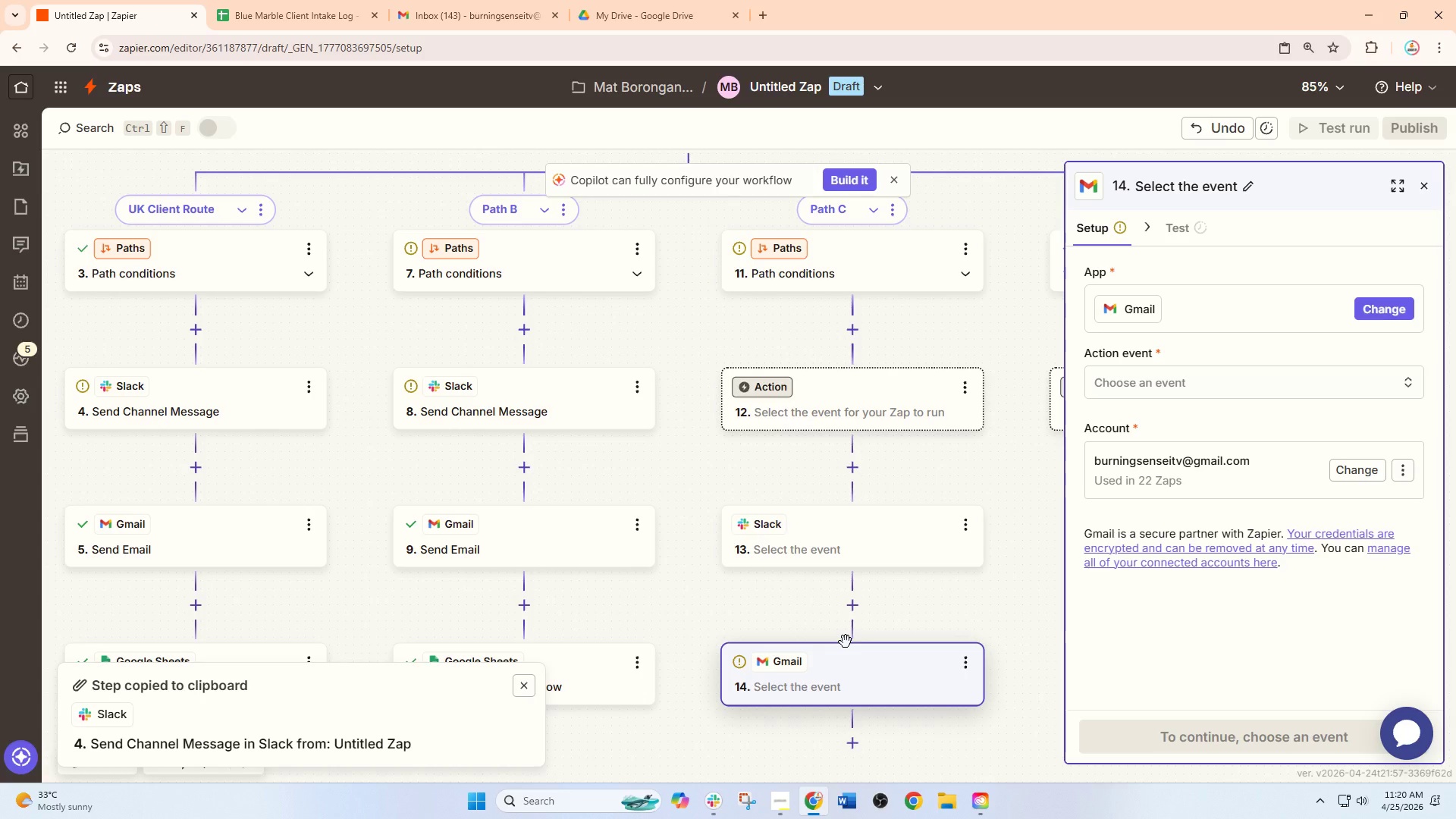 
wait(25.09)
 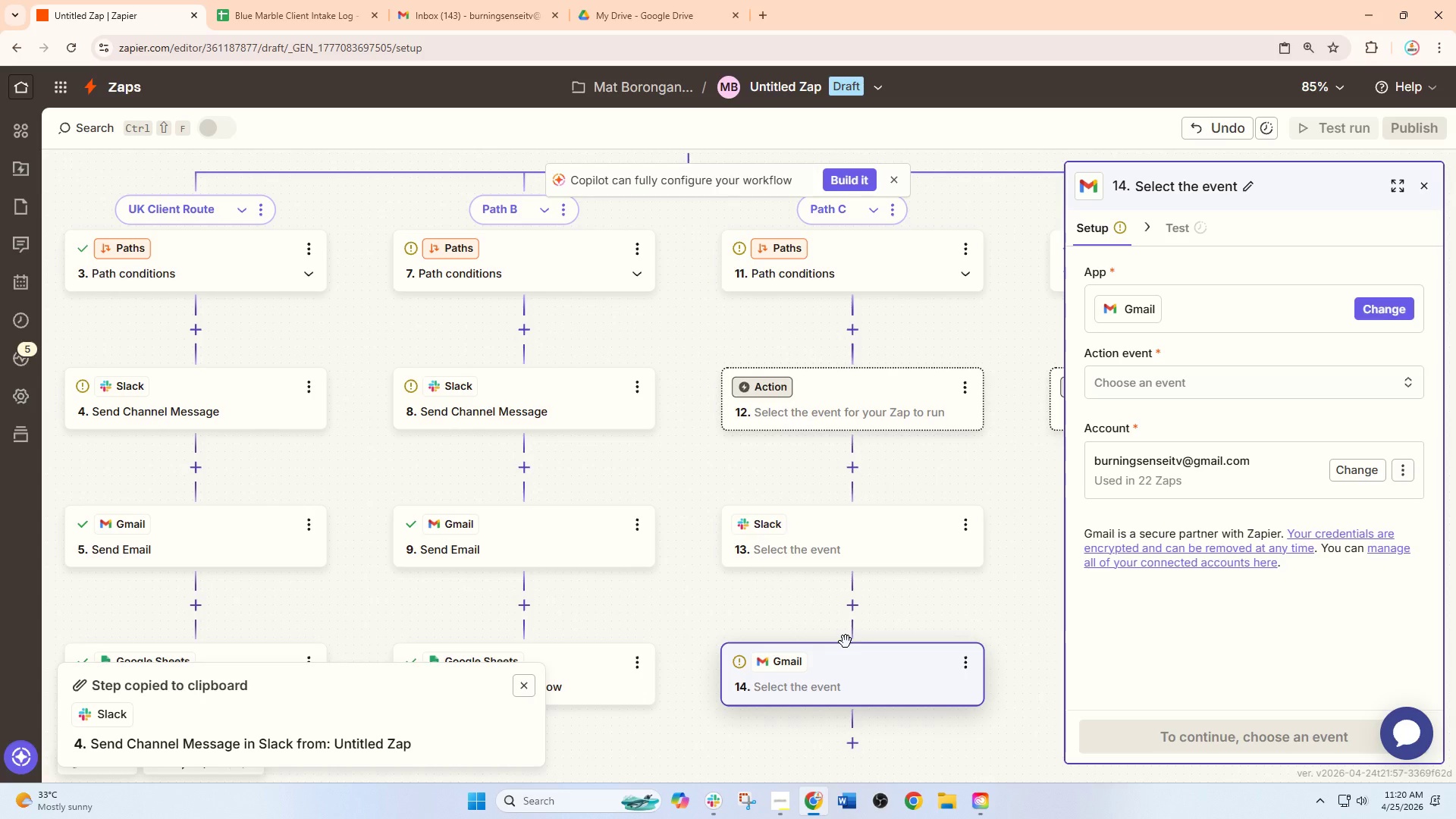 
scroll: coordinate [736, 405], scroll_direction: down, amount: 1.0
 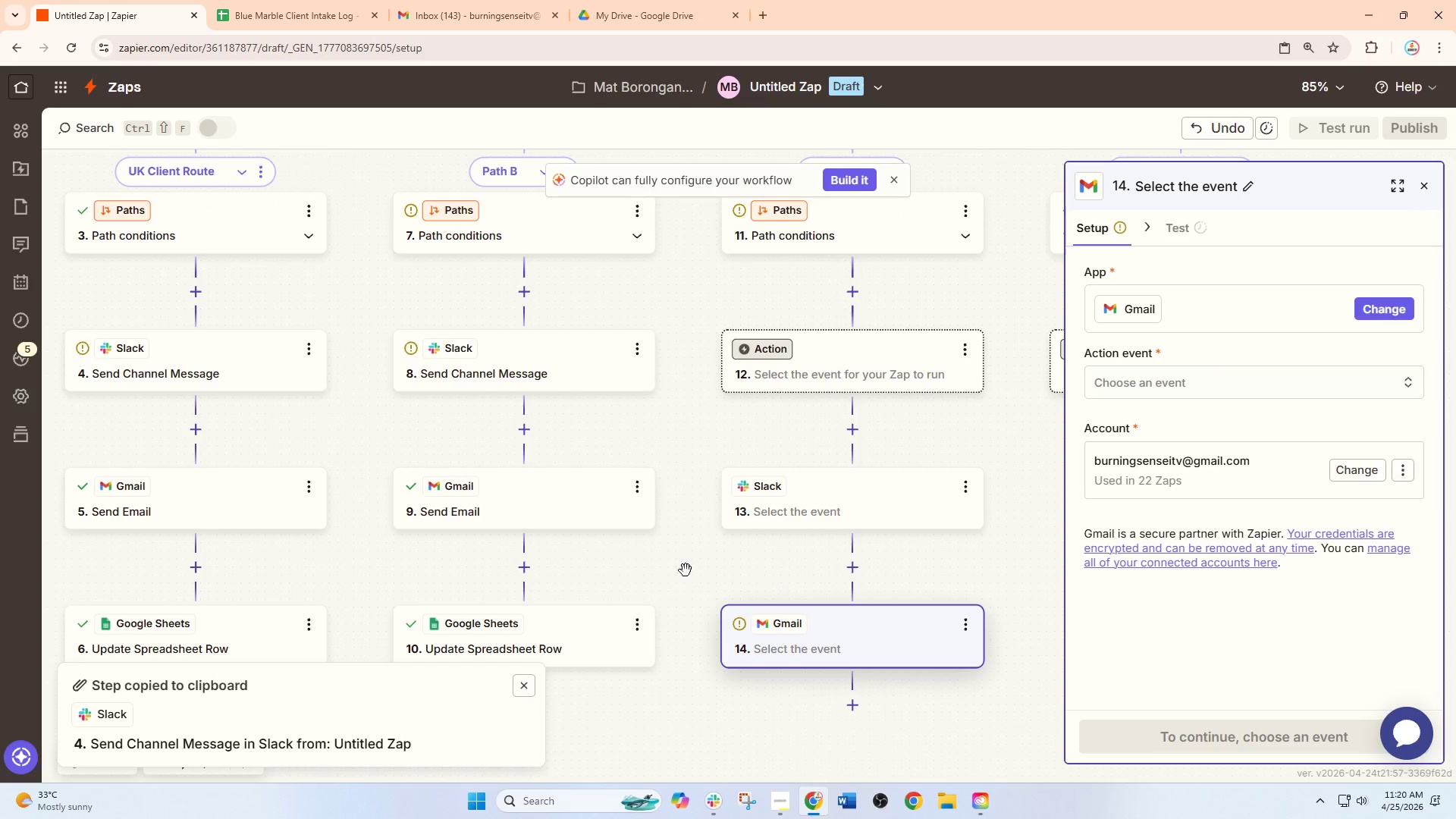 
left_click([635, 480])
 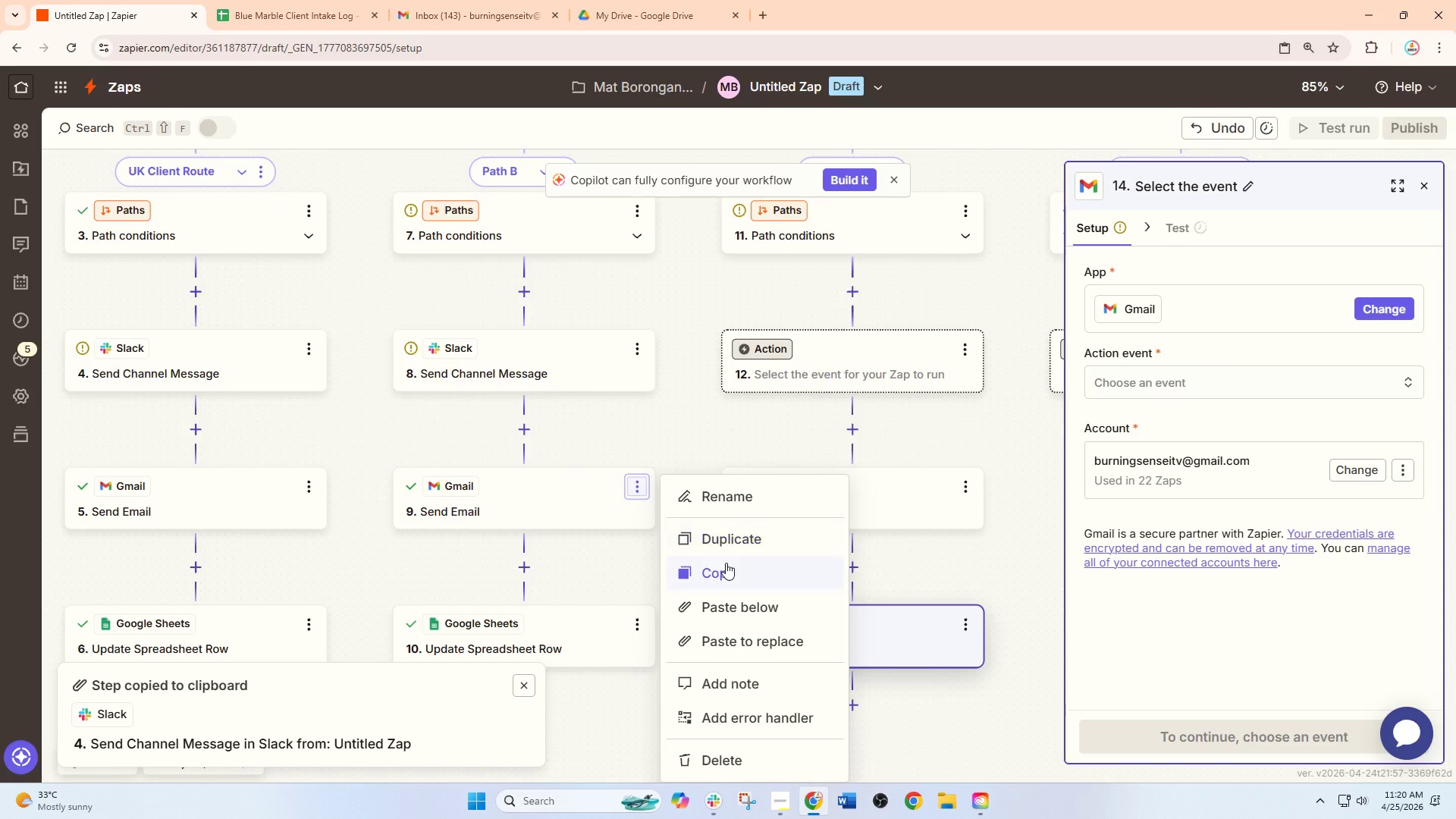 
left_click([725, 566])
 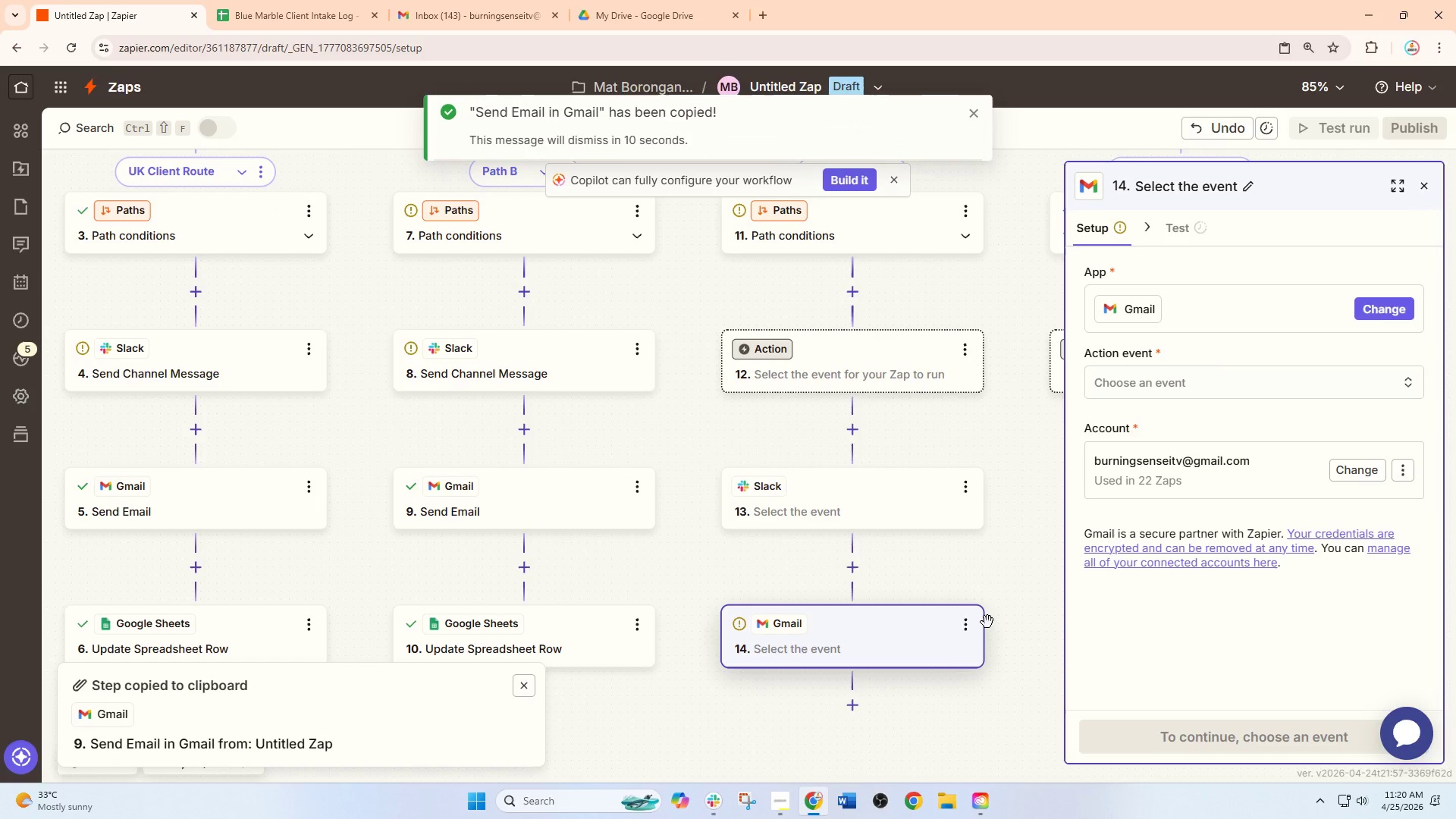 
double_click([975, 626])
 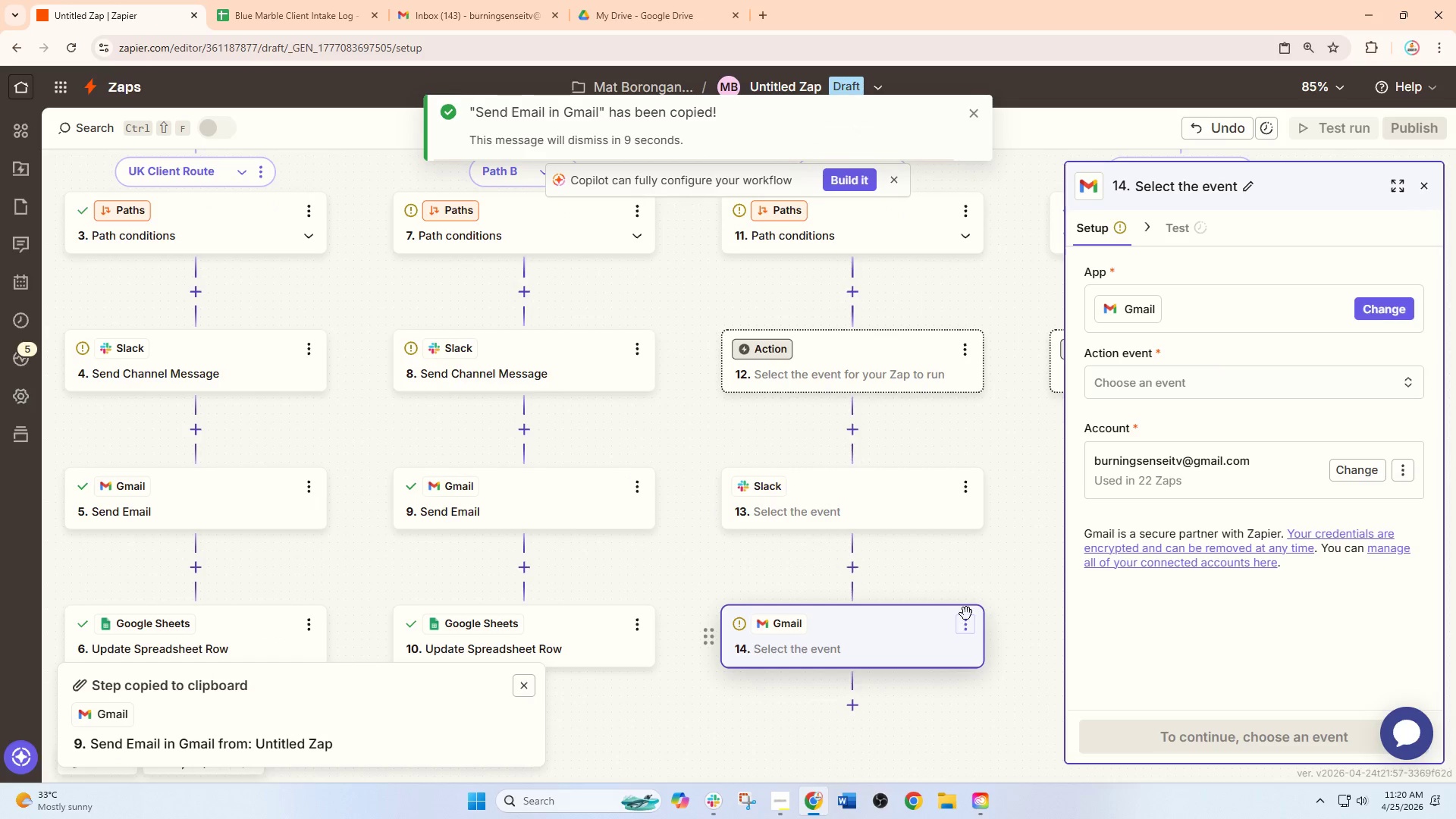 
left_click([969, 613])
 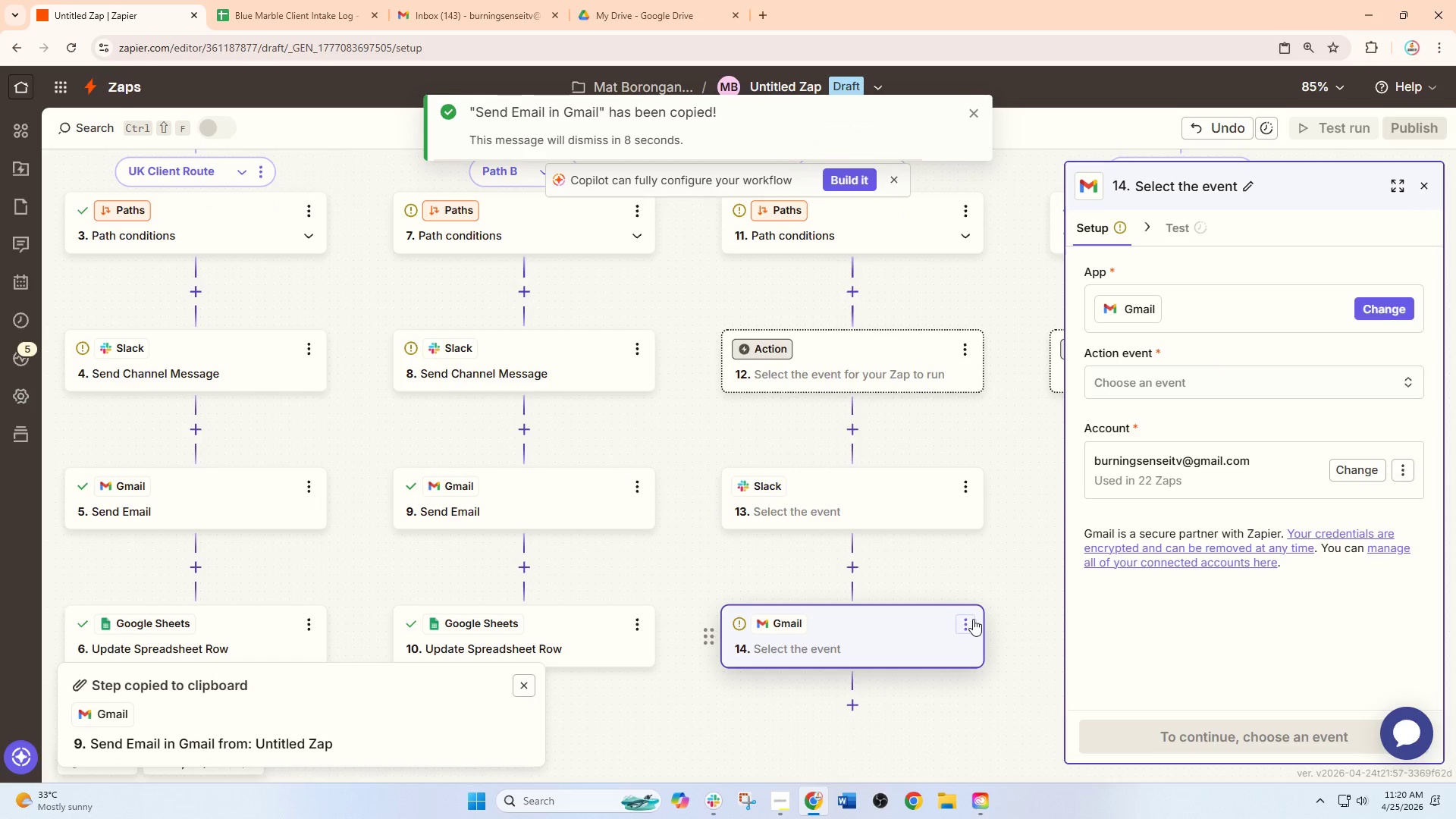 
left_click([973, 620])
 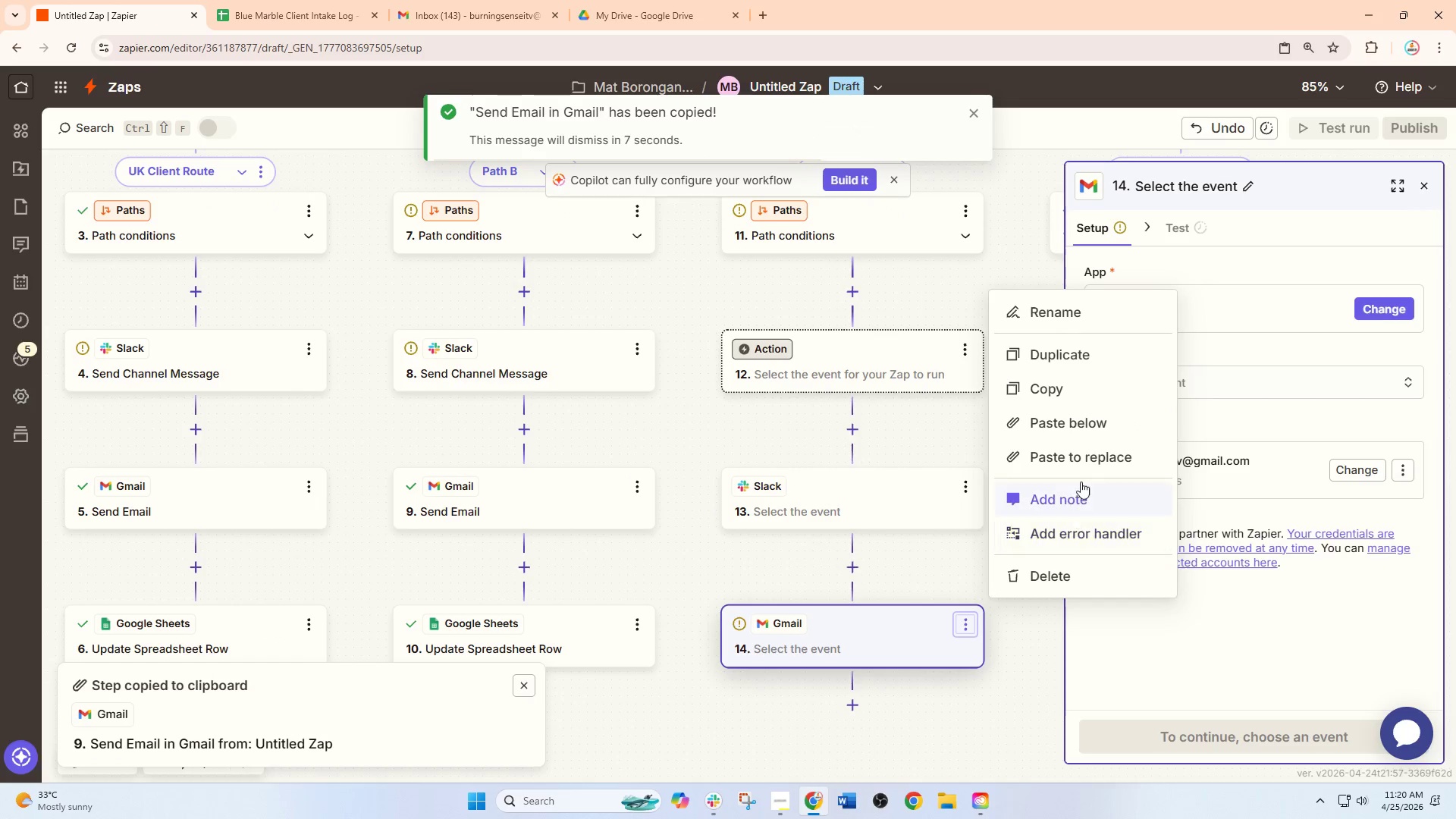 
left_click([1087, 457])
 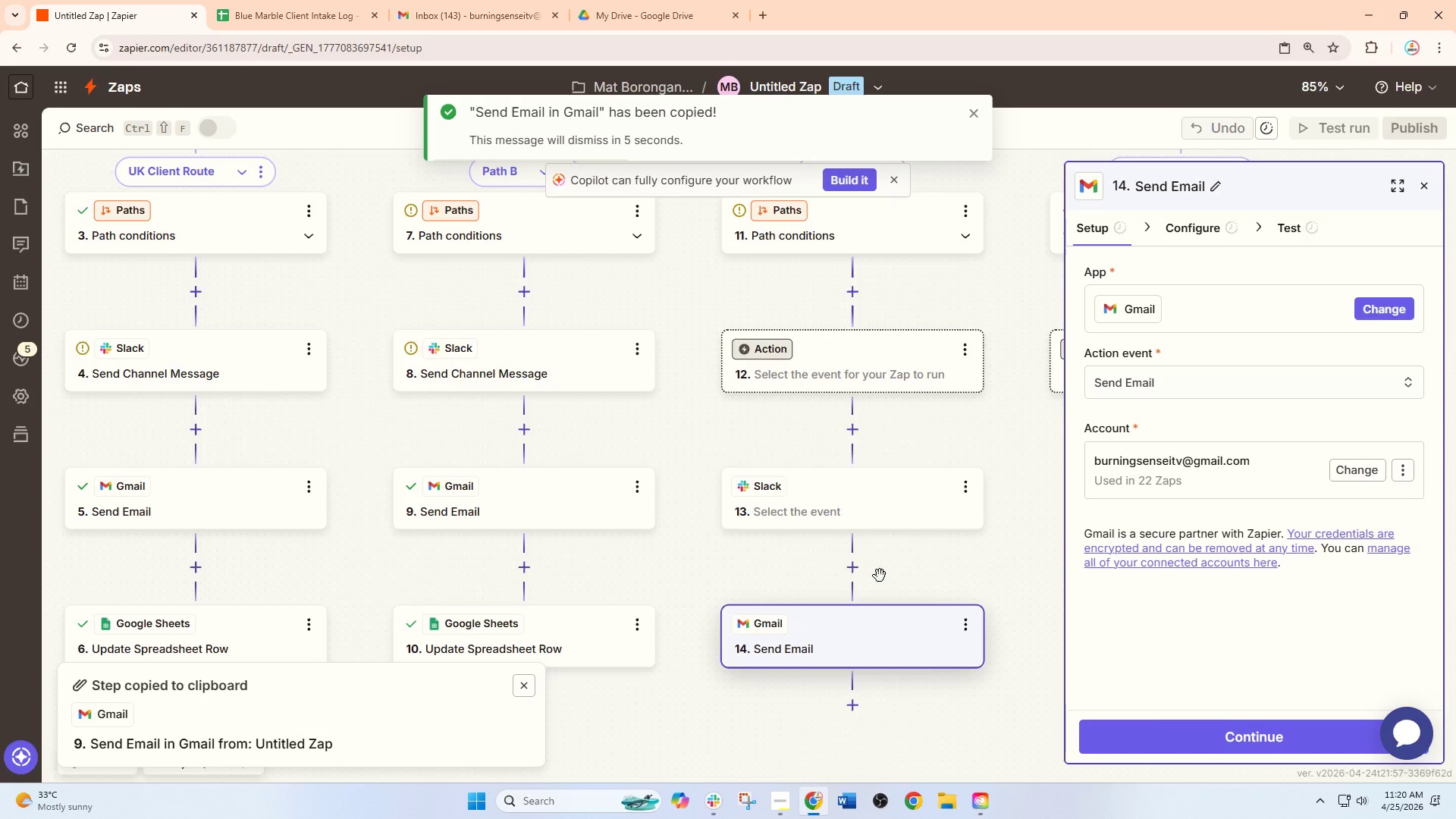 
scroll: coordinate [748, 560], scroll_direction: down, amount: 1.0
 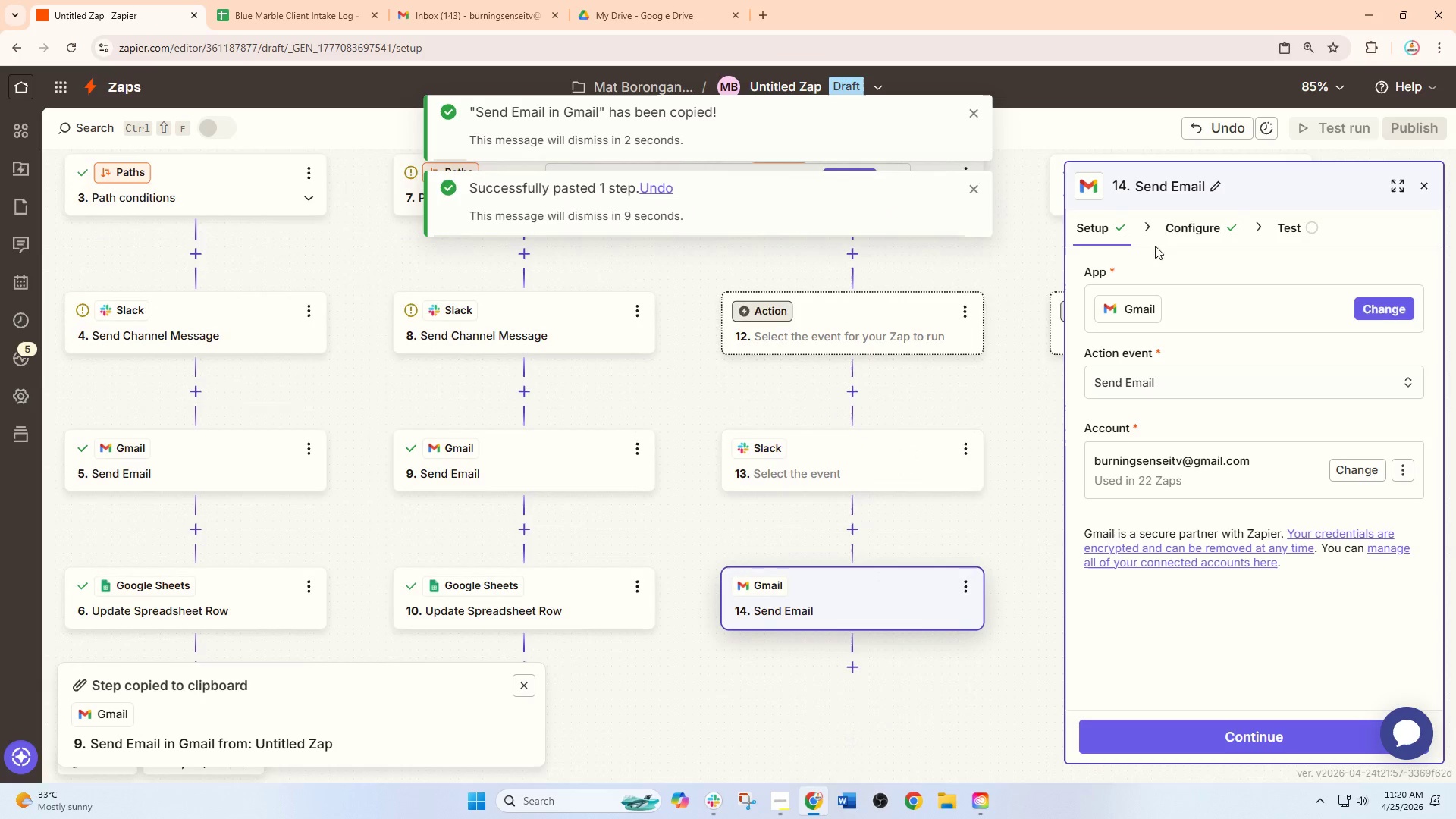 
left_click([1180, 218])
 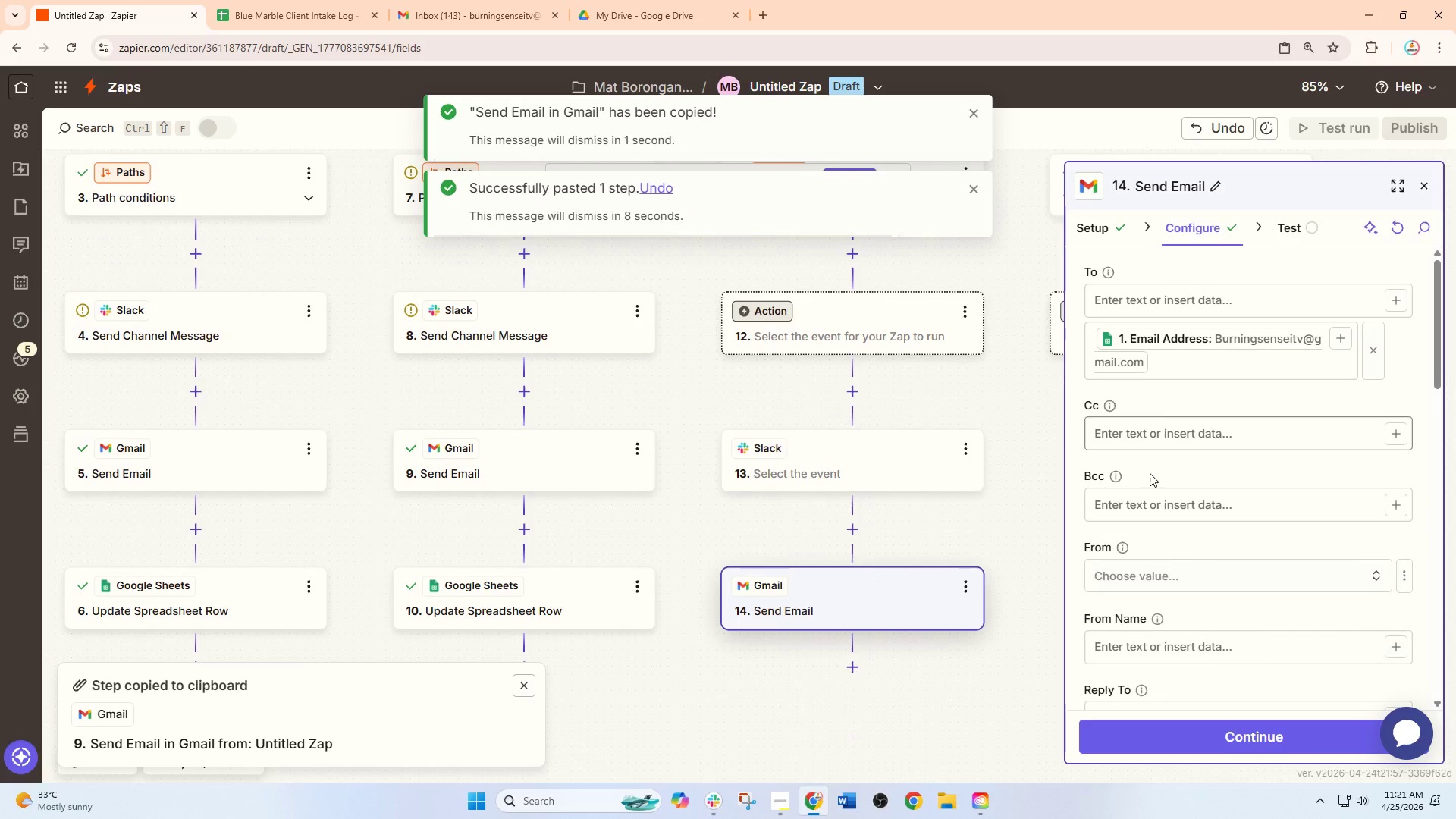 
scroll: coordinate [1148, 483], scroll_direction: down, amount: 6.0
 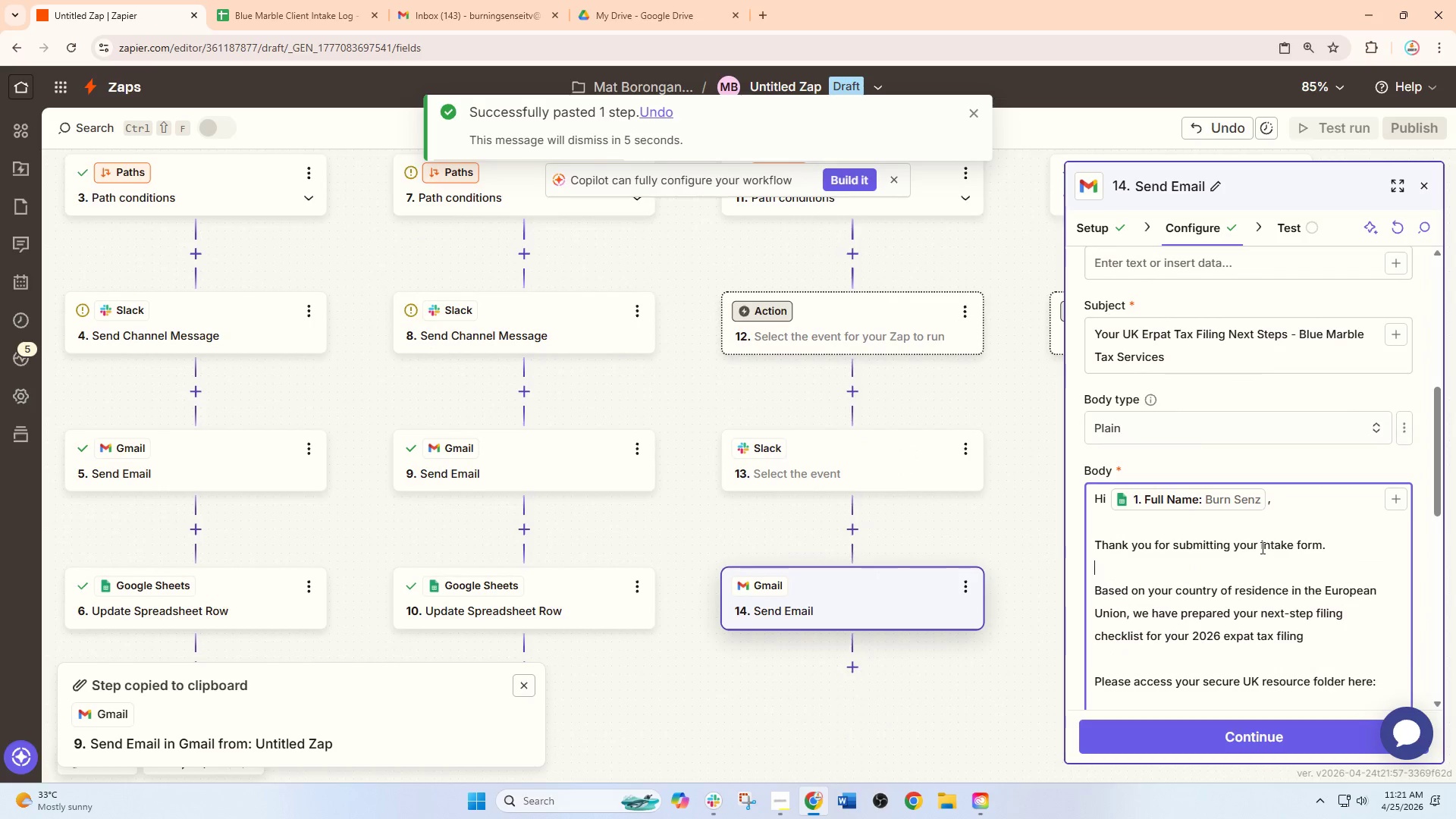 
key(Control+A)
 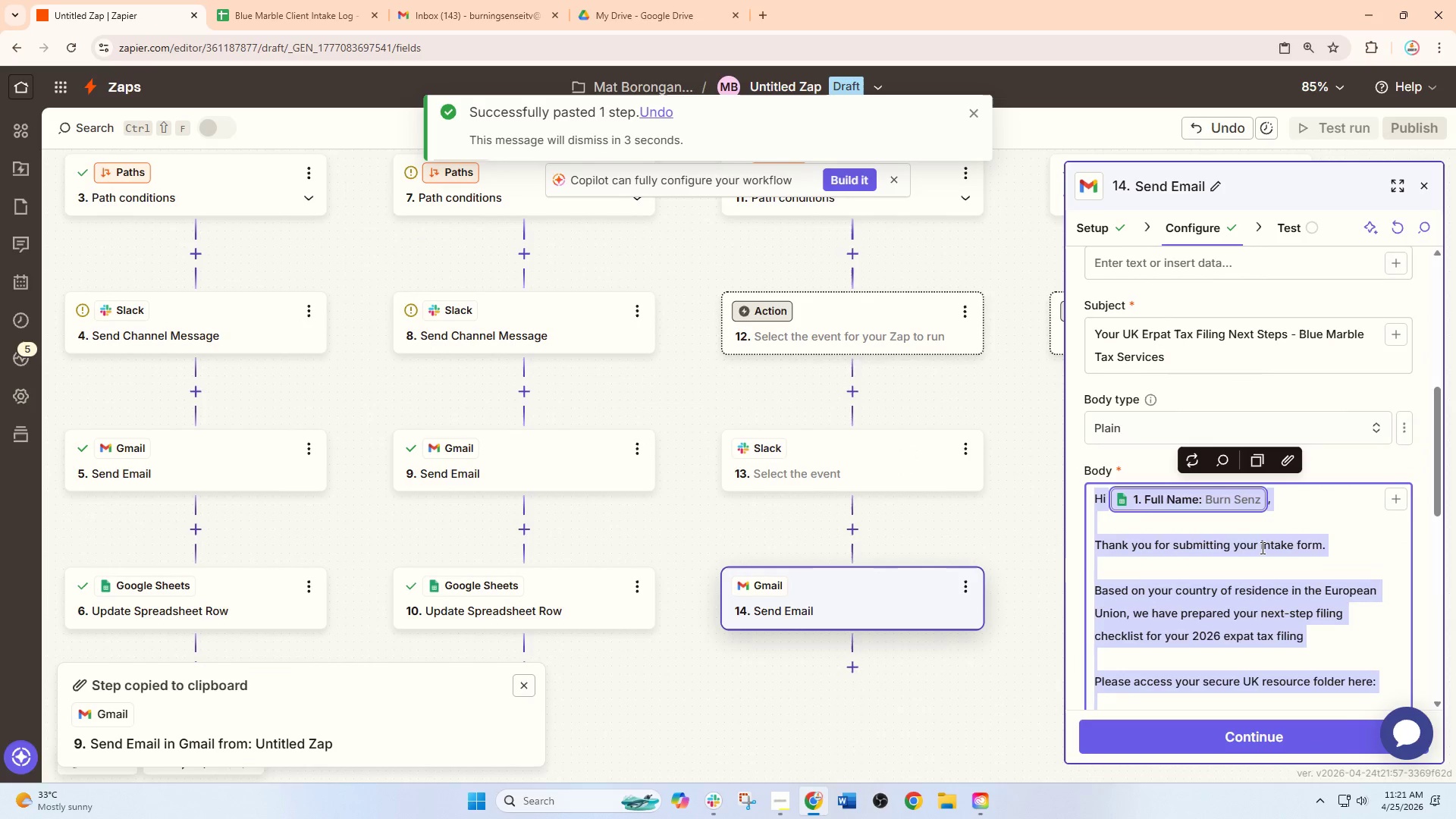 
key(Backspace)
 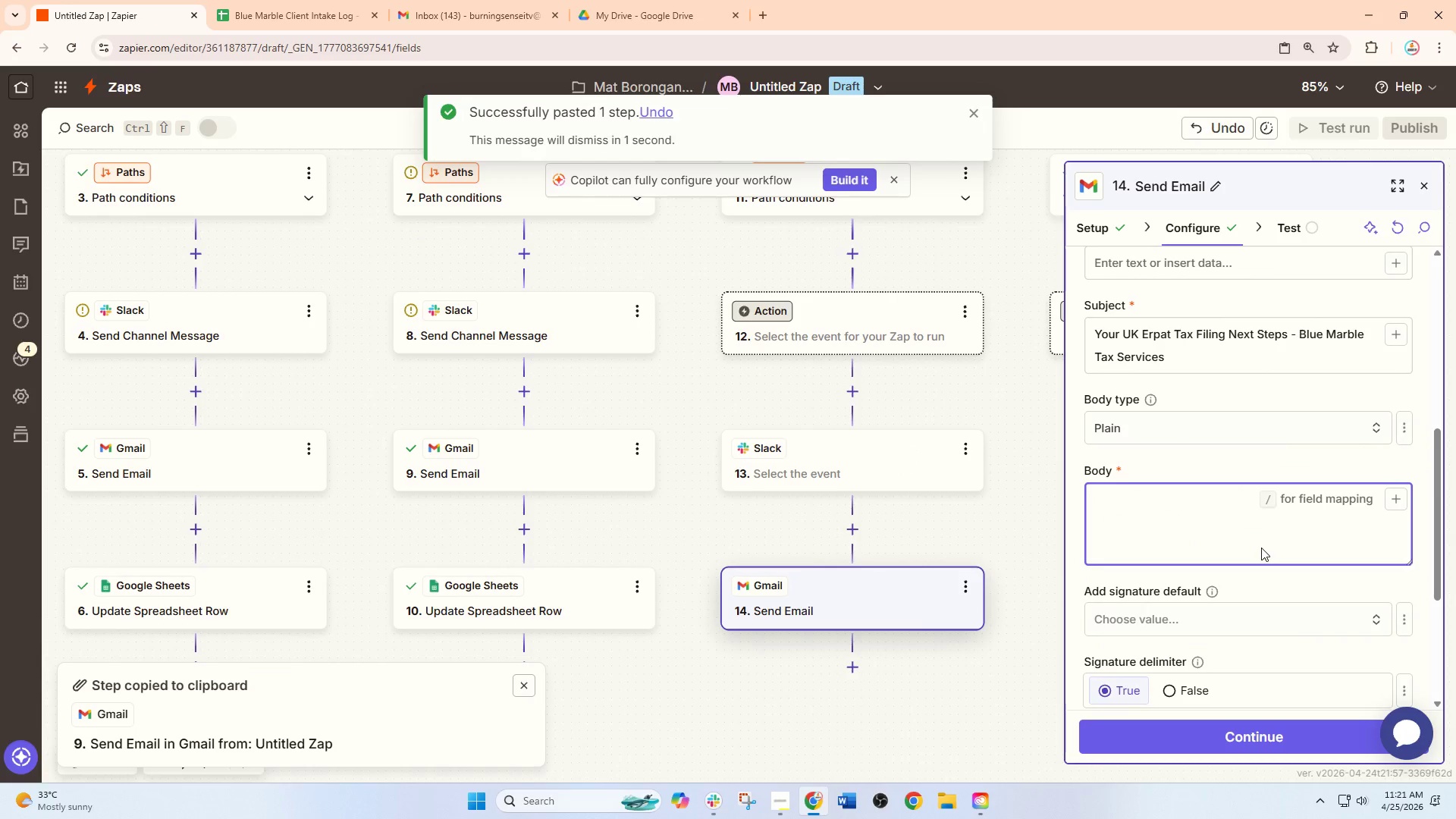 
key(Control+Z)
 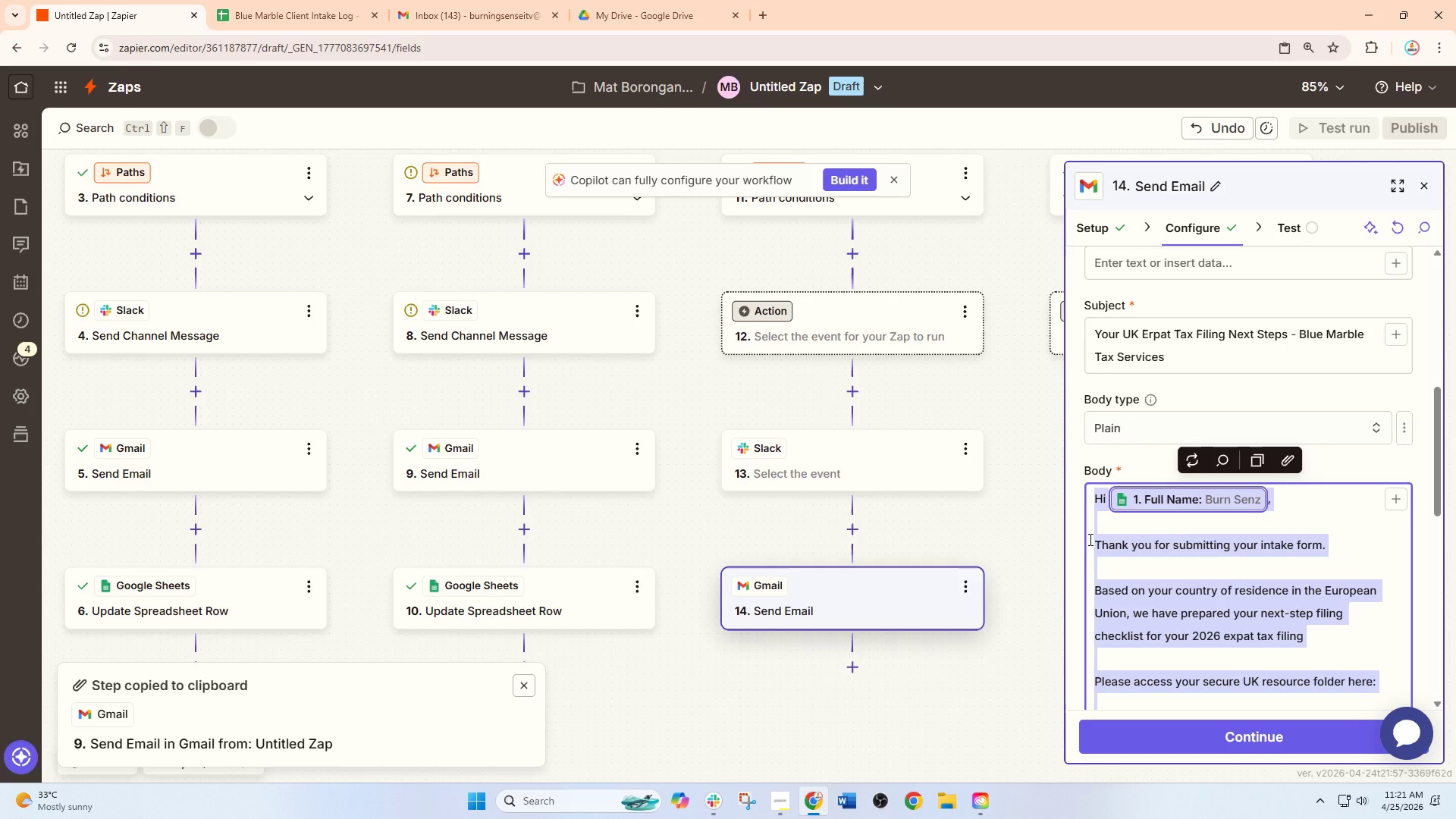 
left_click([1089, 539])
 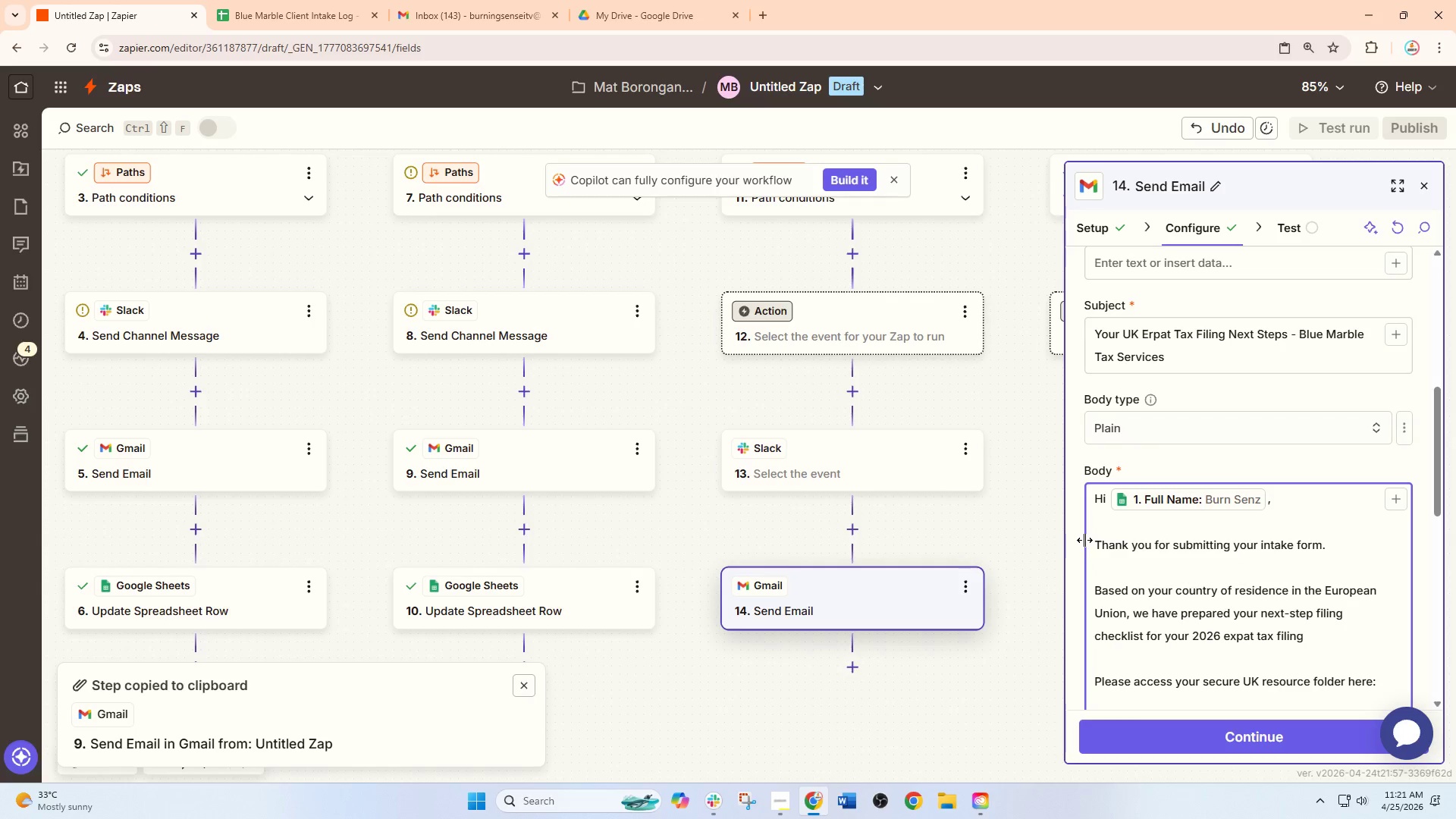 
left_click_drag(start_coordinate=[1087, 540], to_coordinate=[1212, 288])
 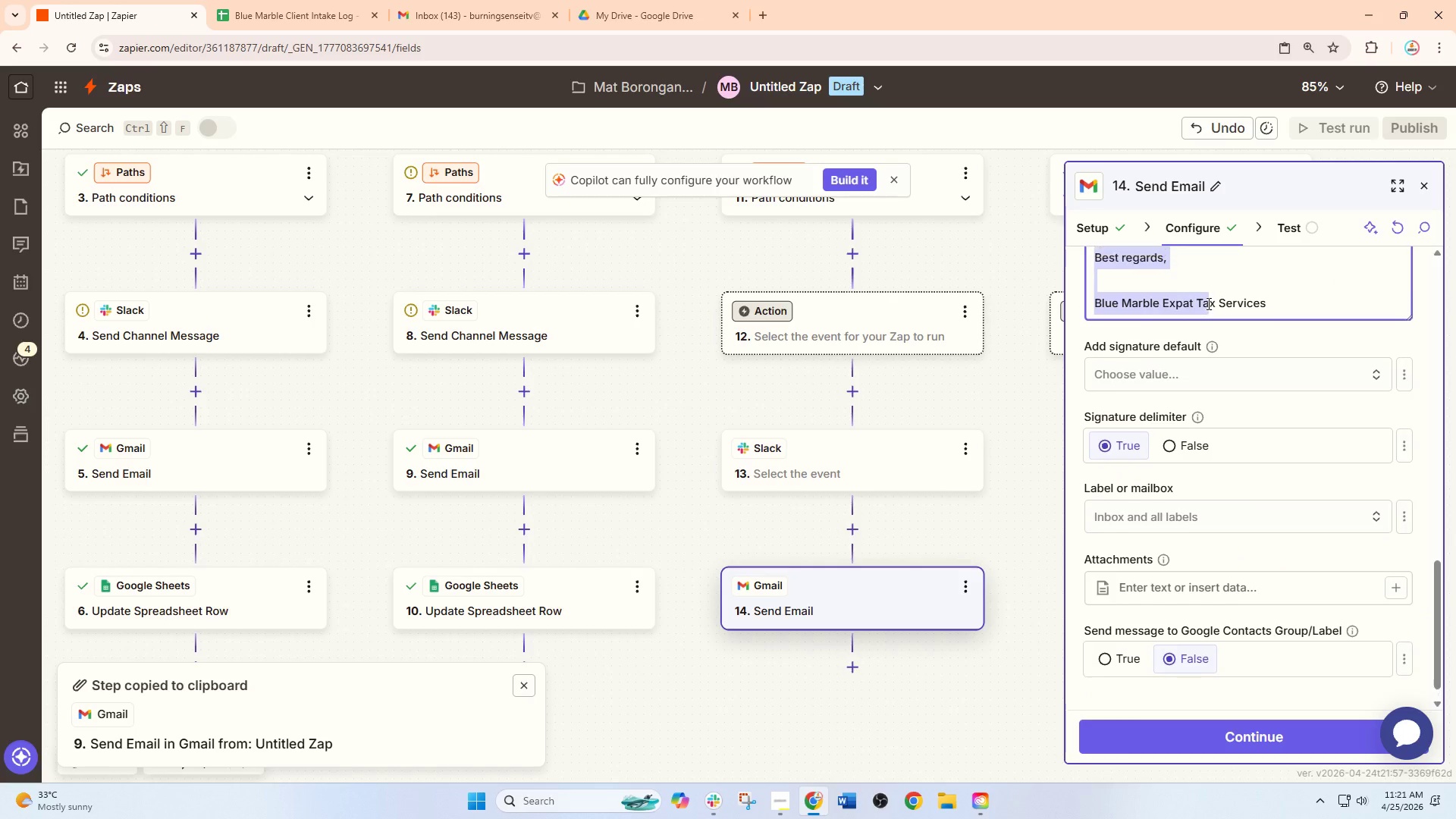 
scroll: coordinate [1207, 303], scroll_direction: up, amount: 3.0
 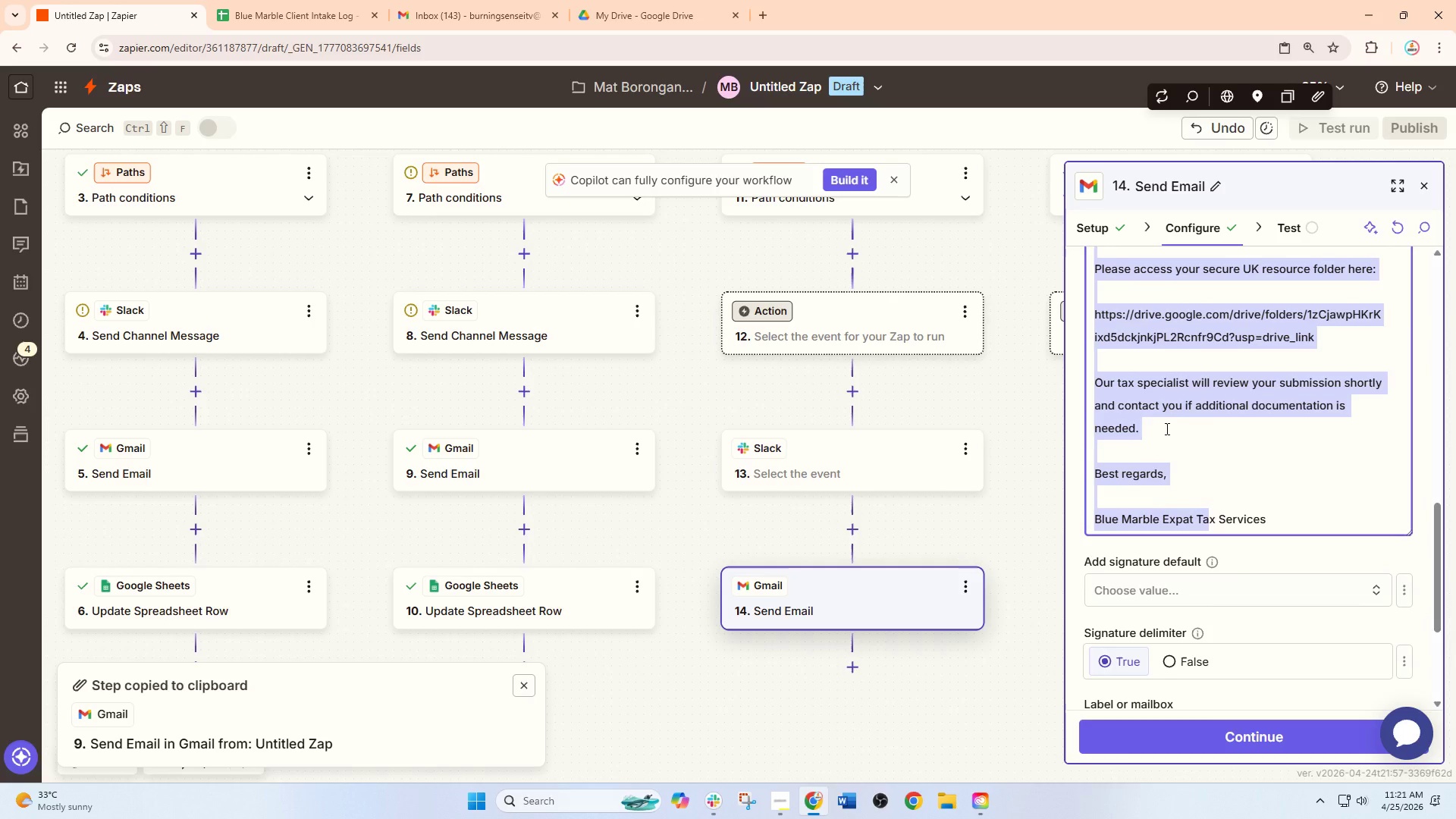 
left_click([1155, 435])
 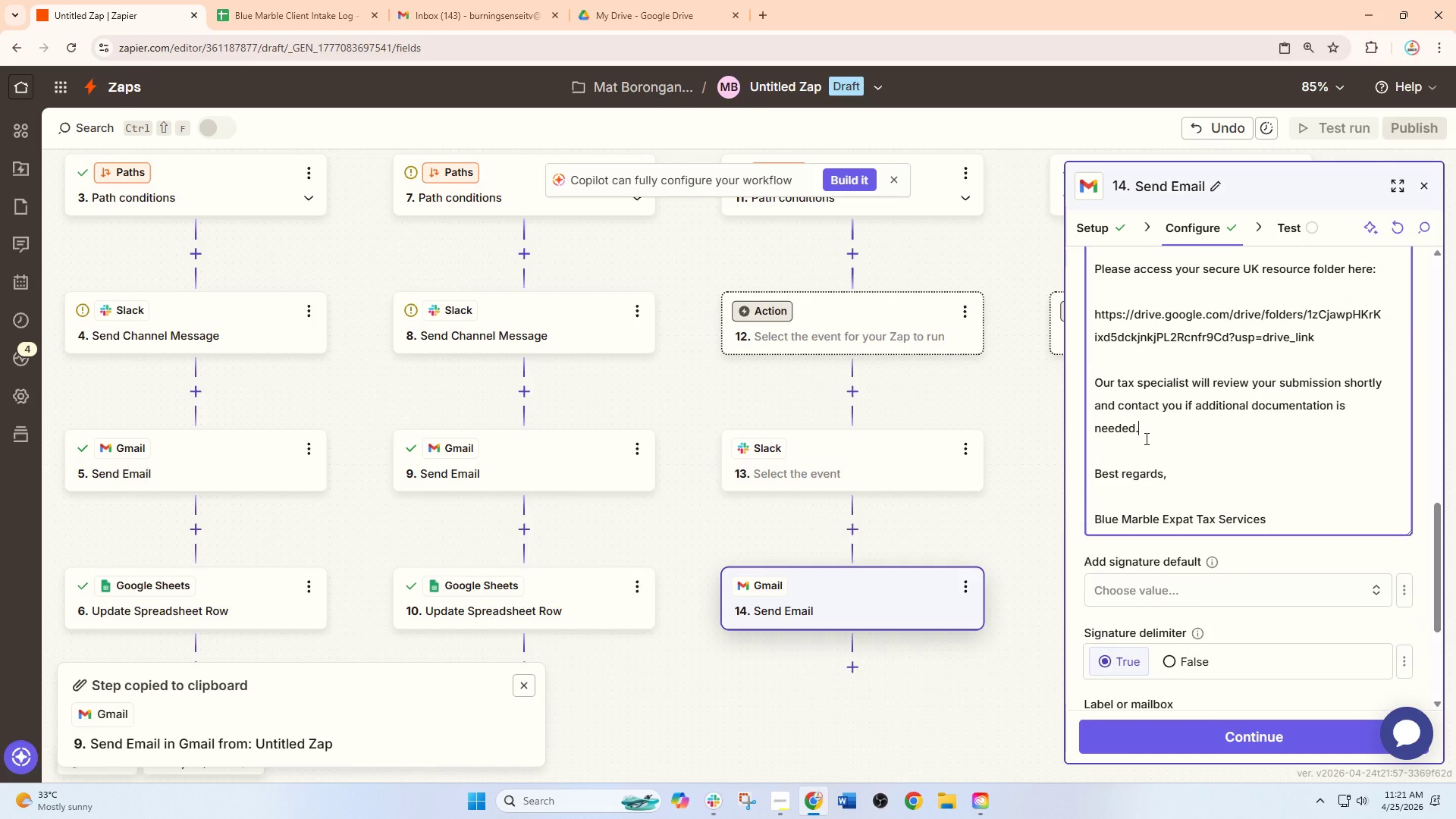 
left_click_drag(start_coordinate=[1146, 438], to_coordinate=[1080, 323])
 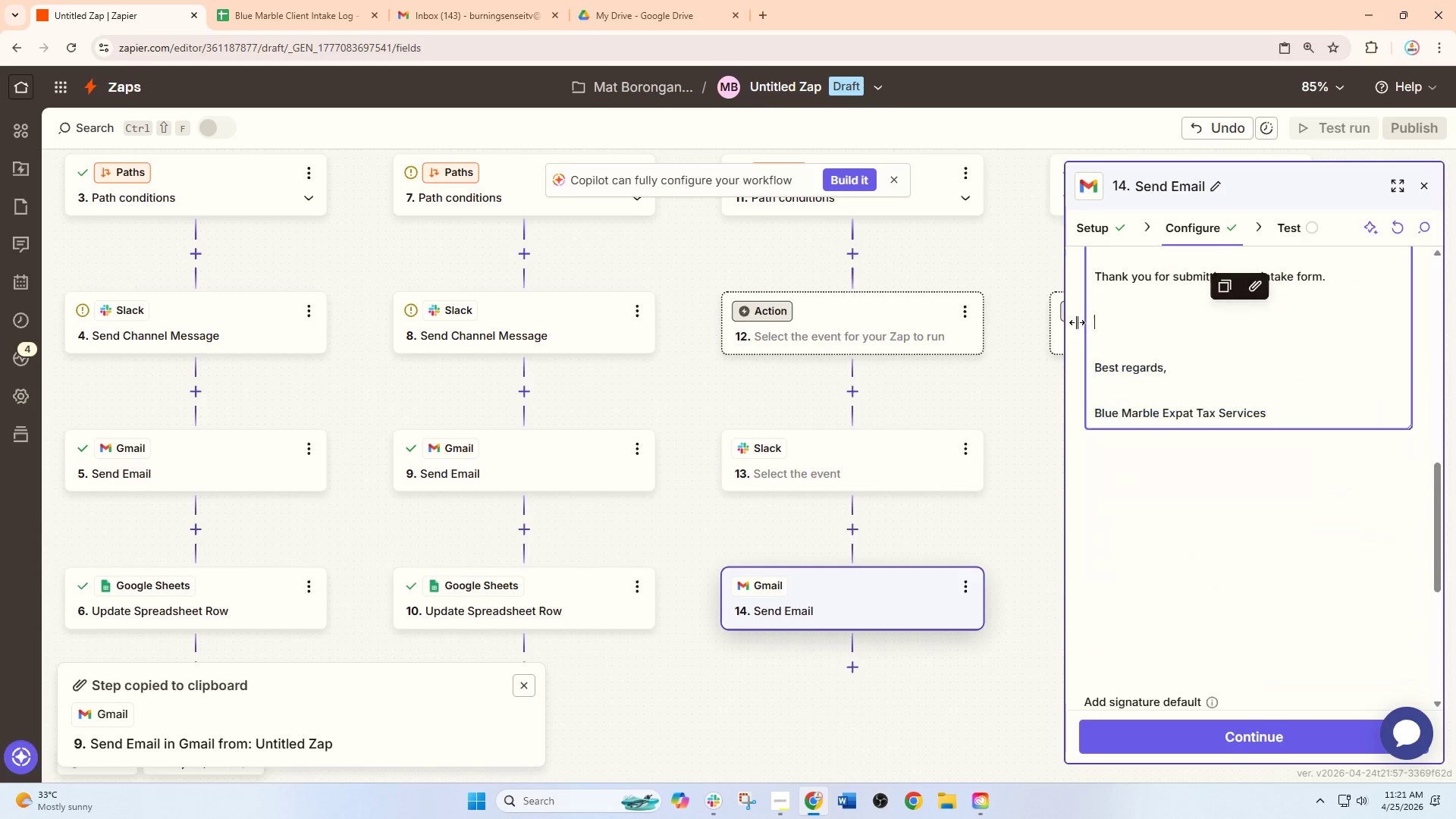 
key(Backspace)
 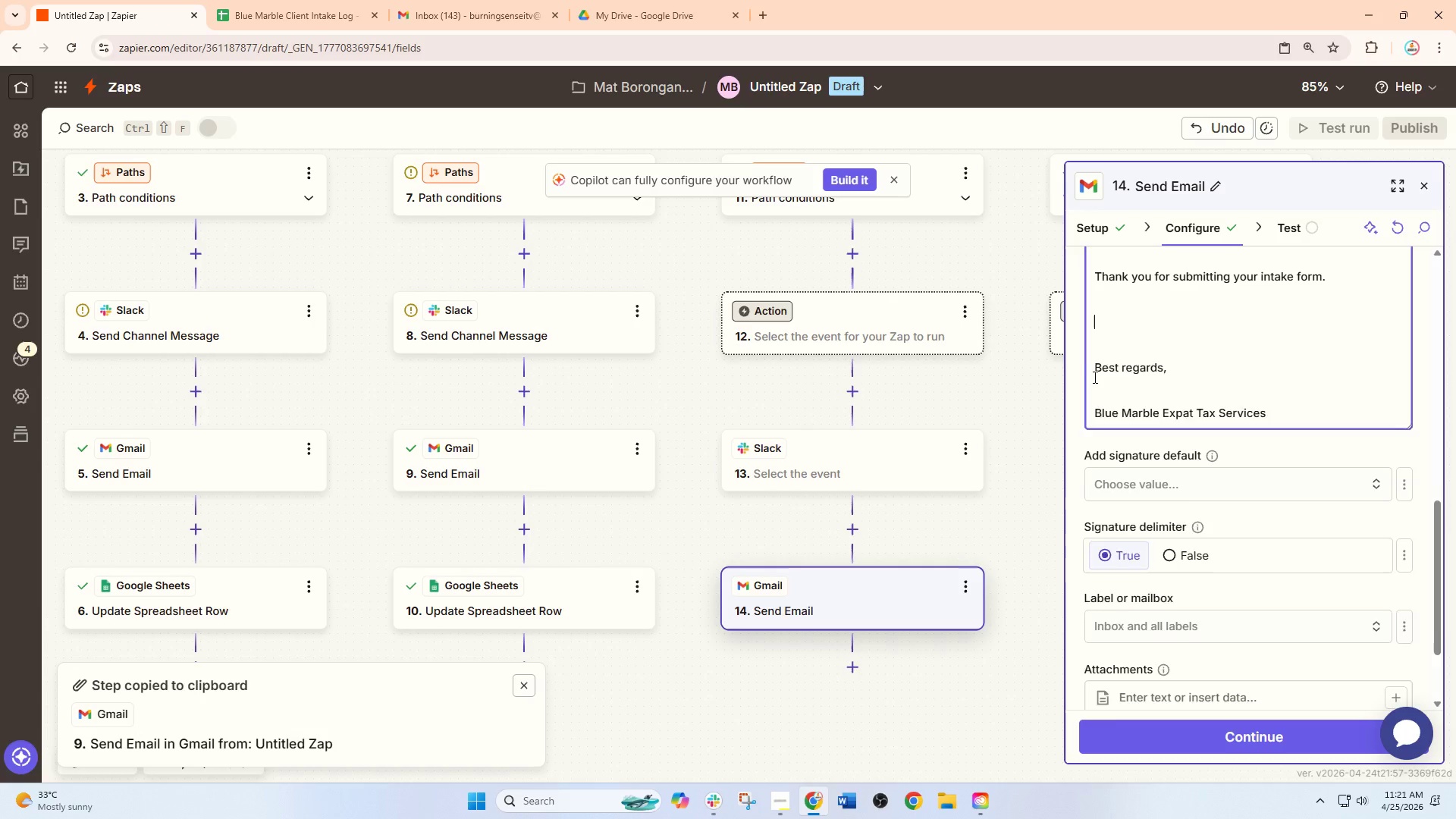 
key(Backspace)
 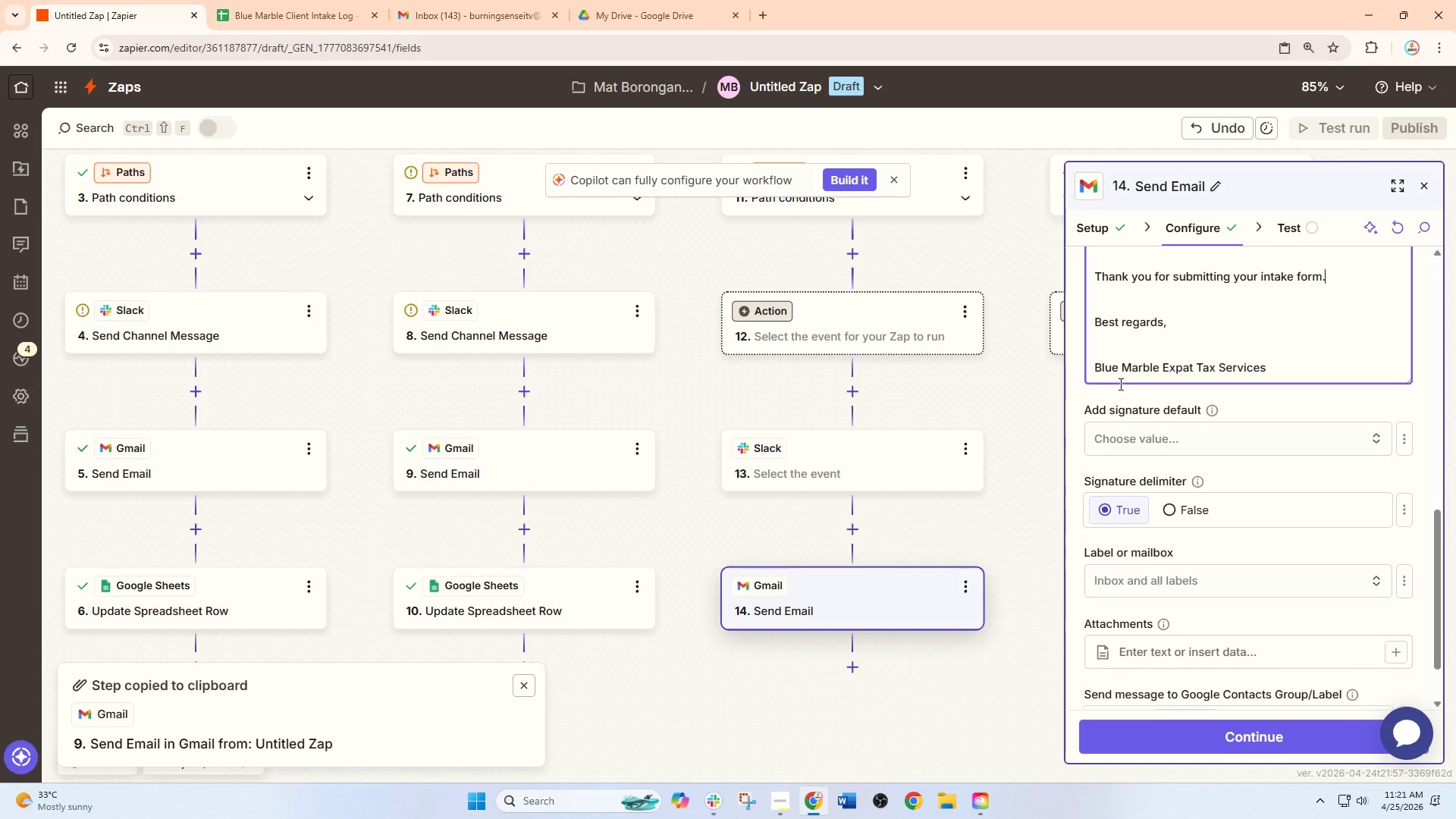 
key(Backspace)
 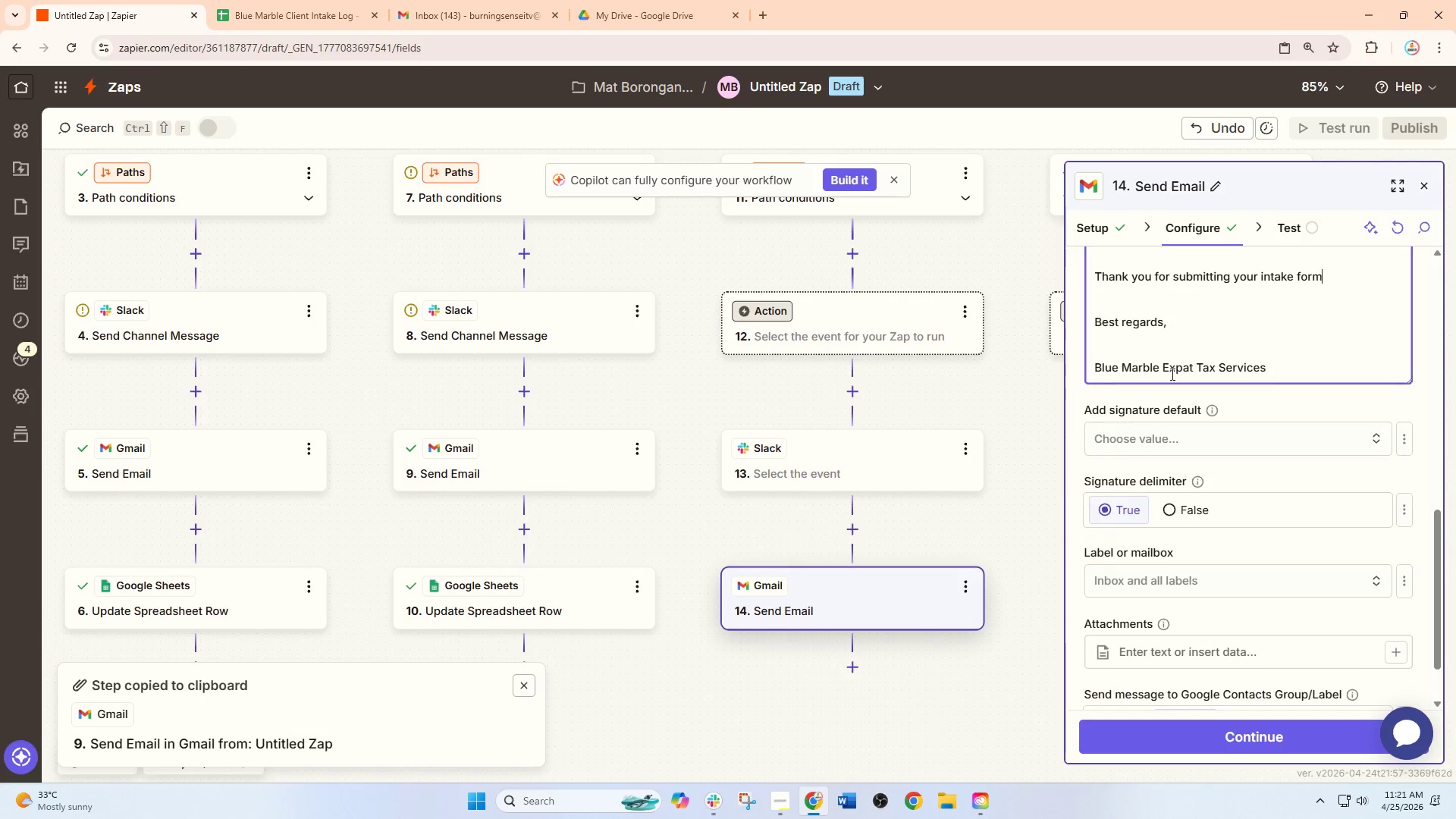 
key(Backspace)
 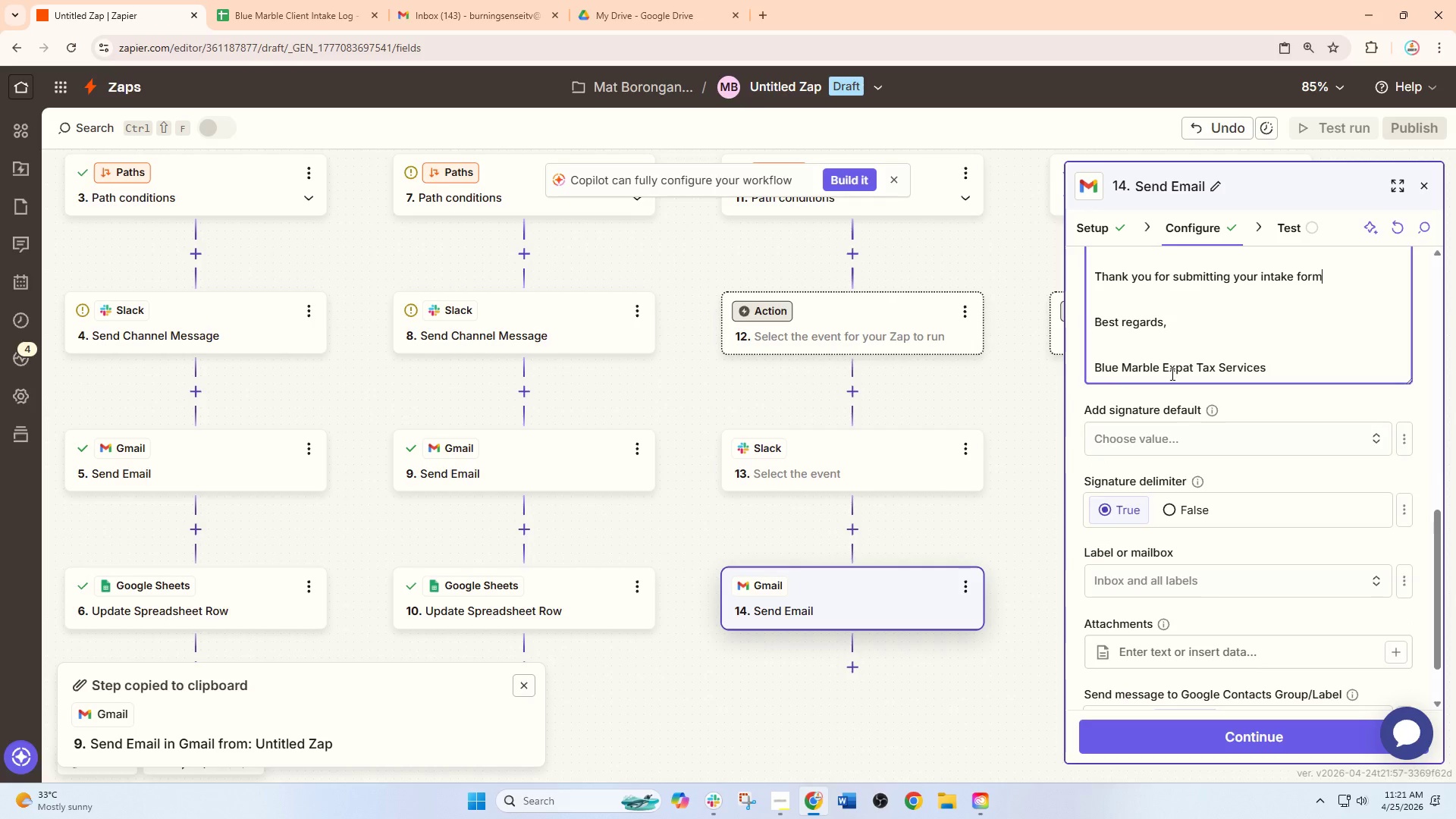 
key(Backspace)
 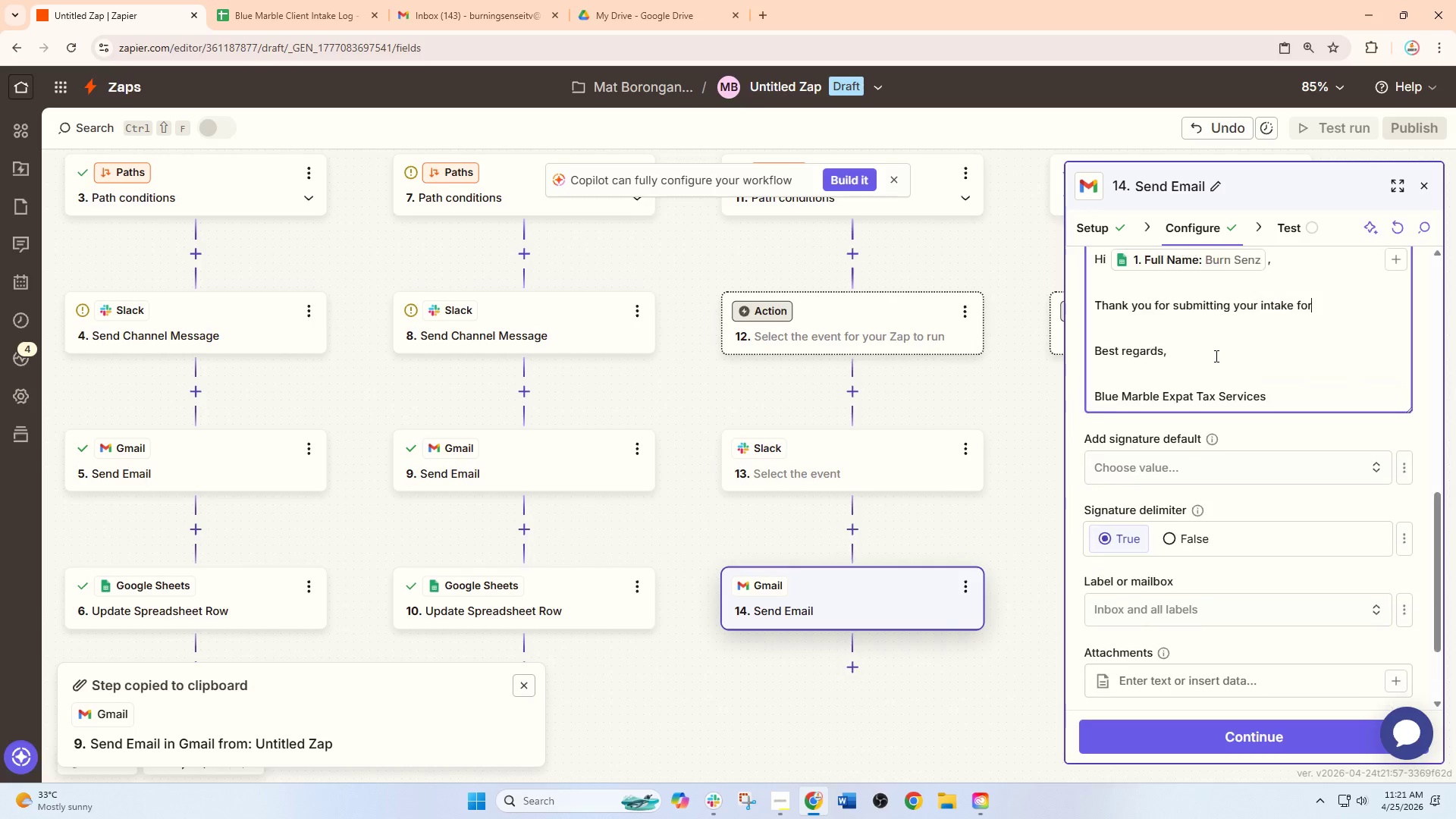 
scroll: coordinate [1215, 356], scroll_direction: up, amount: 4.0
 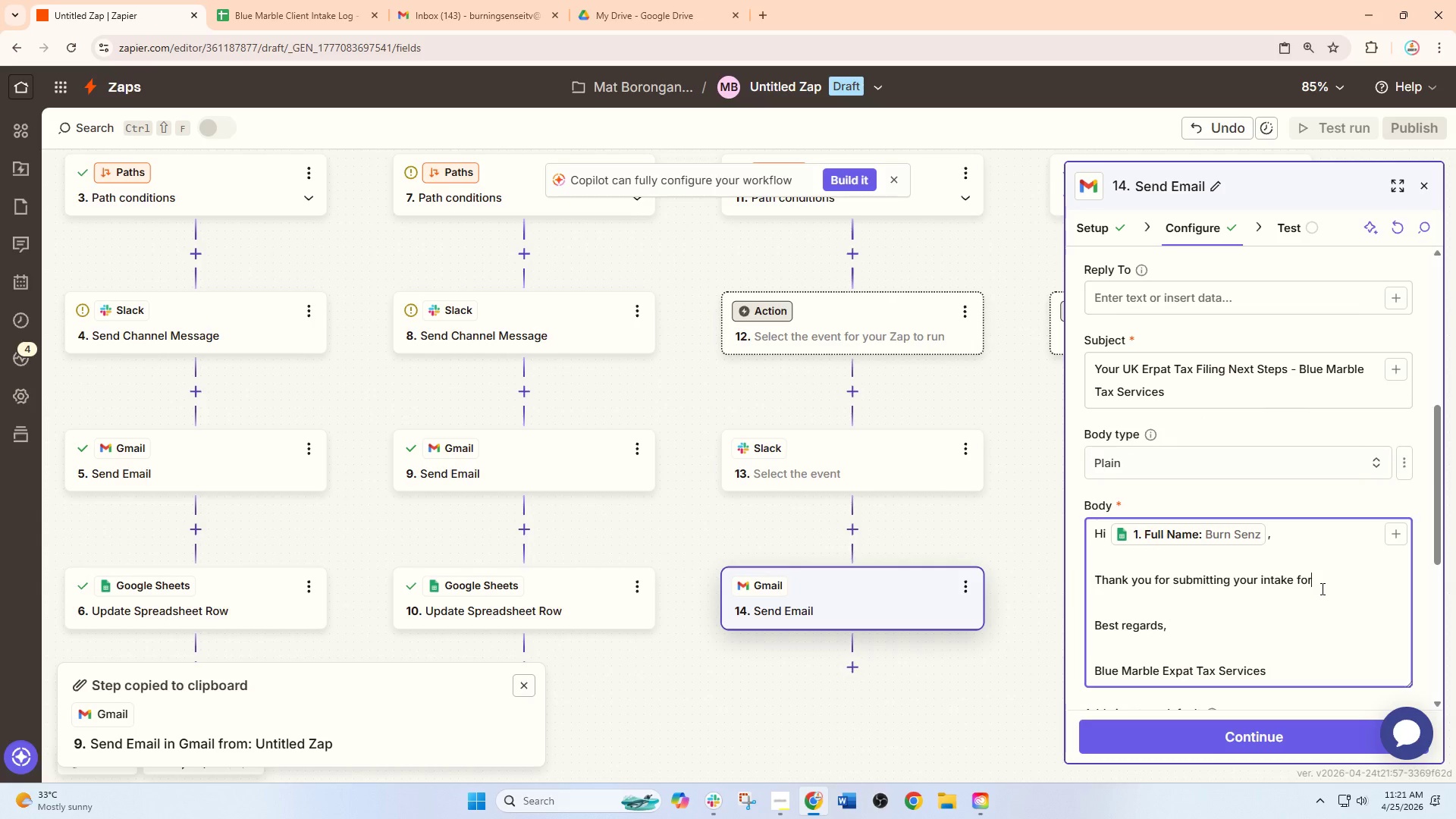 
left_click_drag(start_coordinate=[1320, 592], to_coordinate=[1094, 580])
 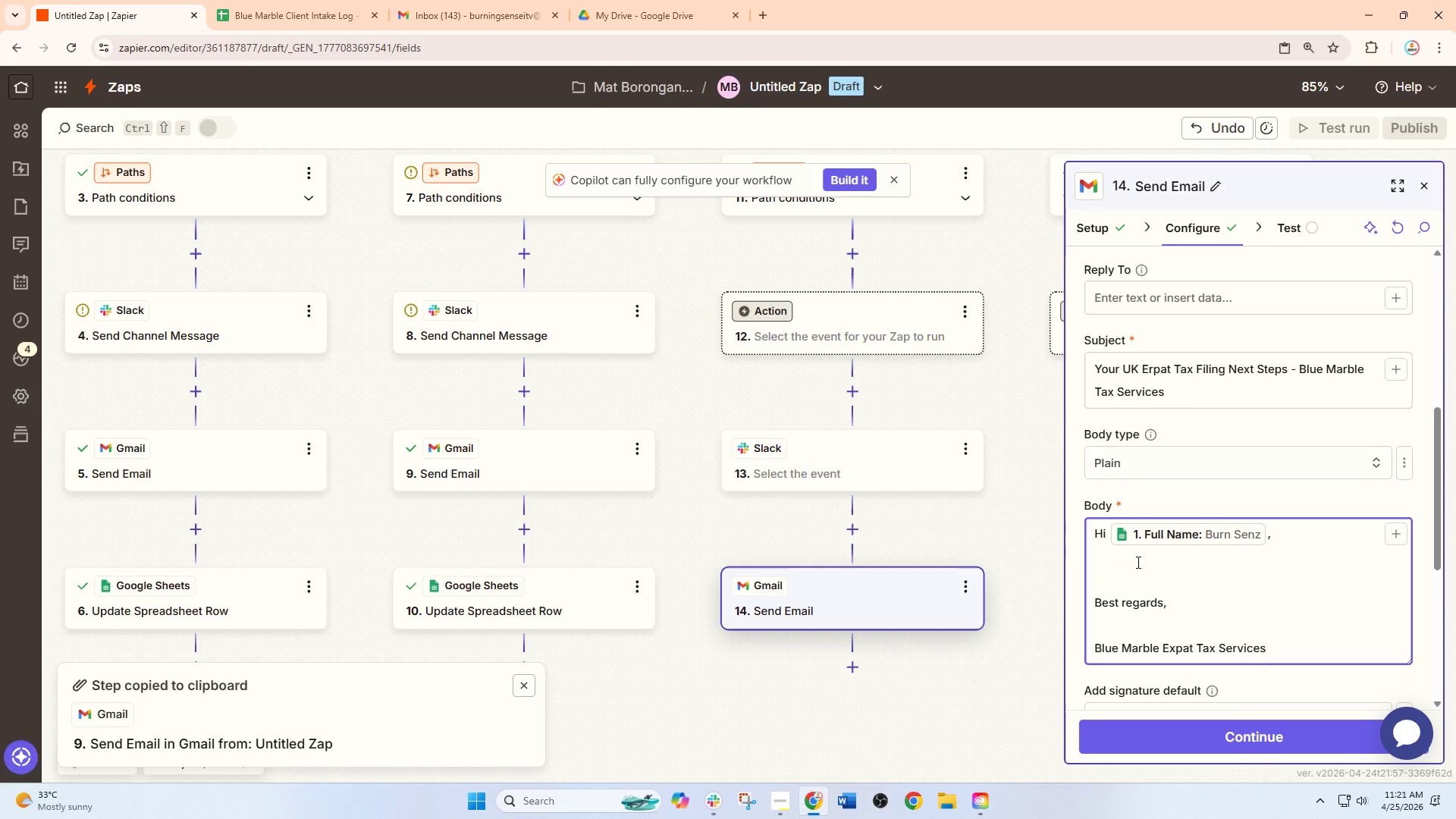 
key(Backspace)
 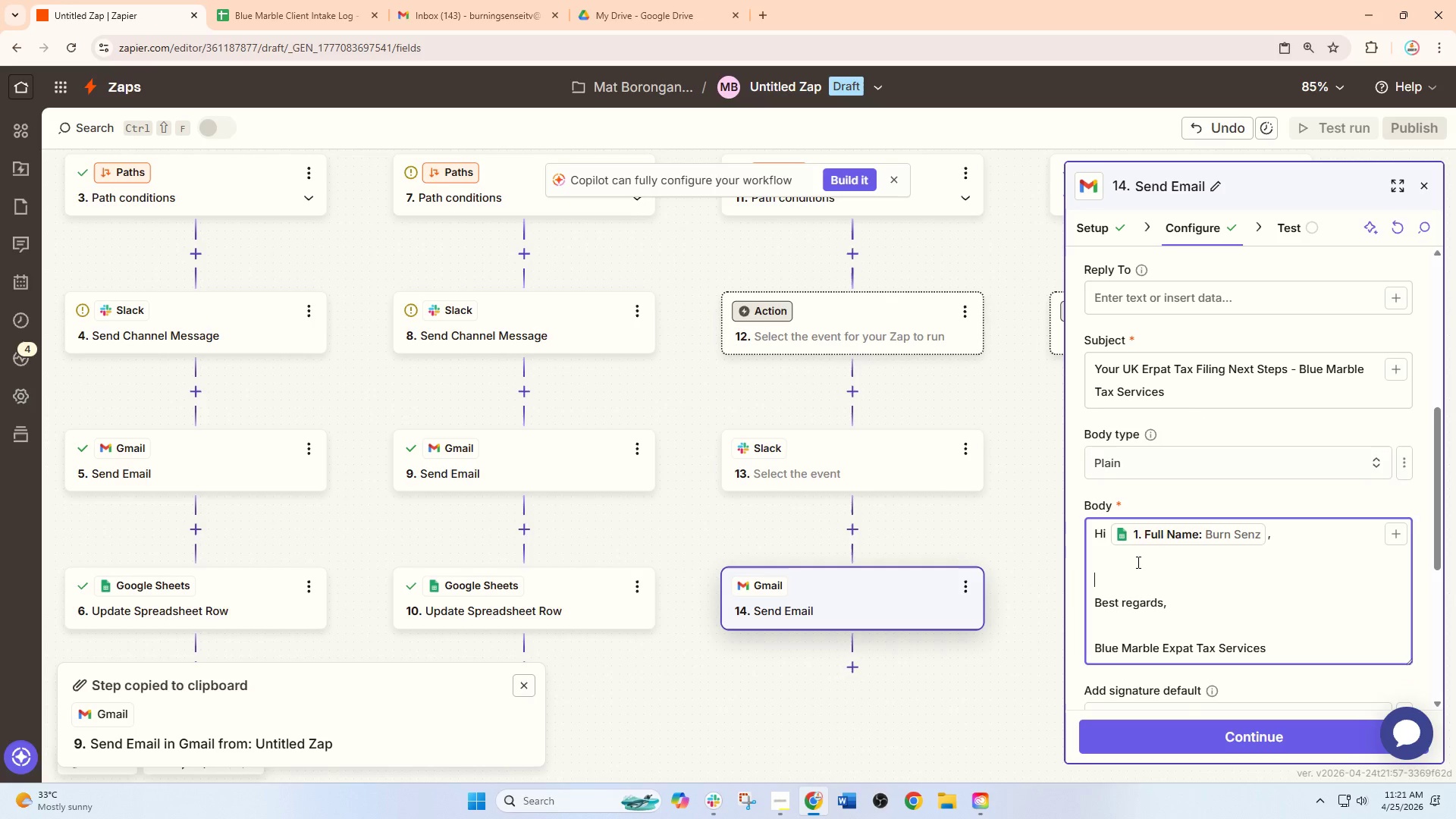 
key(Backspace)
 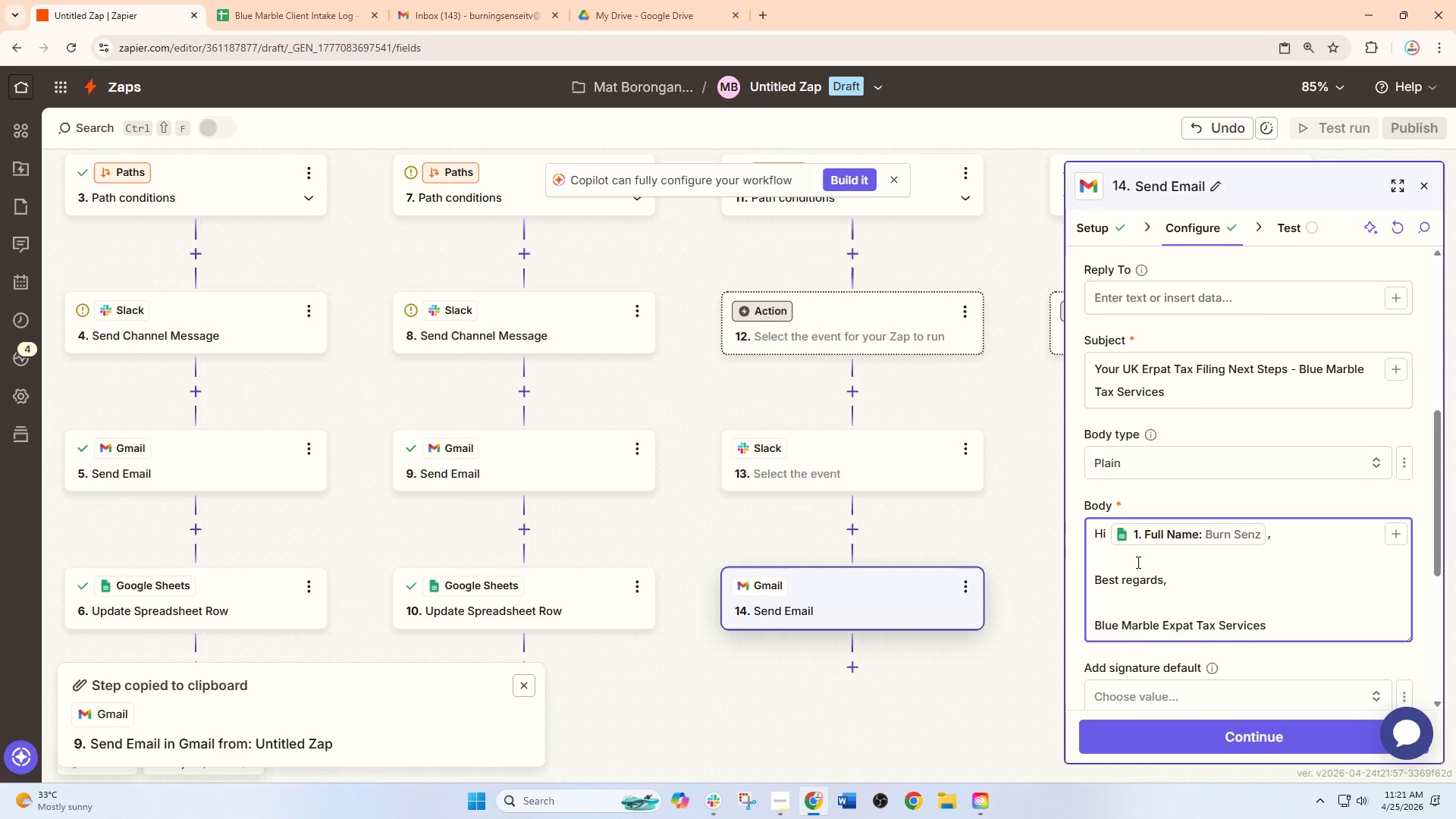 
key(Enter)
 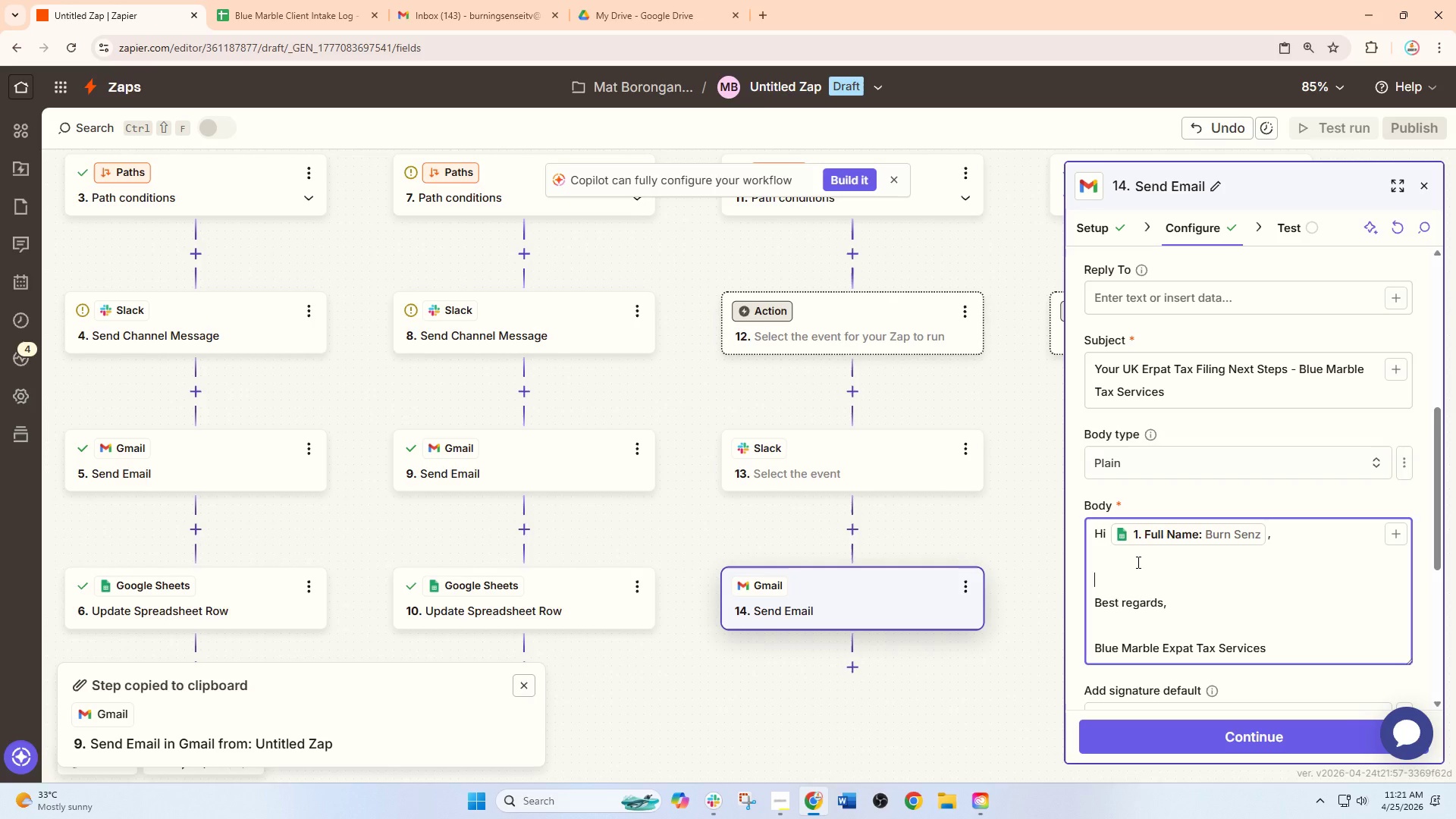 
wait(17.97)
 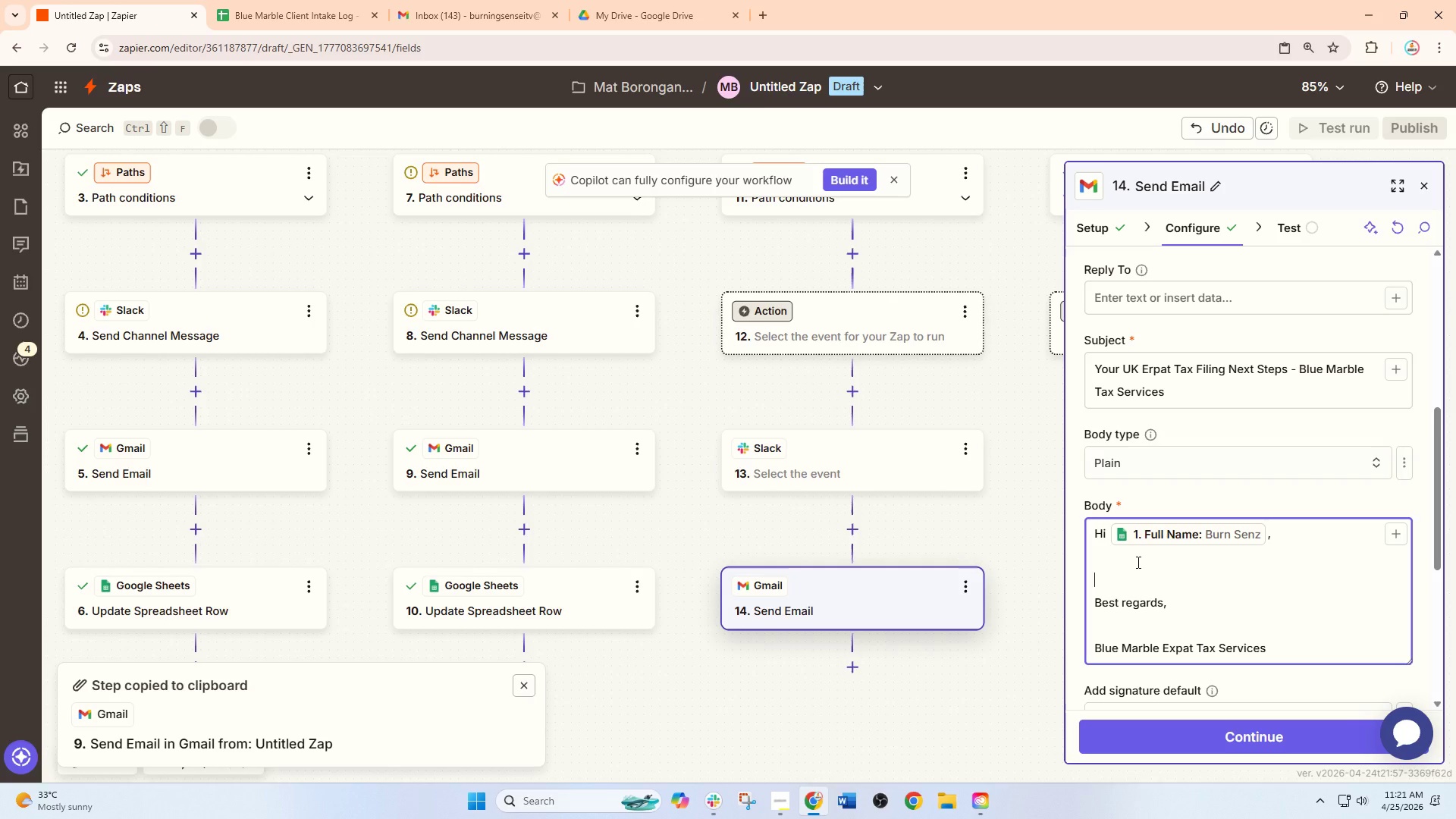 
scroll: coordinate [1146, 551], scroll_direction: down, amount: 3.0
 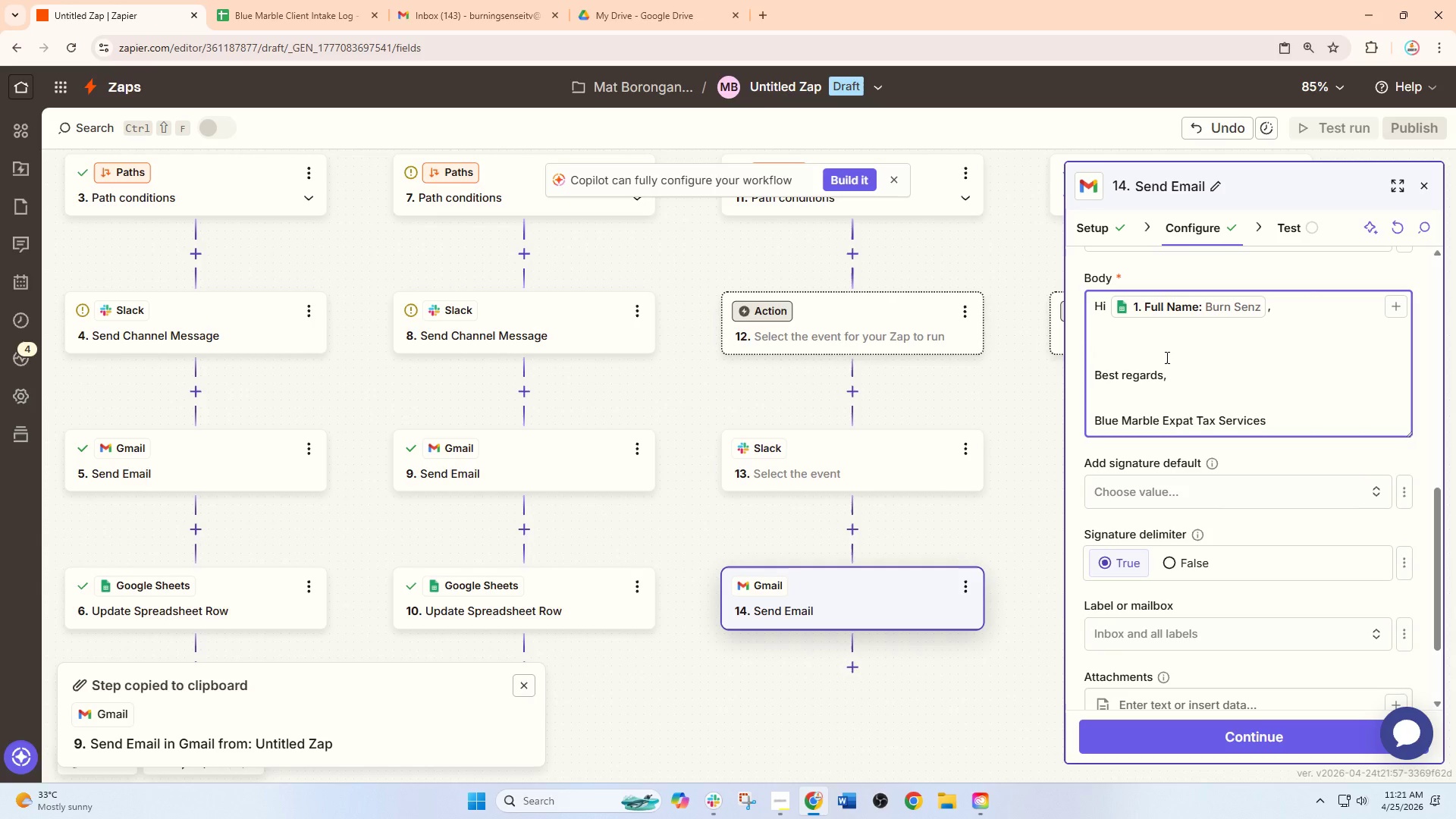 
wait(12.24)
 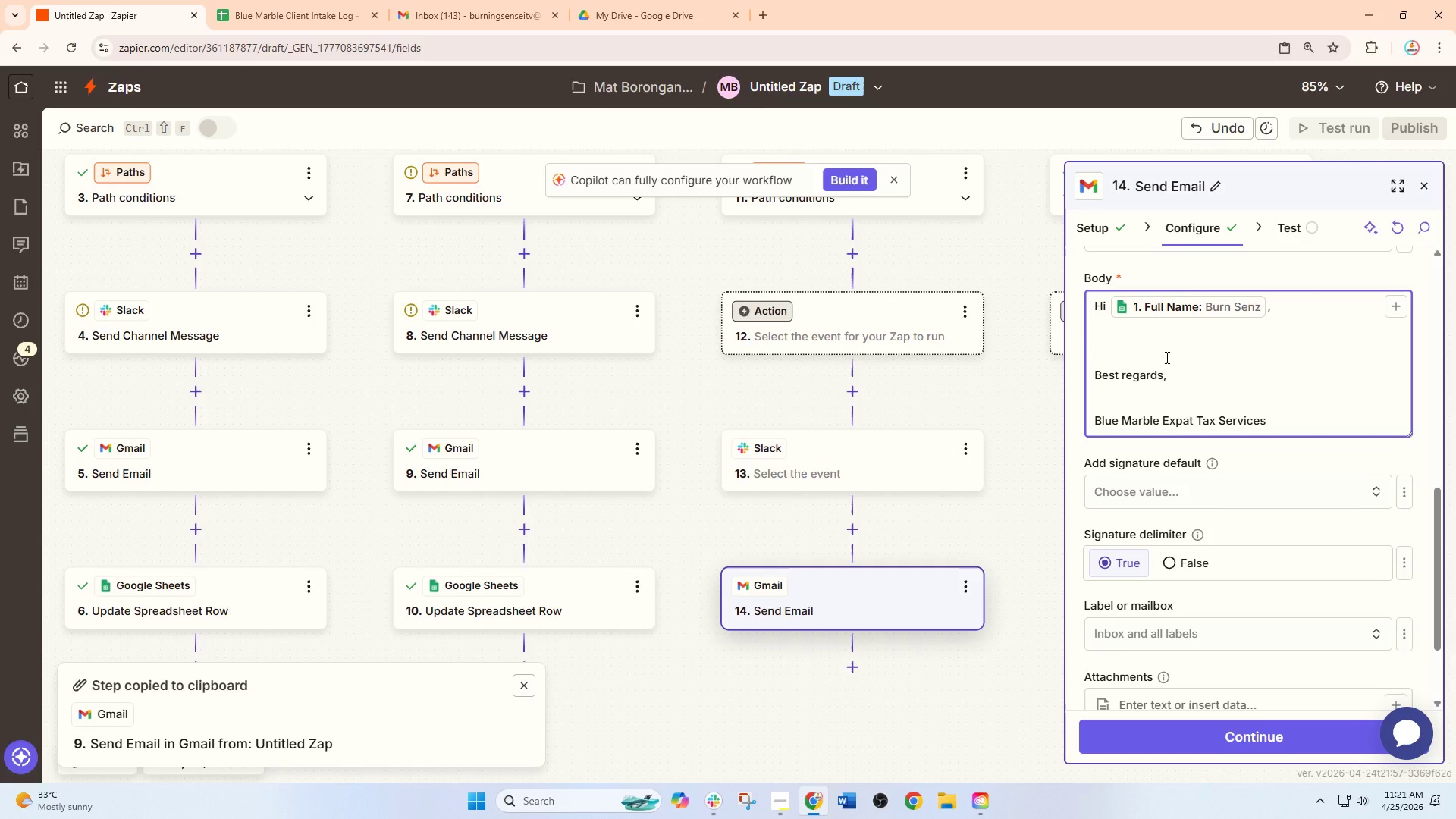 
type(THA)
key(Backspace)
key(Backspace)
type(hank you for su)
 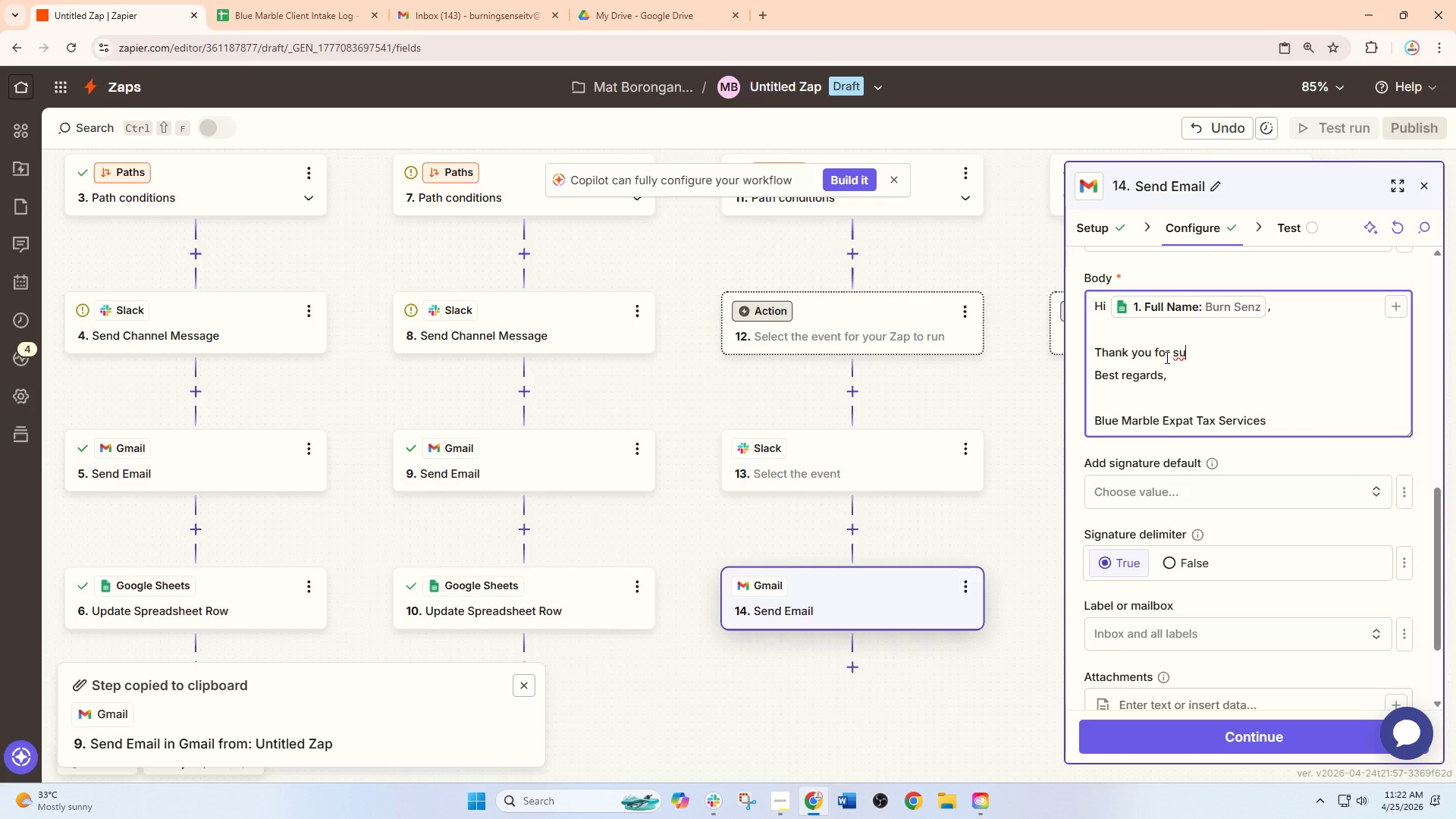 
type(bmi)
 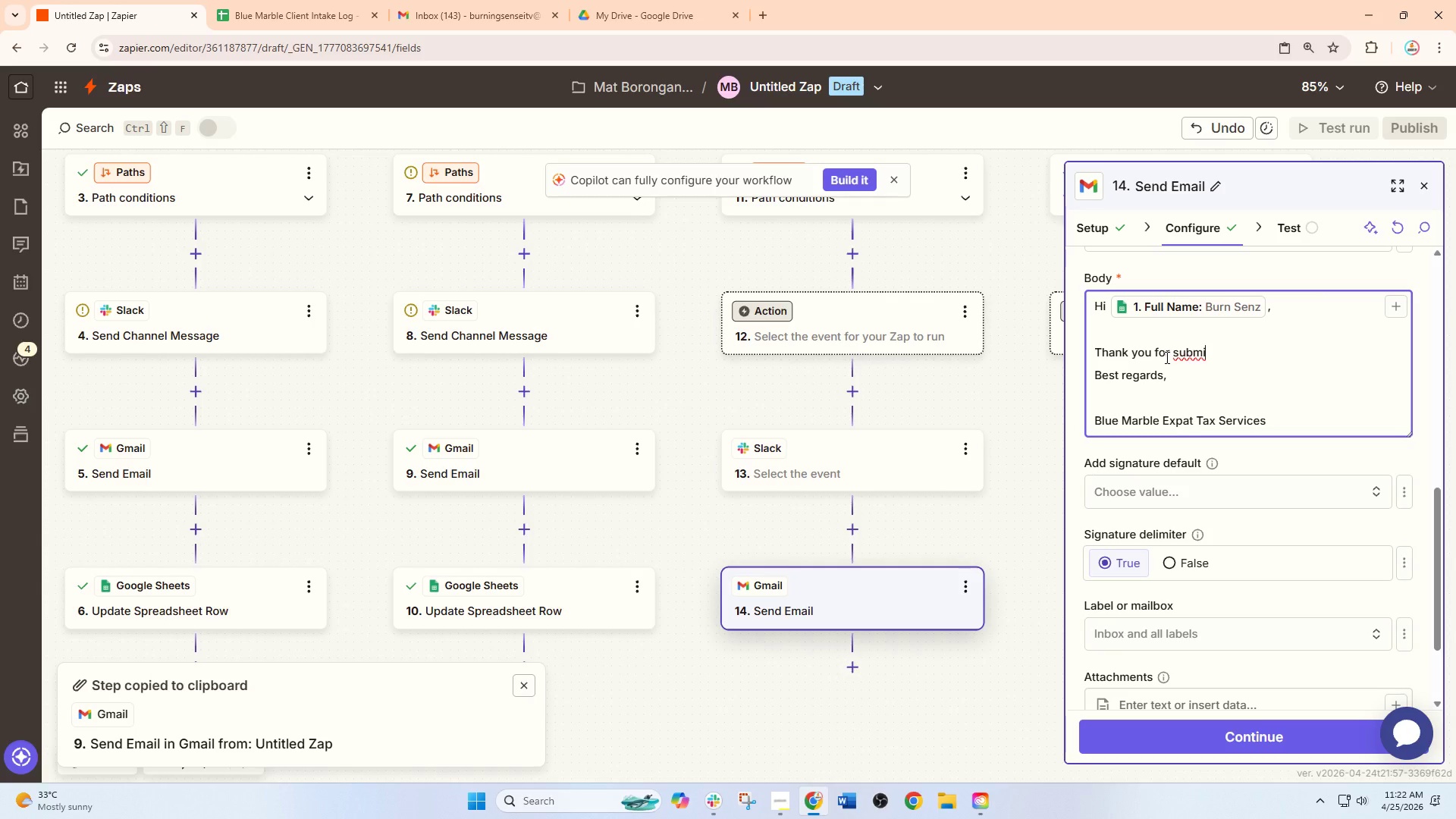 
wait(5.72)
 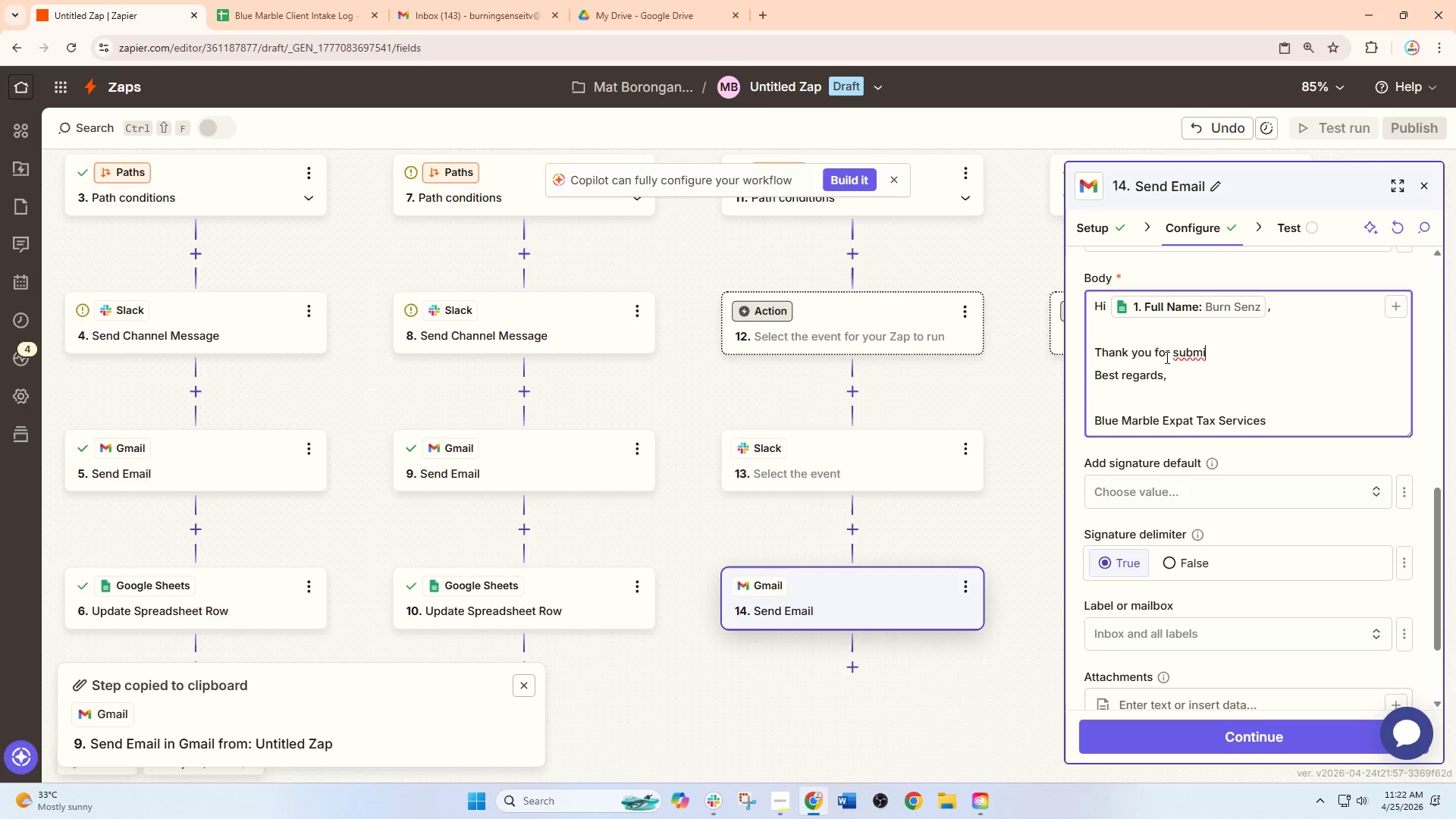 
type(tti)
 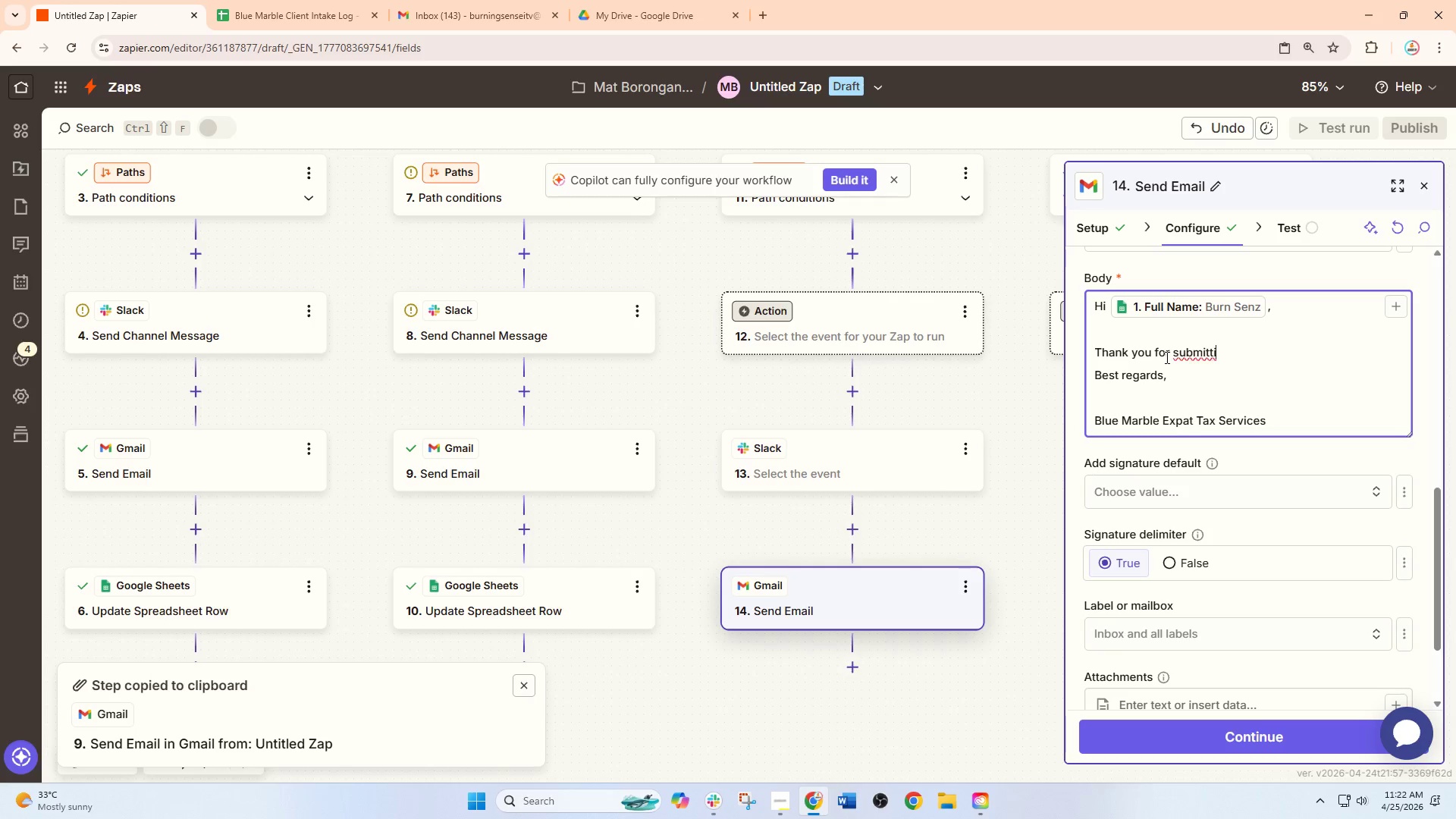 
hold_key(key=N, duration=0.34)
 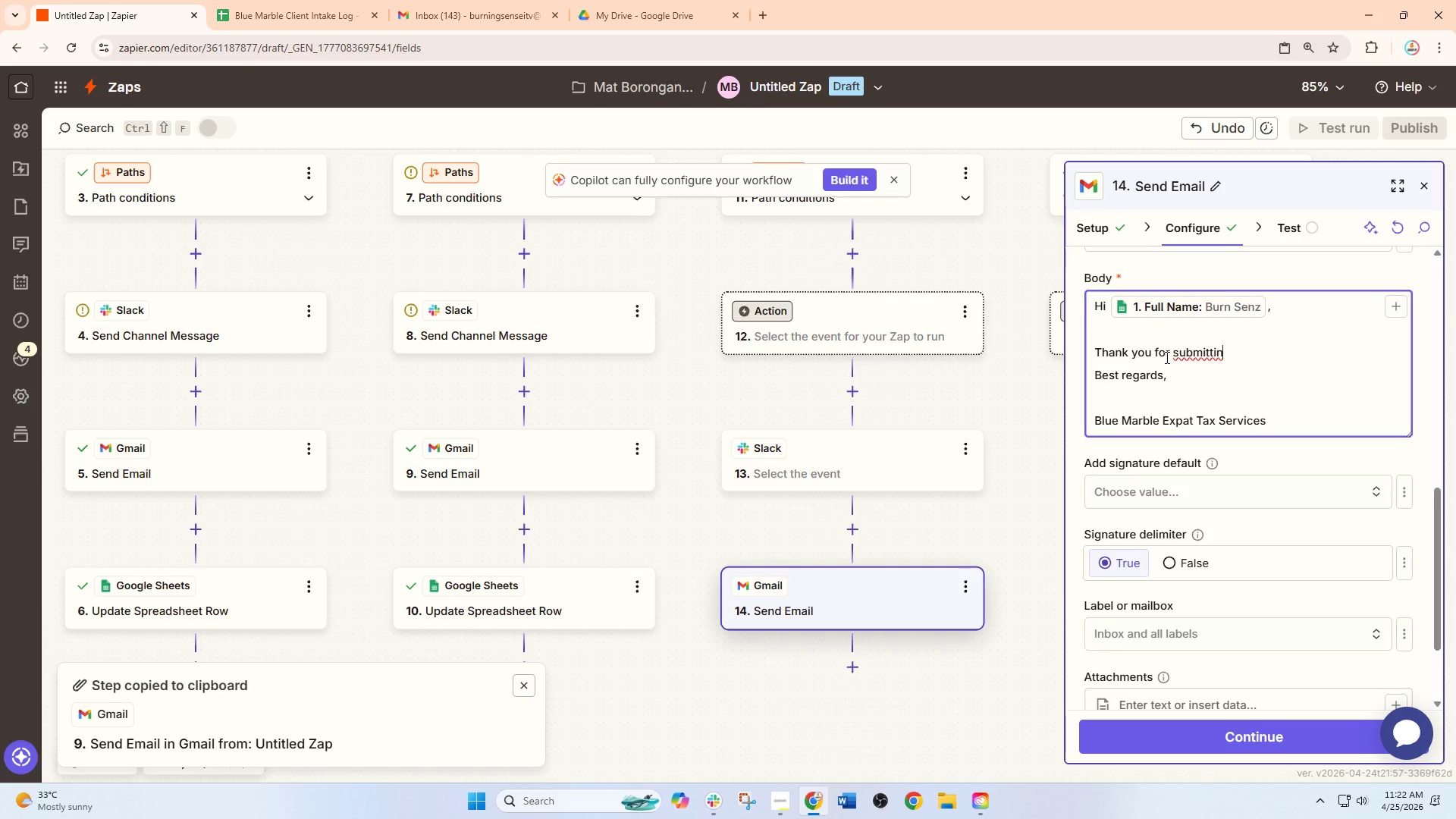 
hold_key(key=G, duration=0.81)
 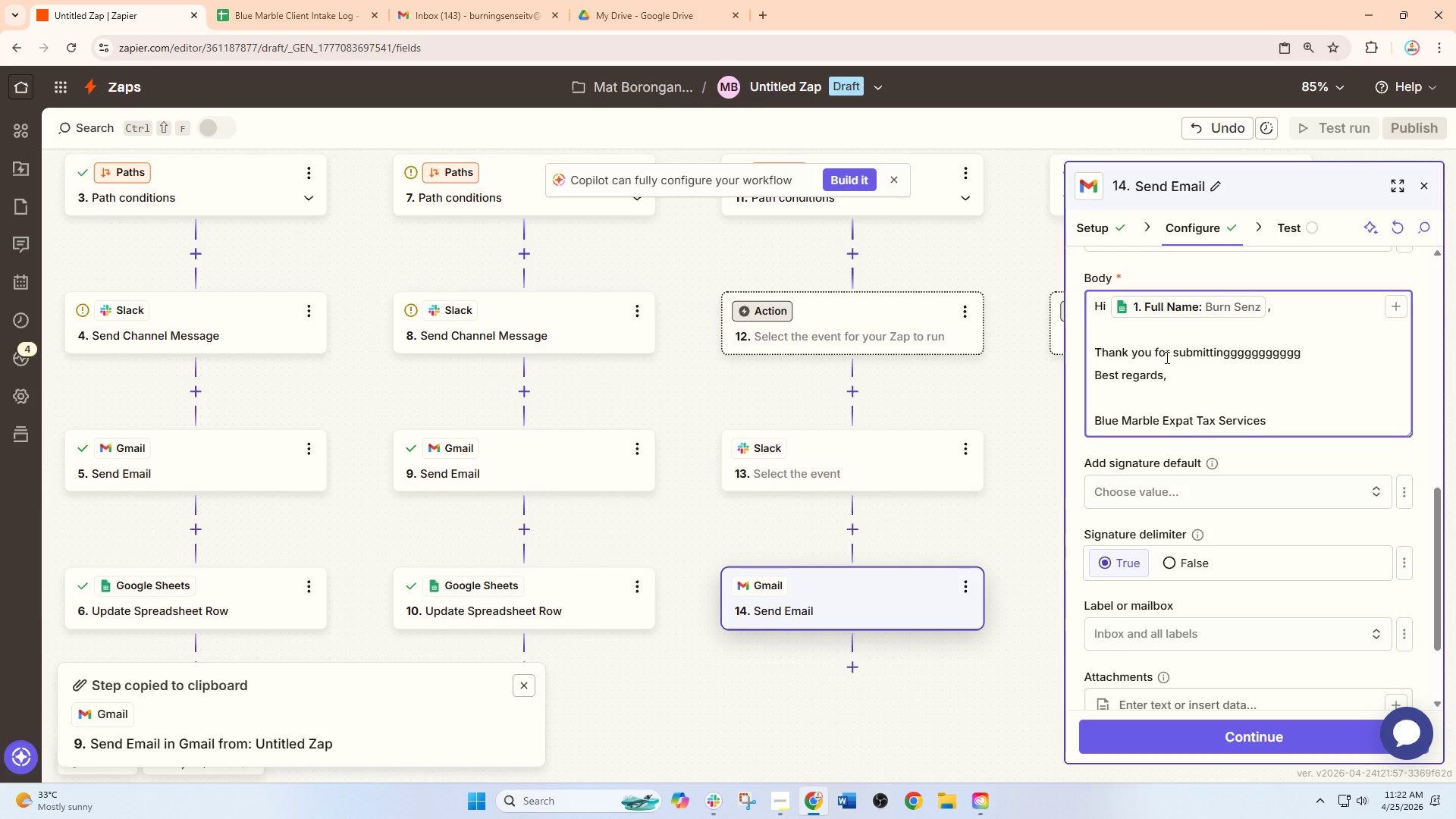 
hold_key(key=Backspace, duration=0.81)
 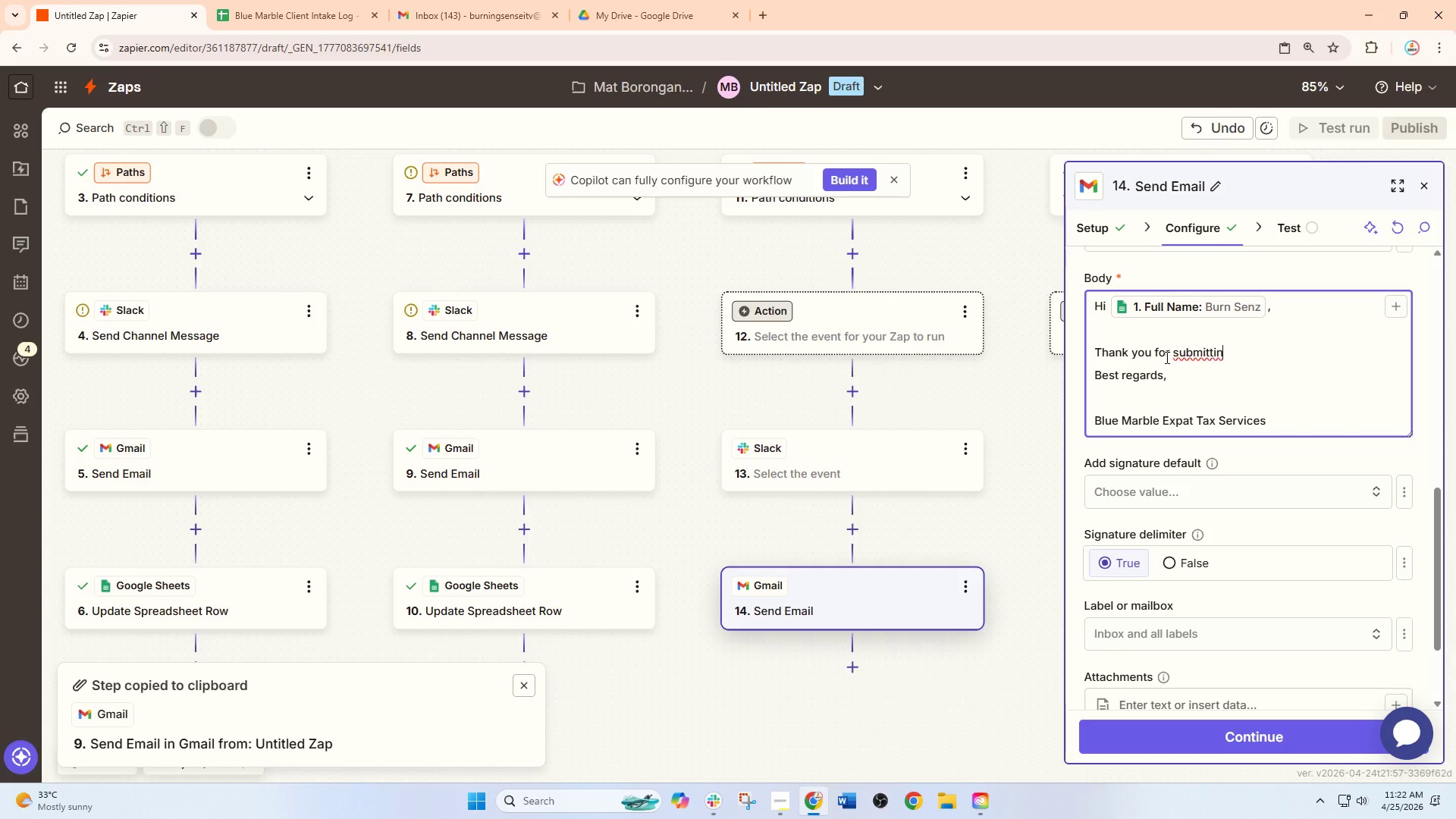 
key(G)
 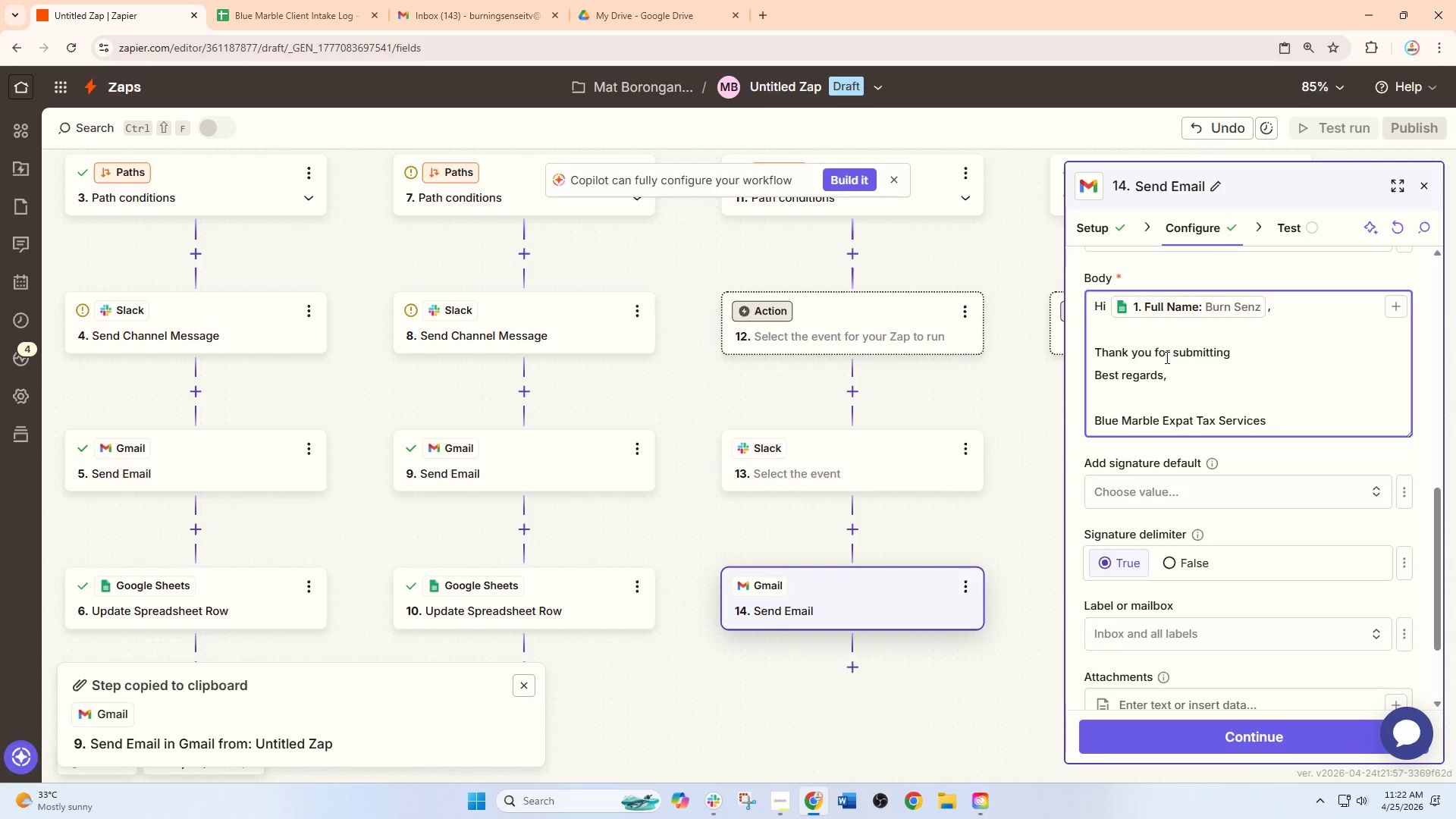 
wait(5.09)
 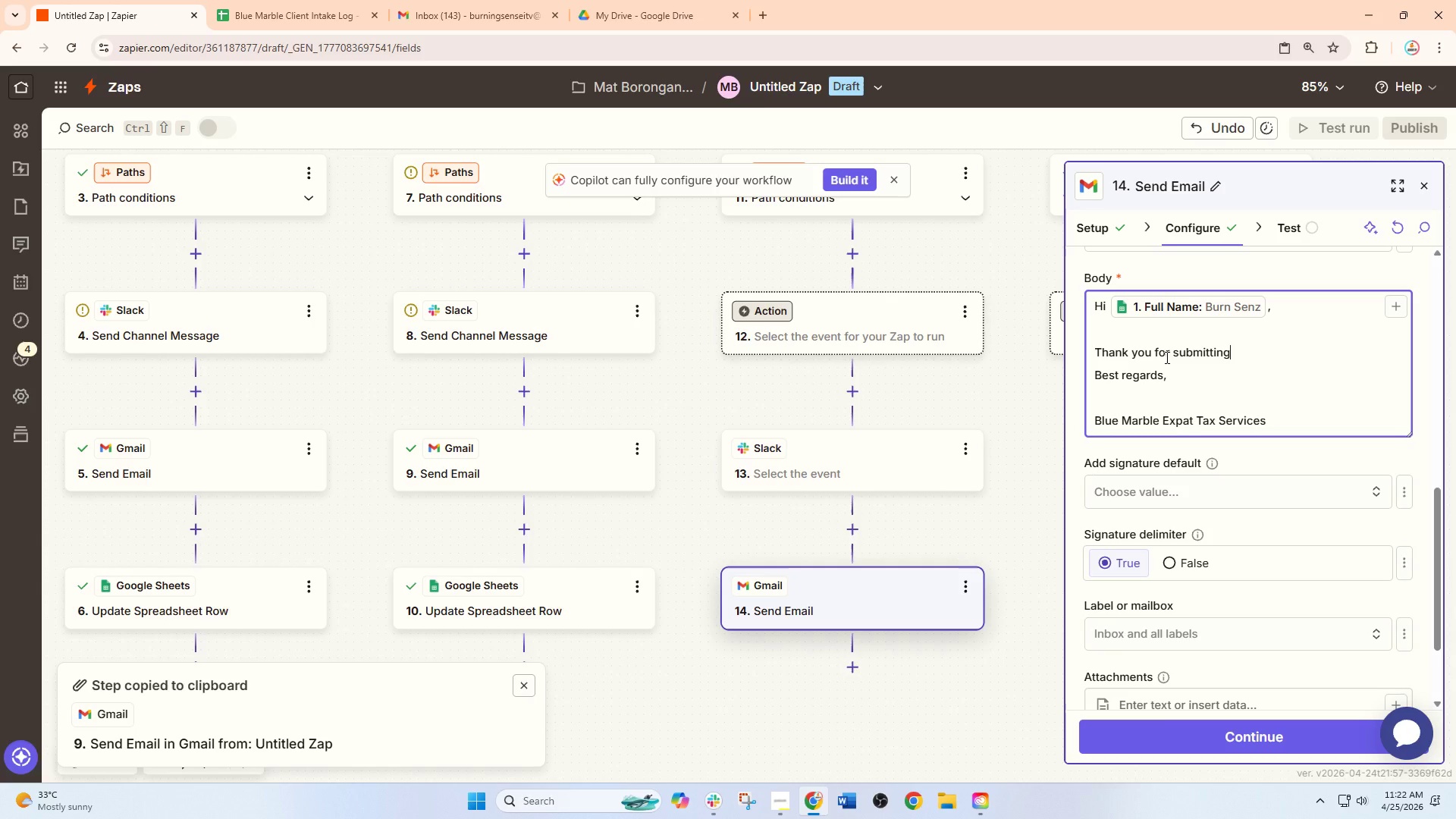 
type( you client )
 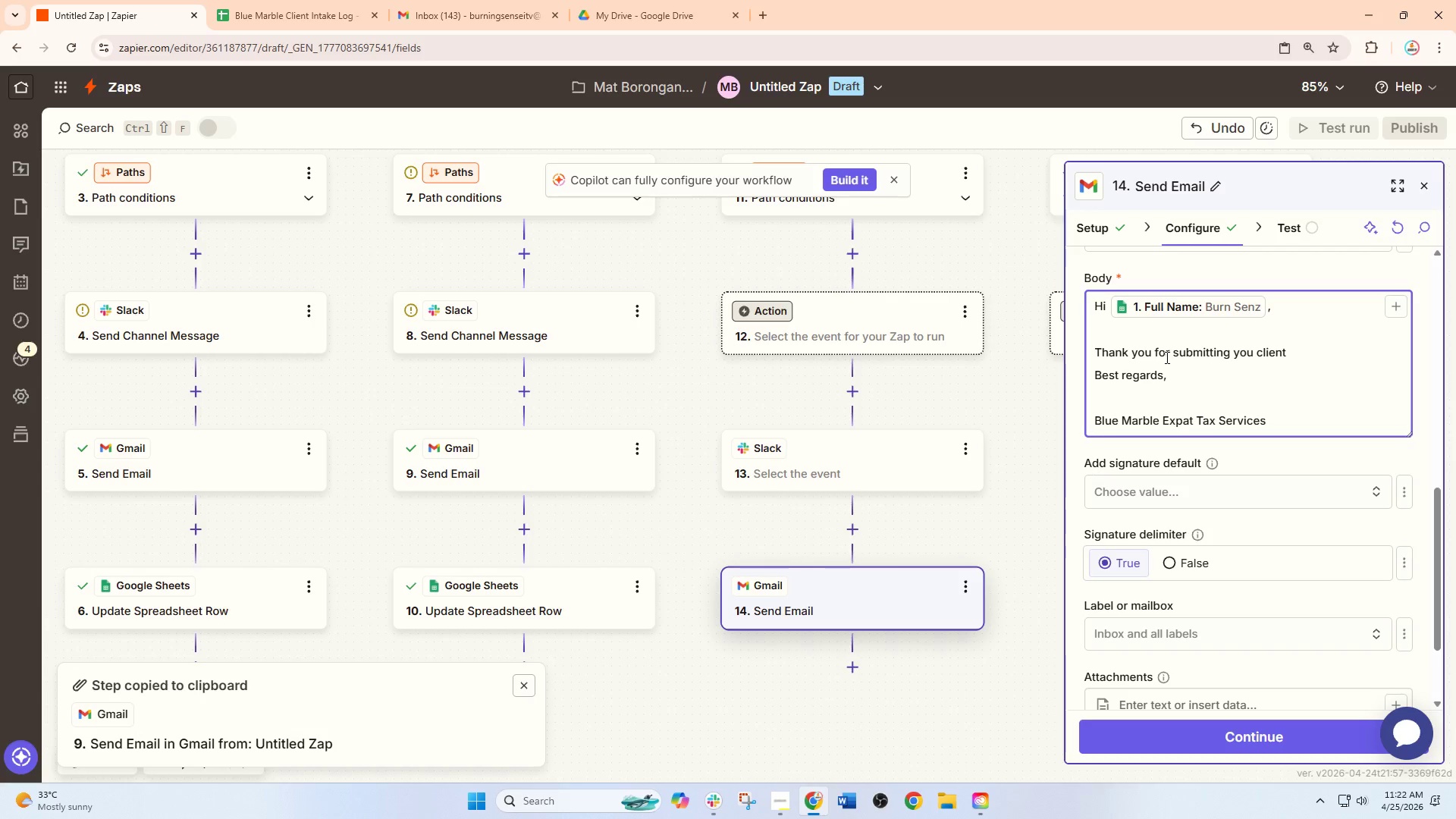 
type(in)
 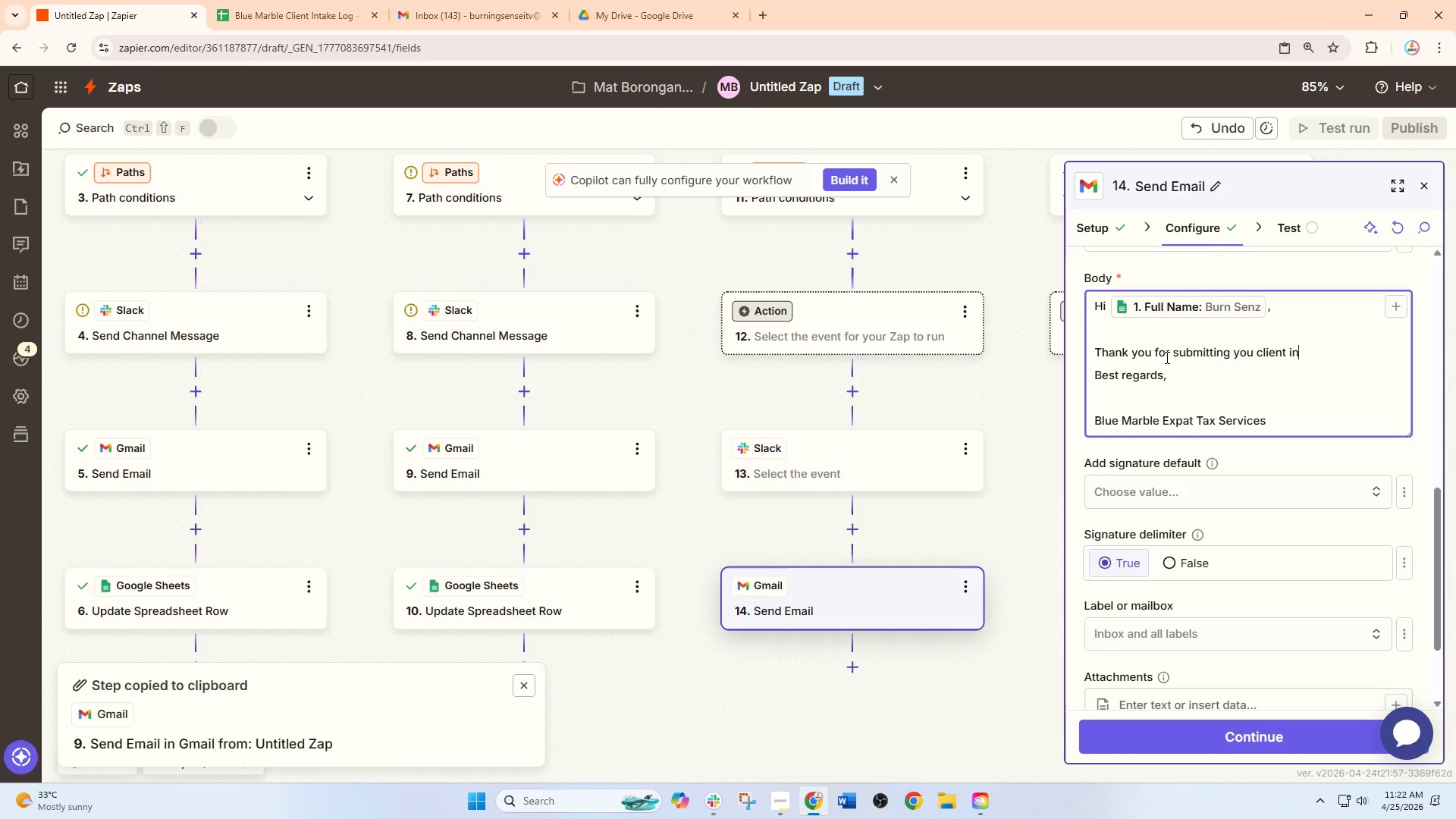 
type(take)
 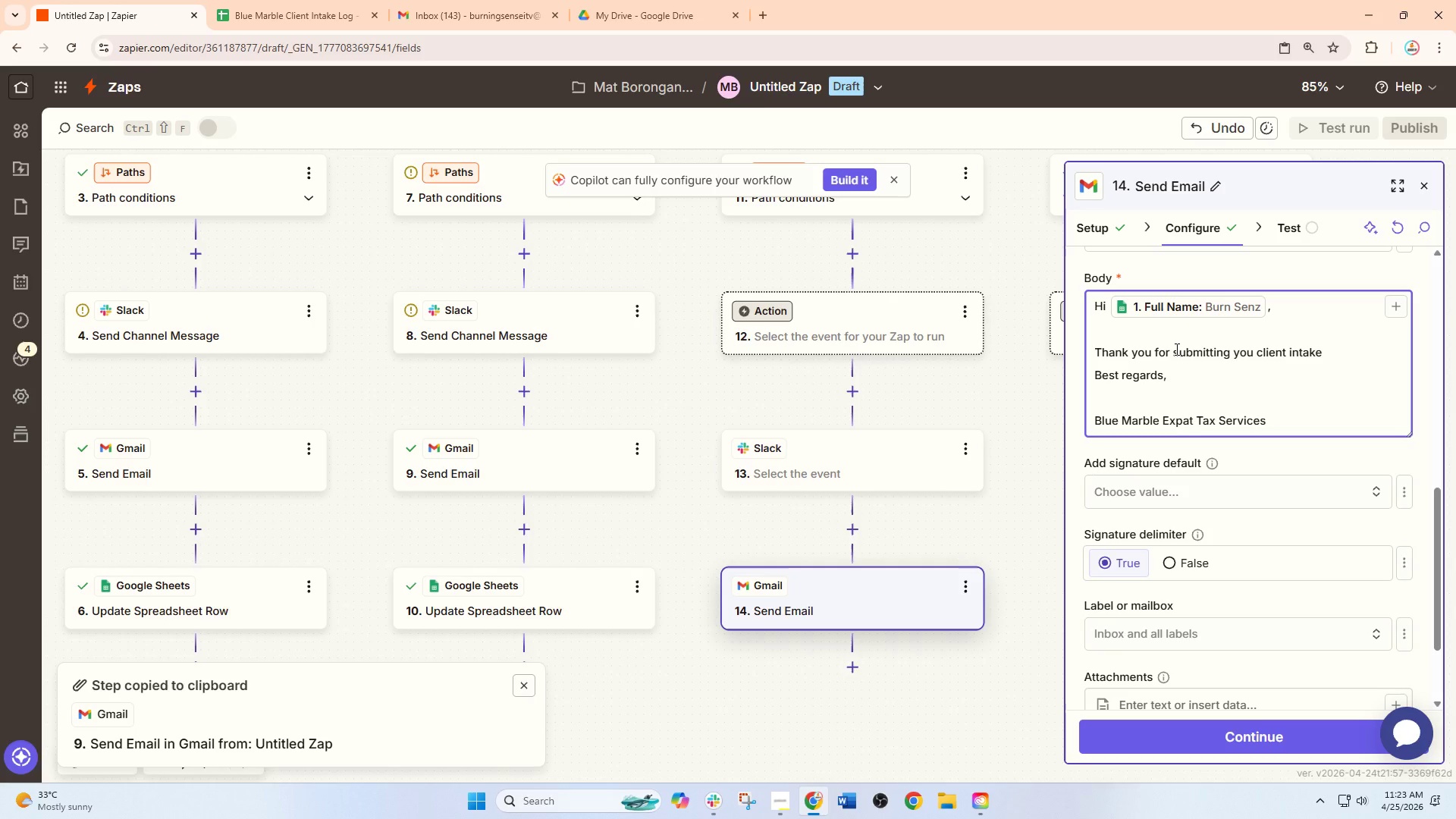 
wait(15.3)
 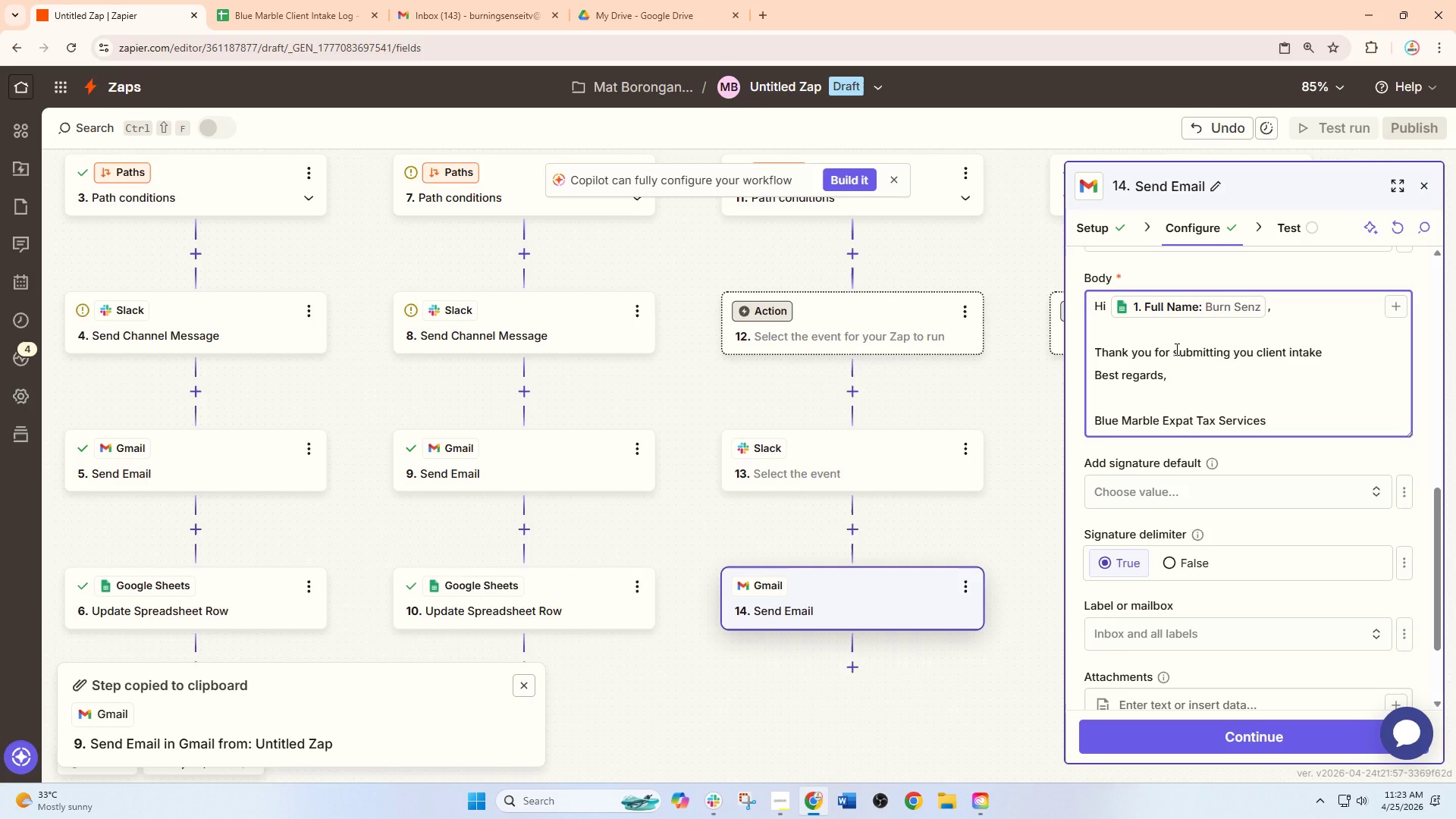 
scroll: coordinate [1222, 384], scroll_direction: up, amount: 1.0
 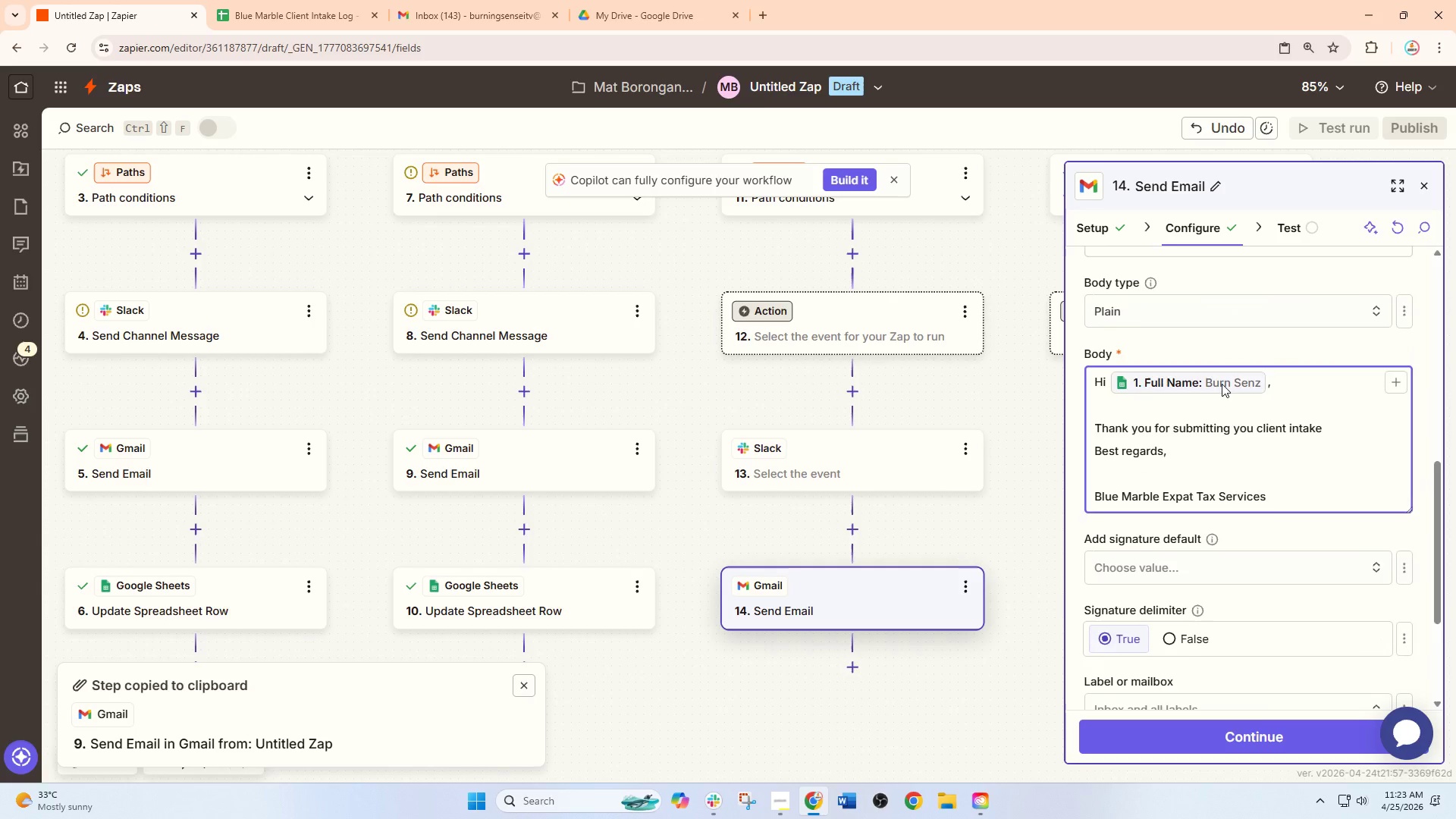 
scroll: coordinate [1222, 384], scroll_direction: down, amount: 1.0
 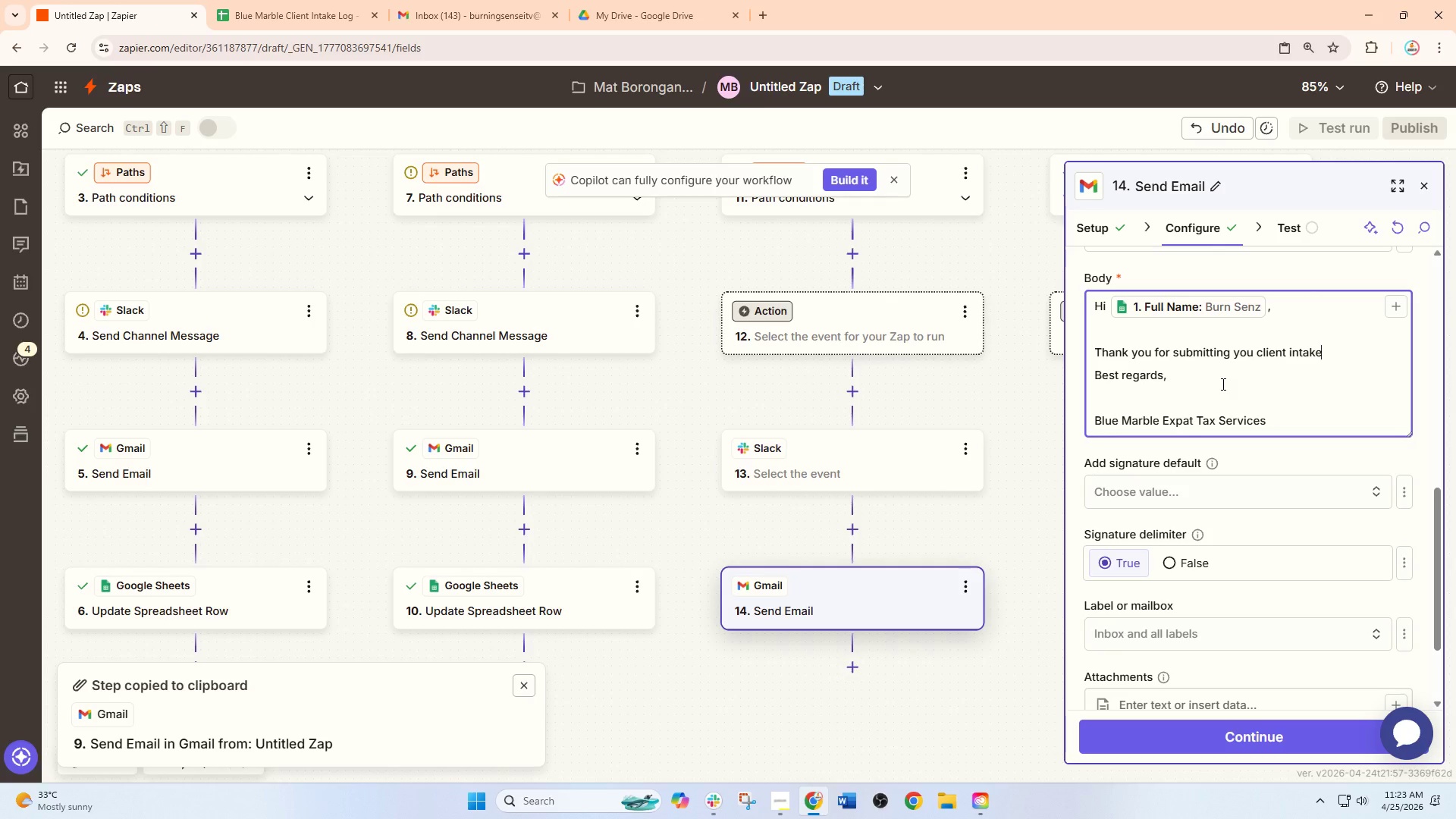 
wait(6.65)
 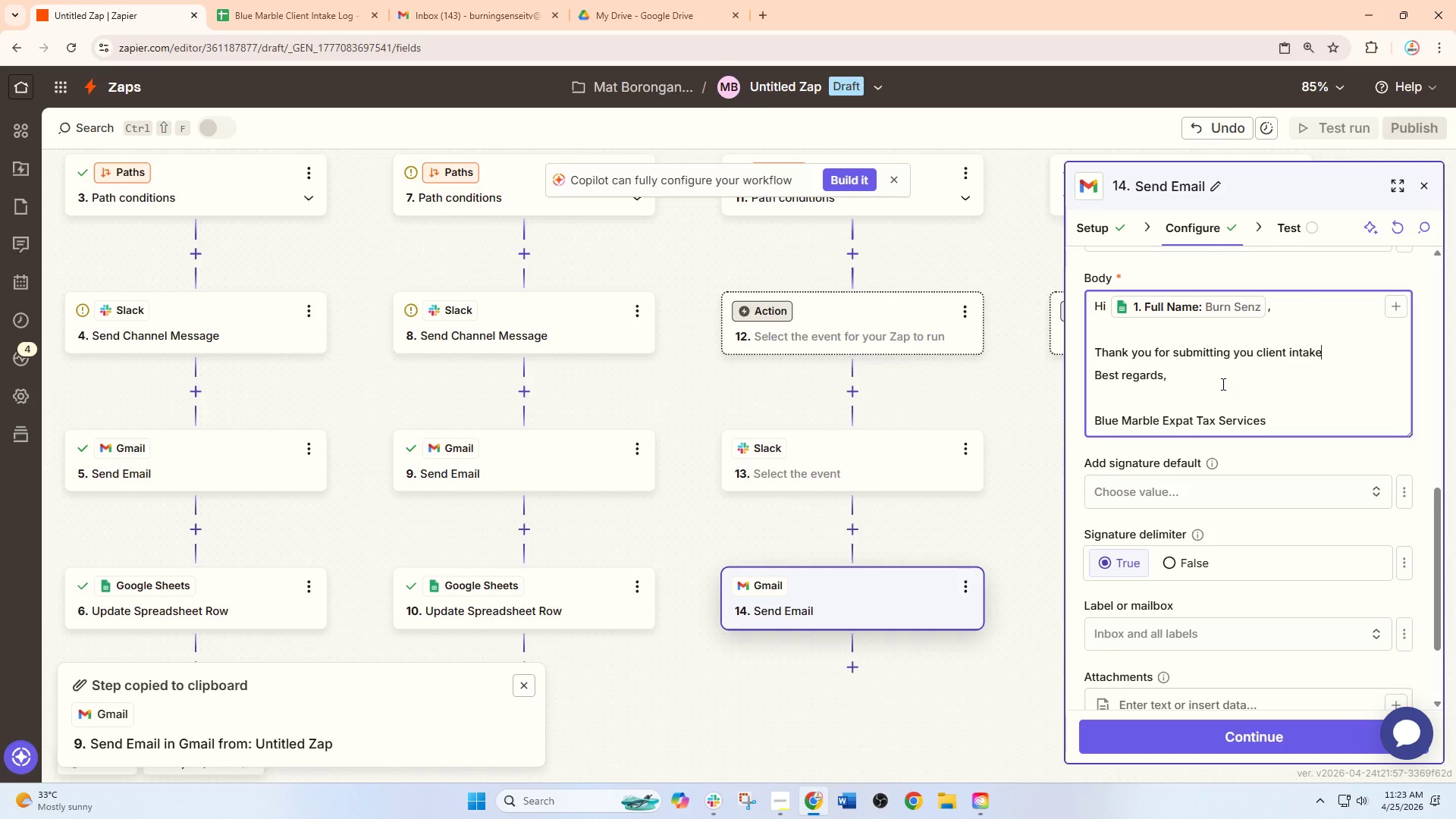 
left_click([1344, 362])
 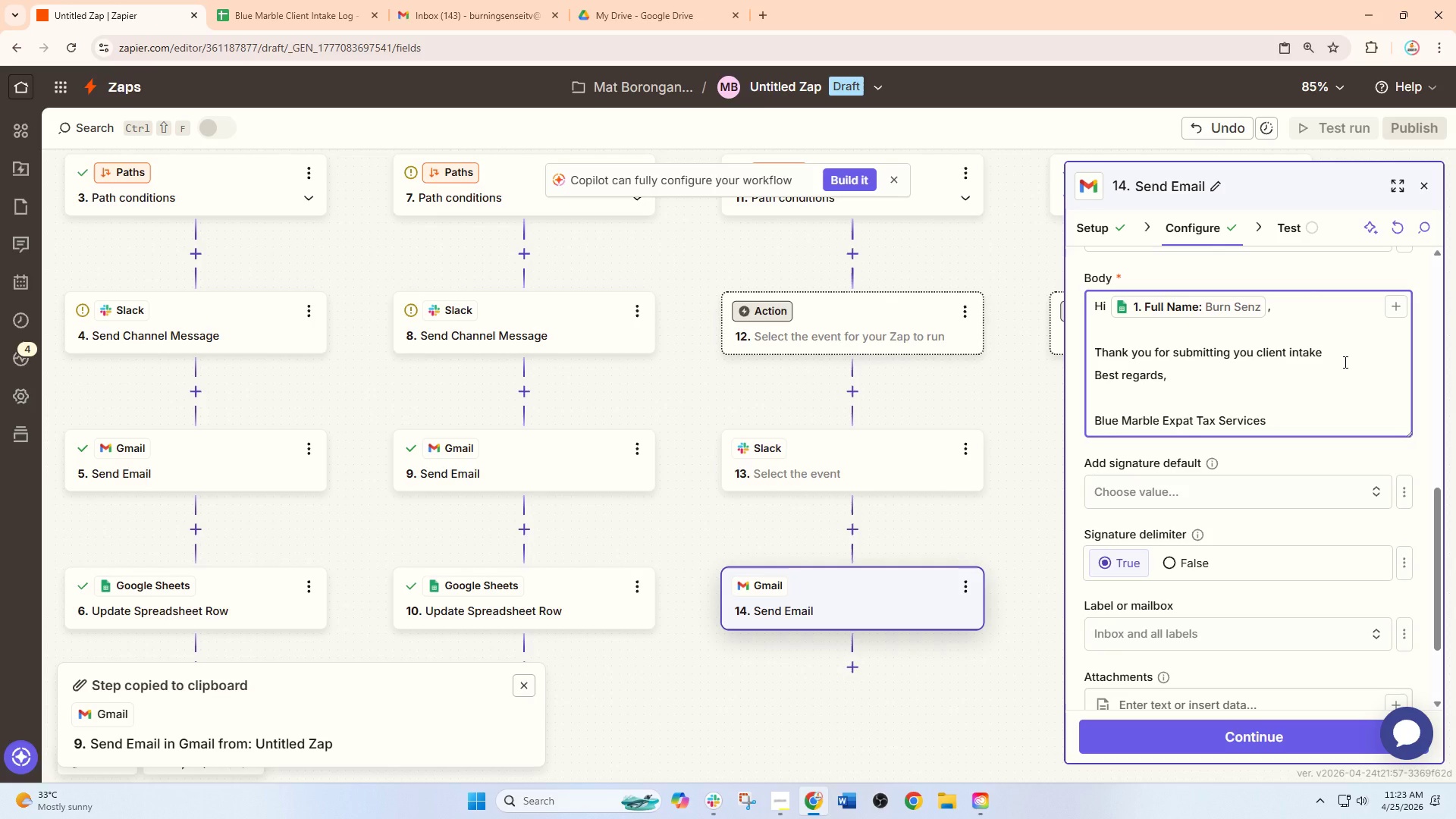 
type( form.)
 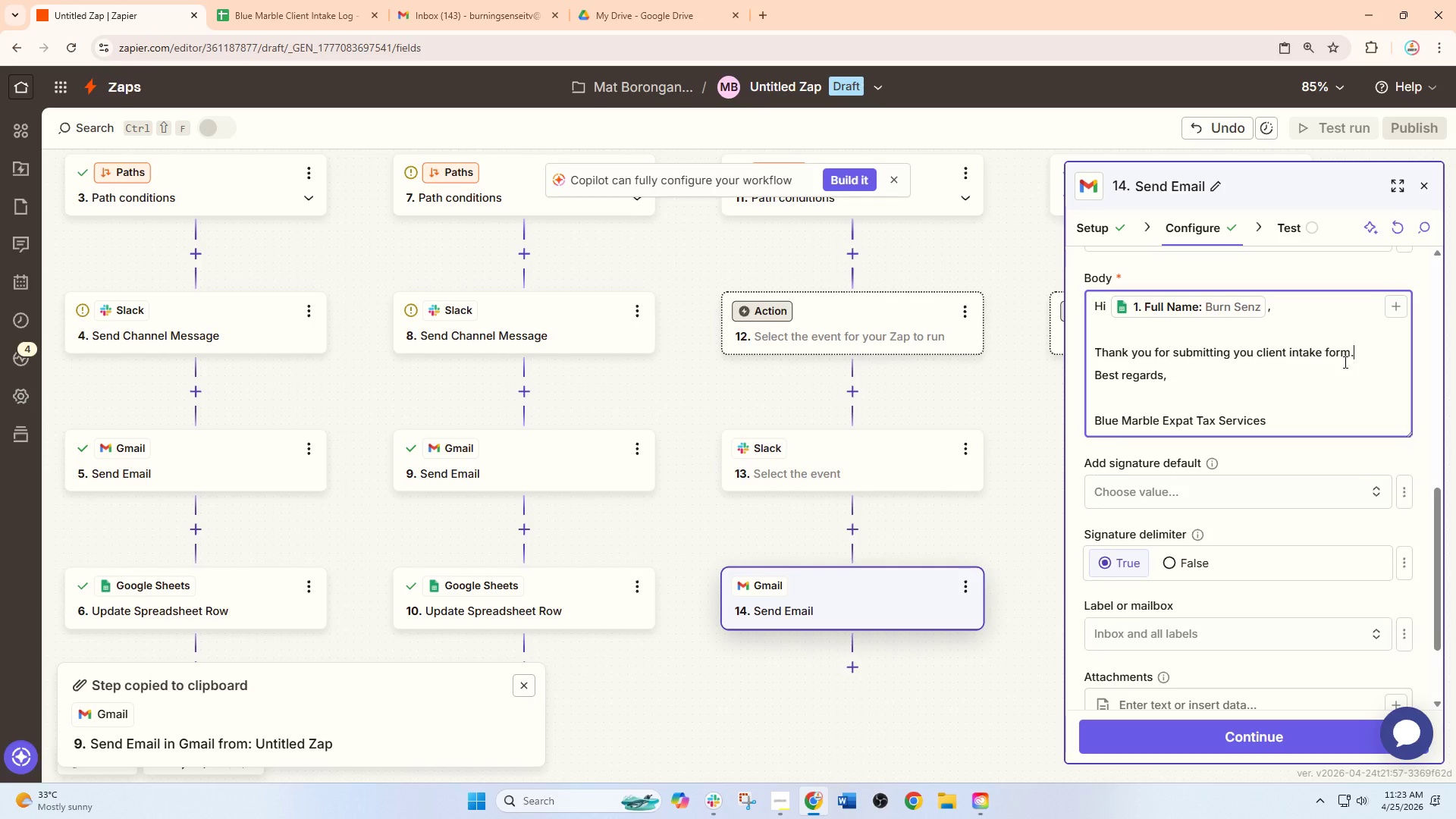 
key(Enter)
 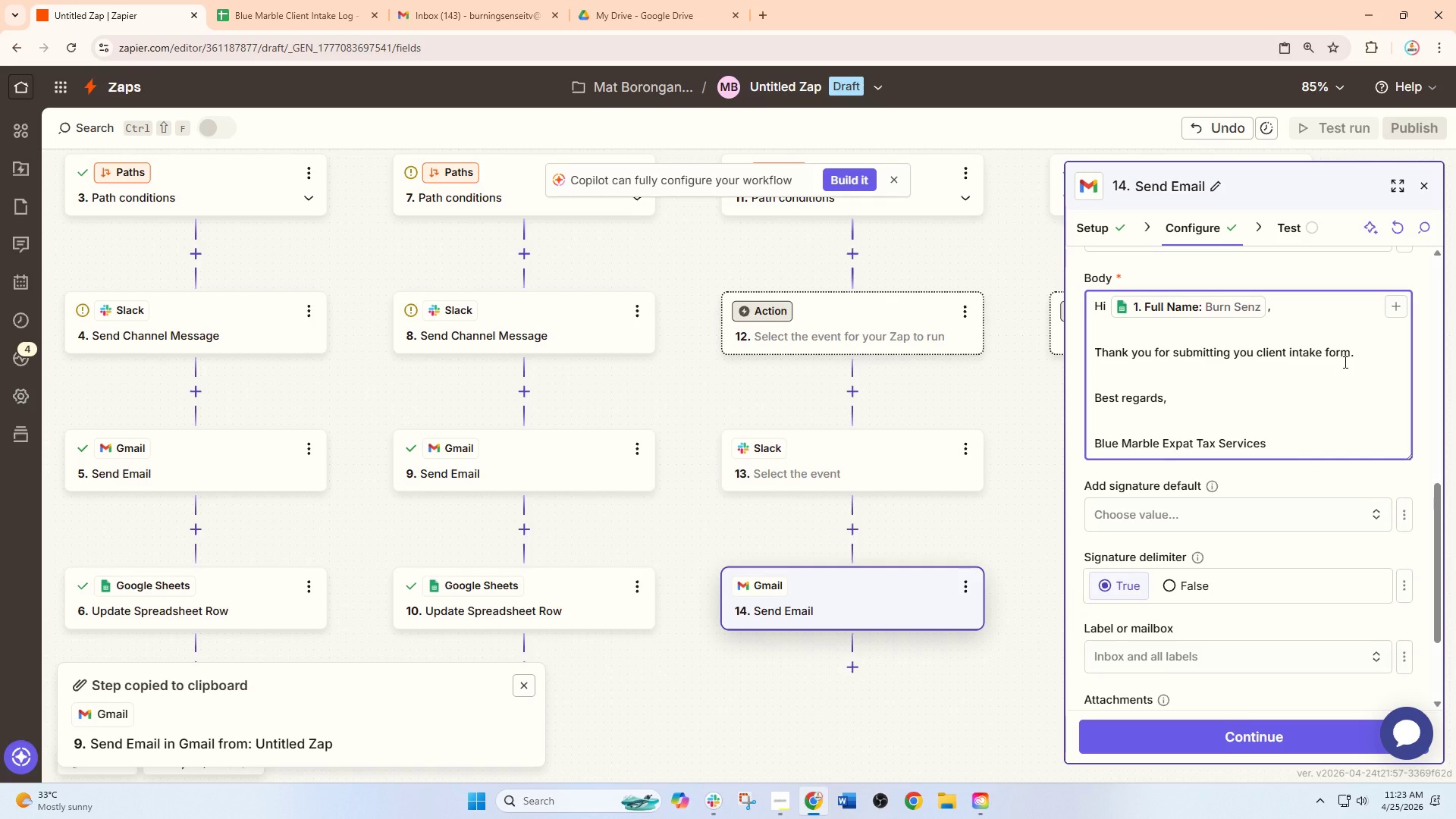 
key(Enter)
 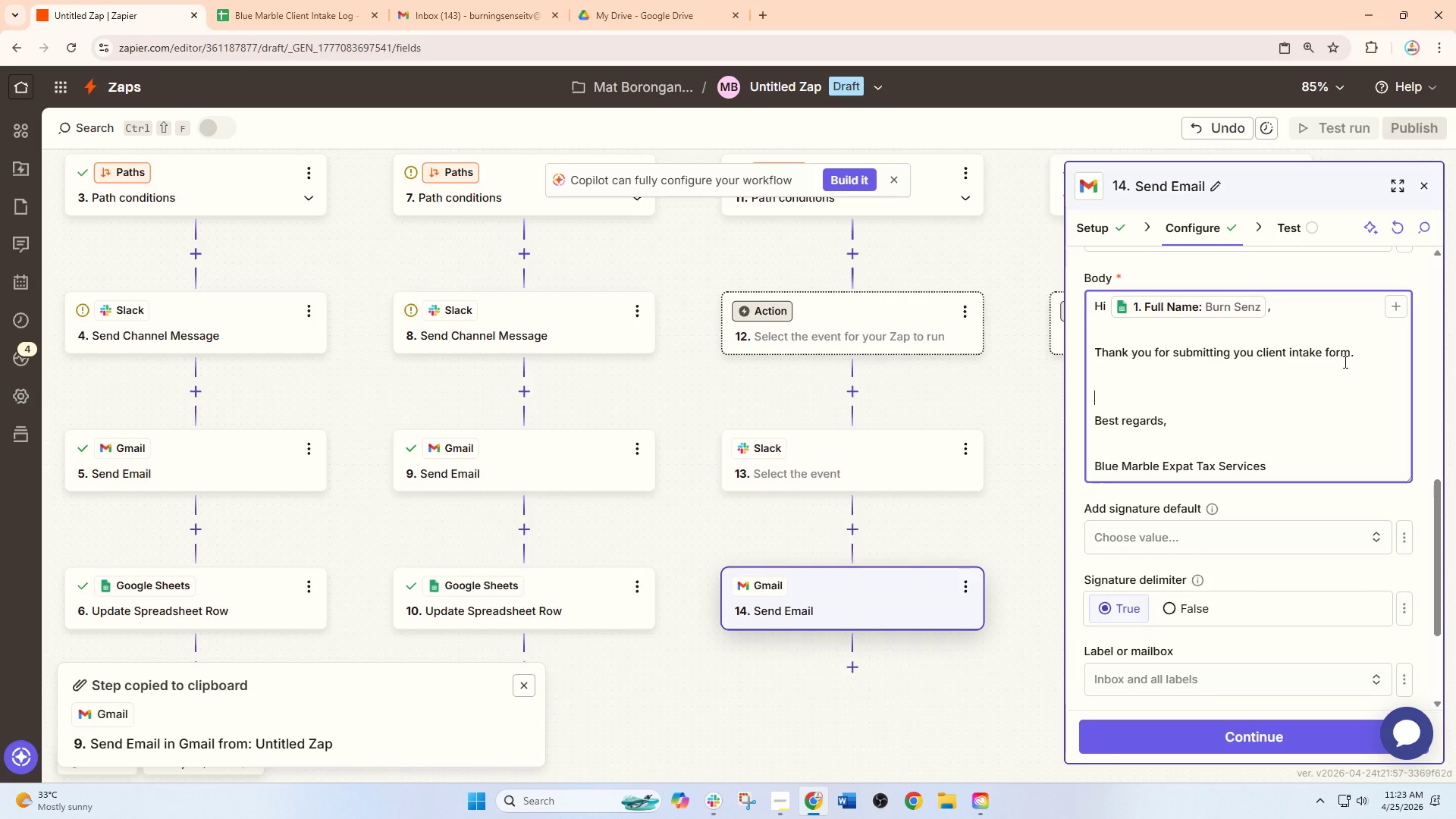 
key(Backspace)
 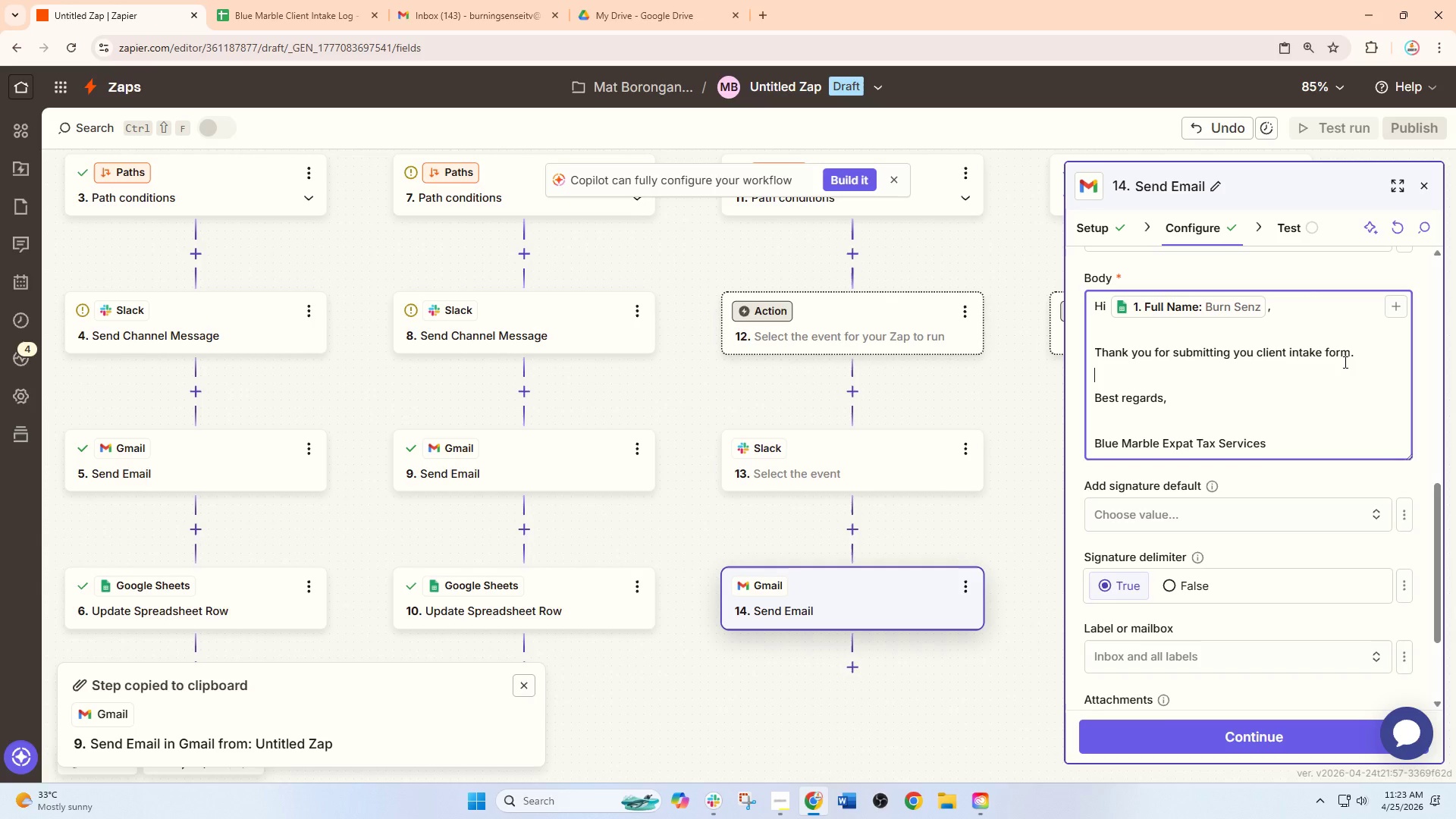 
wait(6.19)
 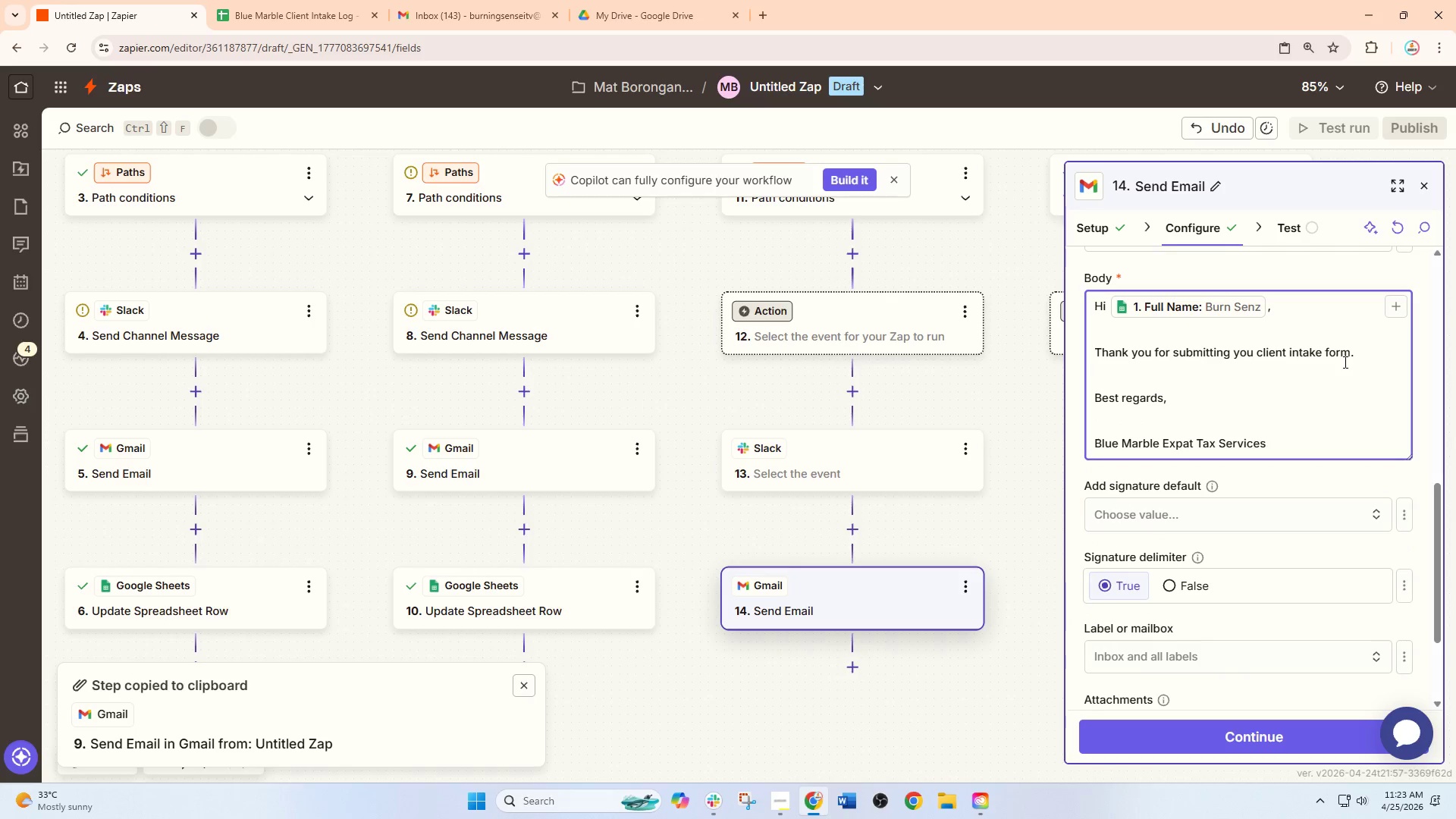 
key(Enter)
 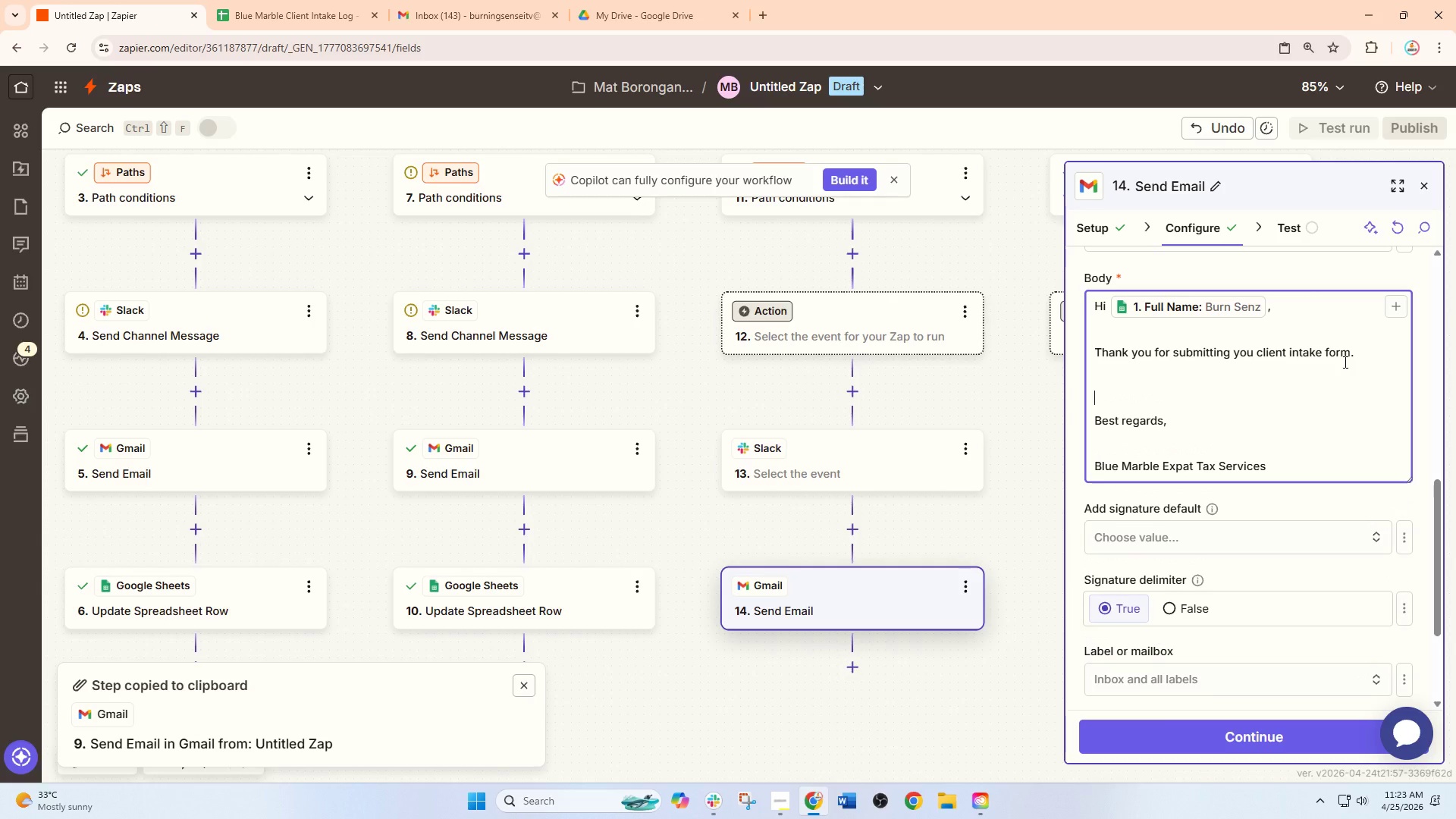 
type(Based on your country of residence)
 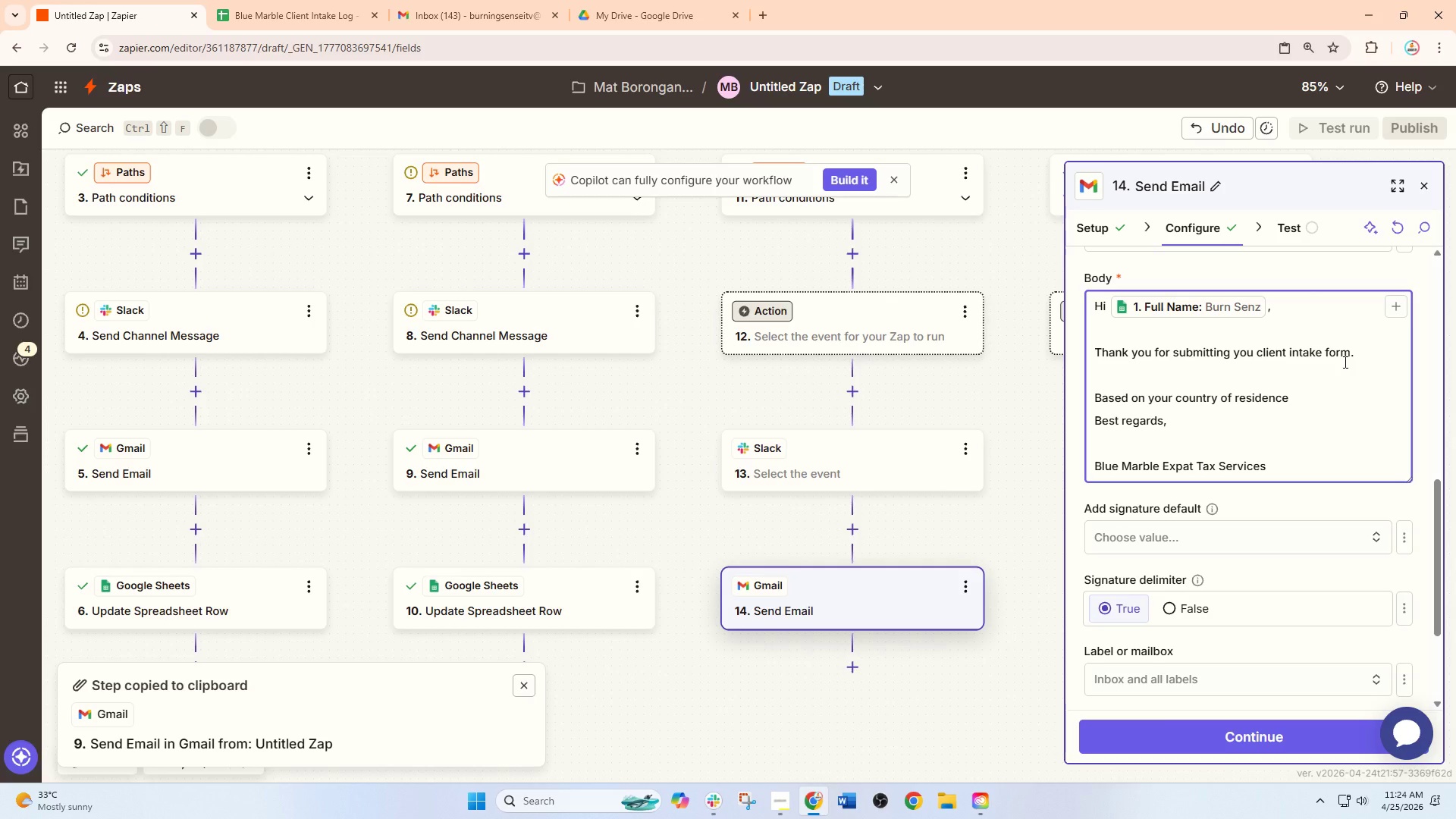 
type(, we have prepared)
 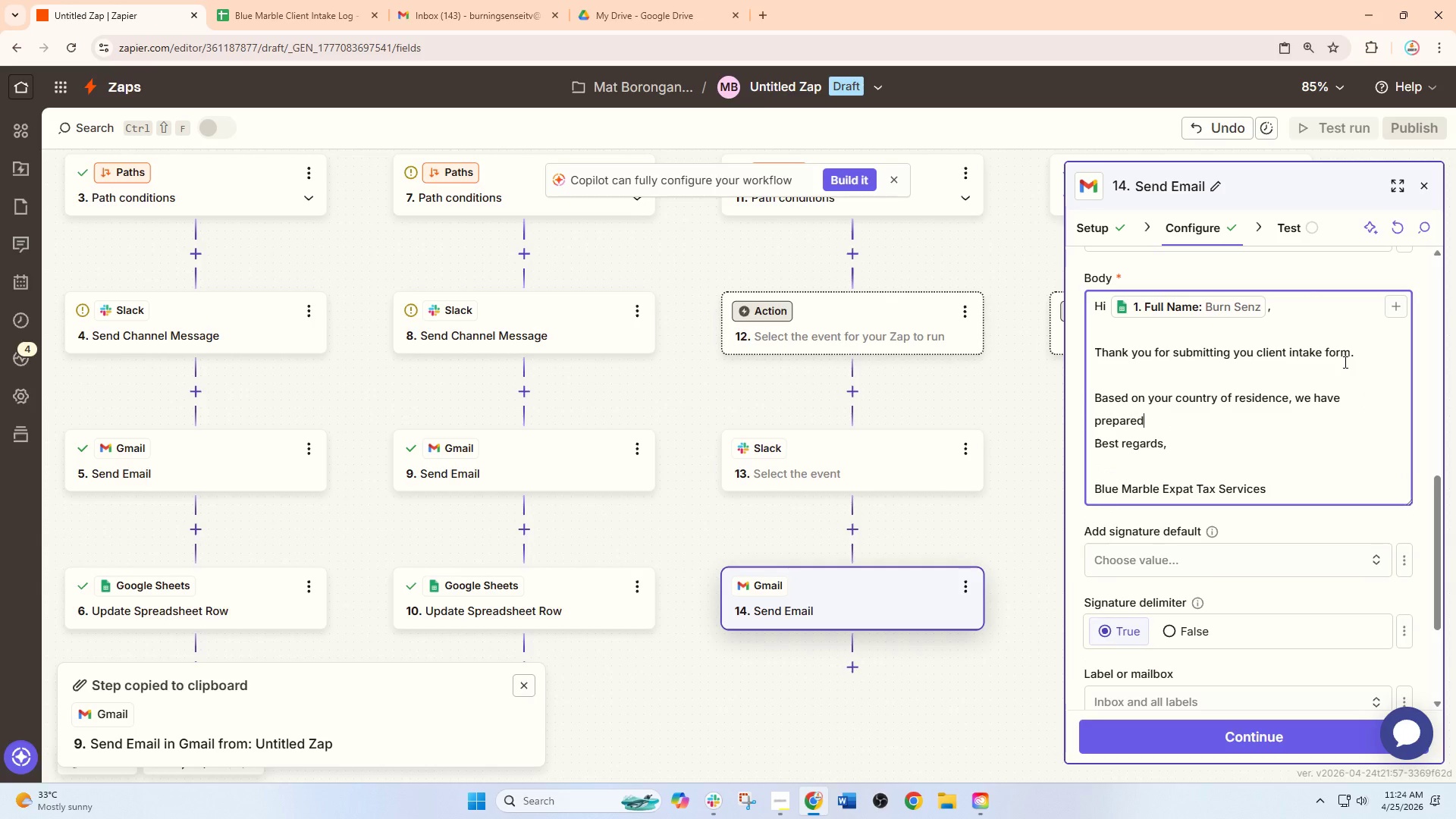 
type( your next)
 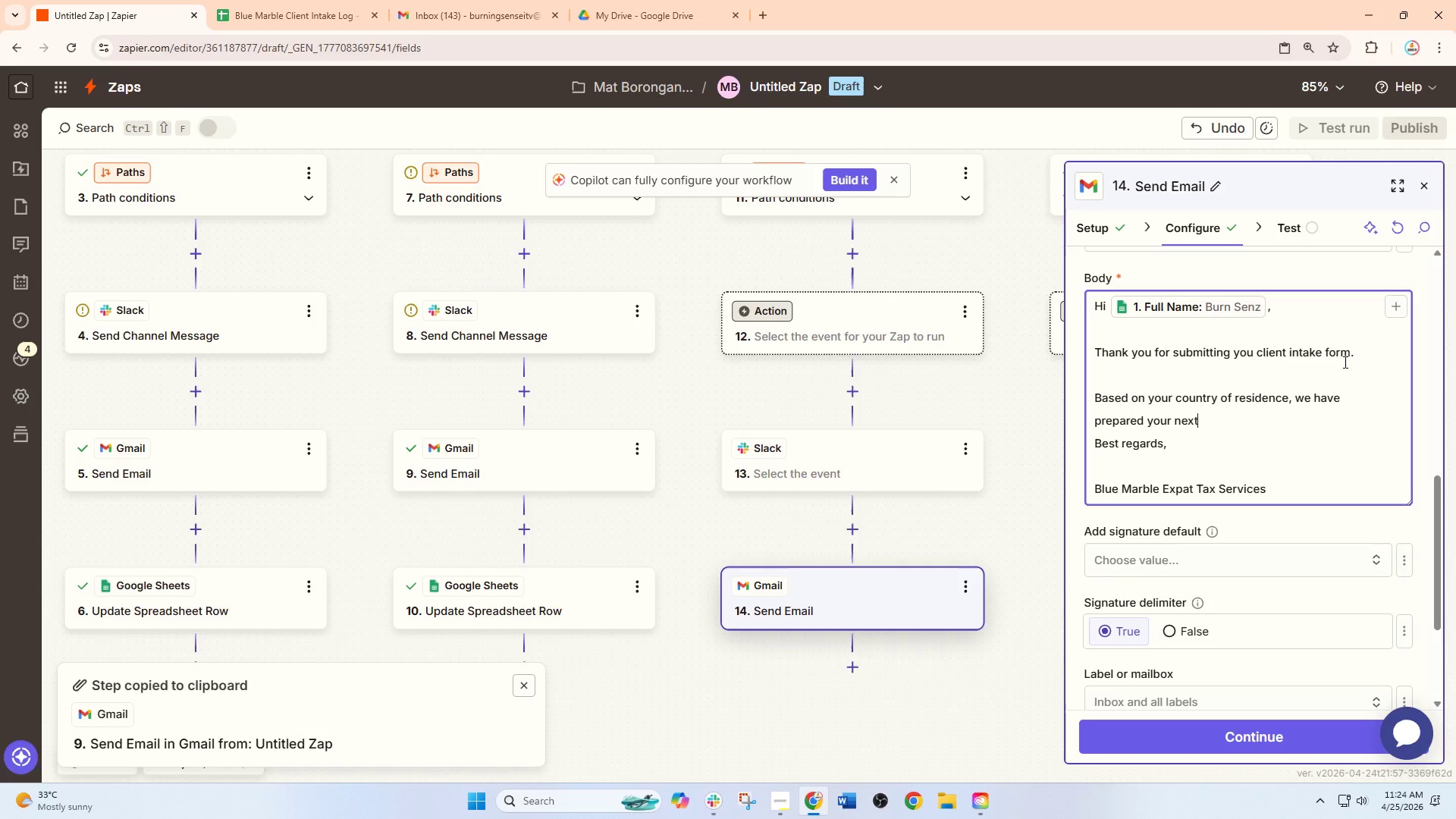 
type(-step filing checklist for your 2026 international expat tax filing.)
 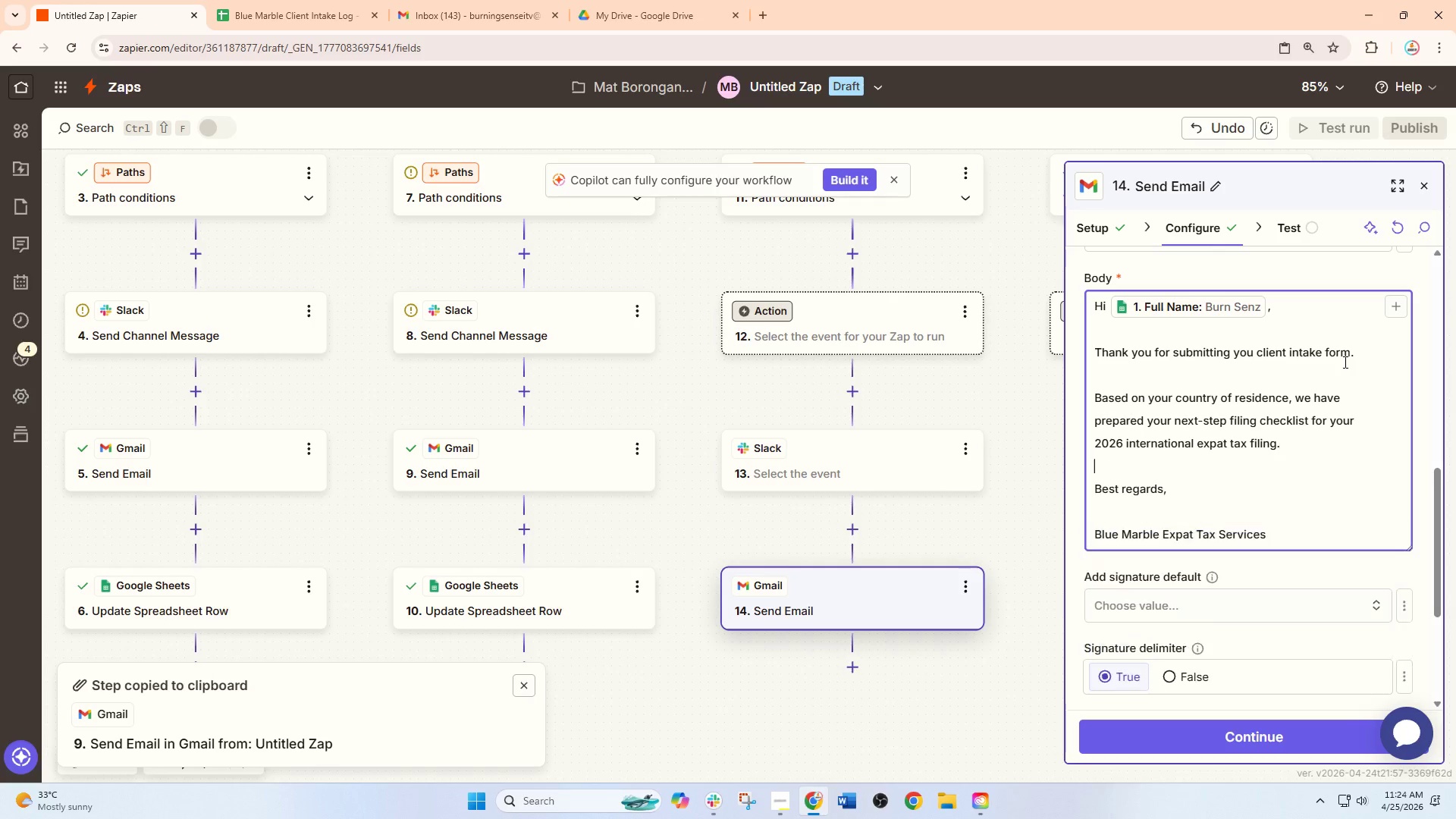 
key(Enter)
 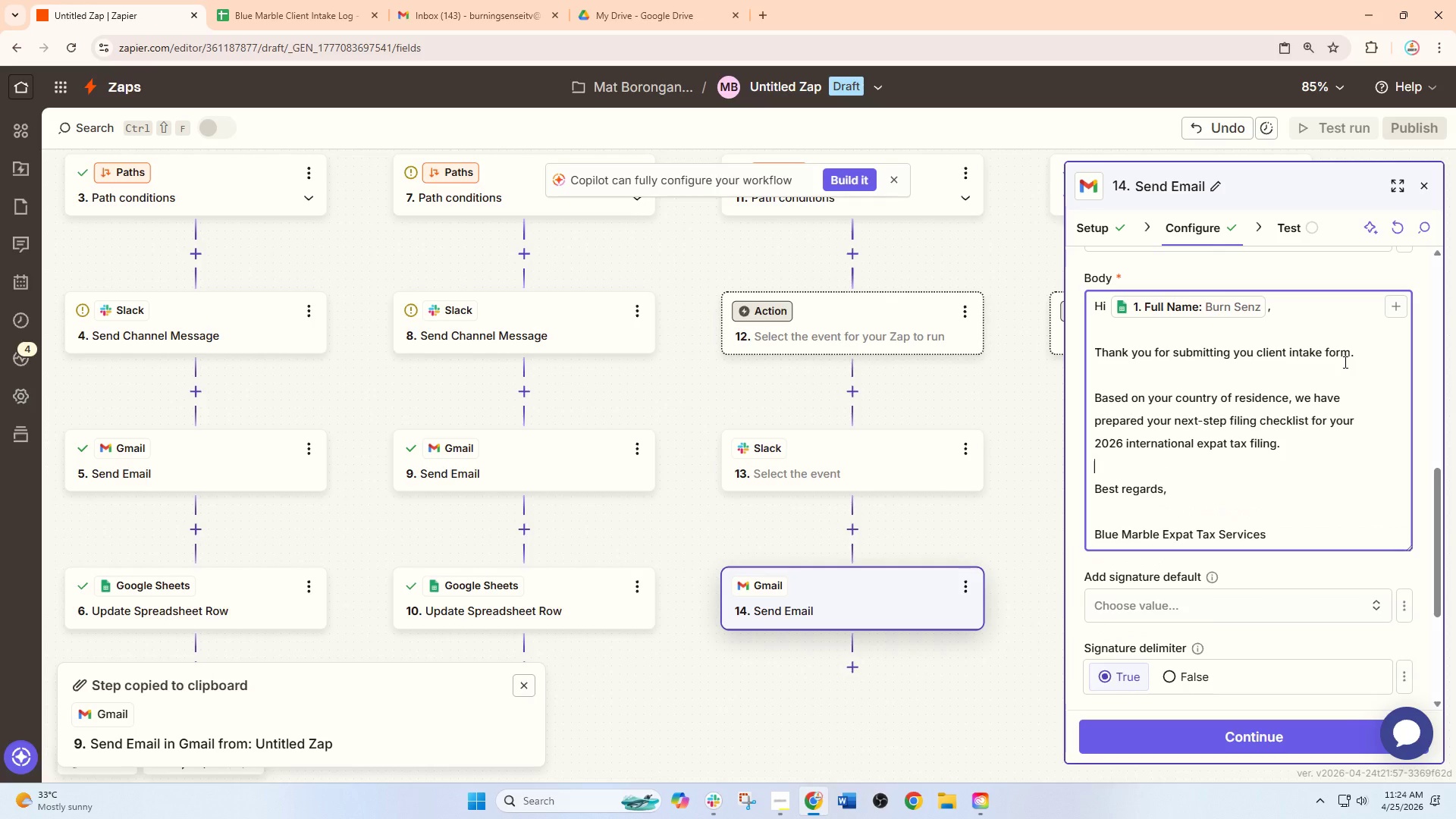 
key(Enter)
 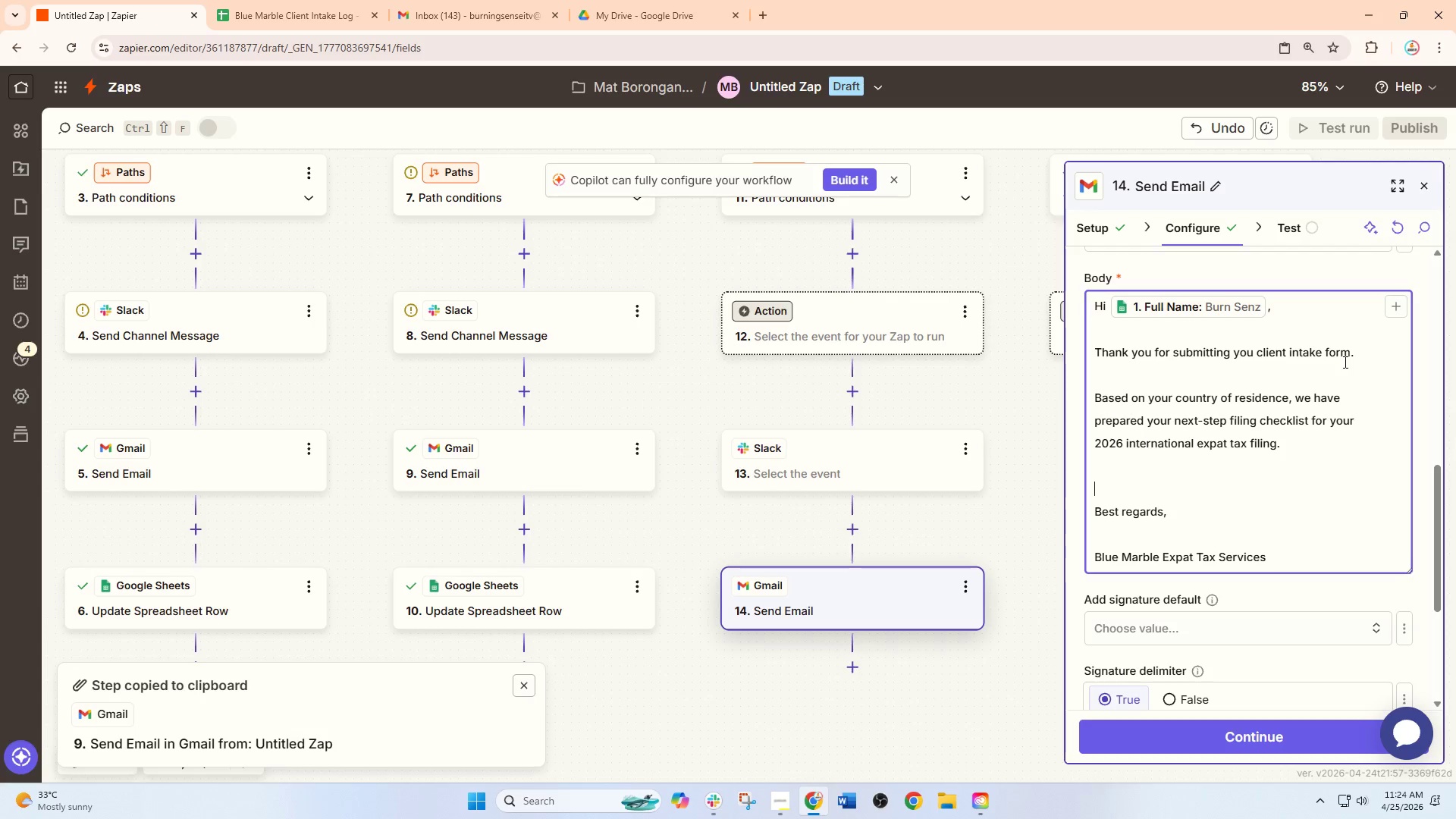 
type(Please access )
 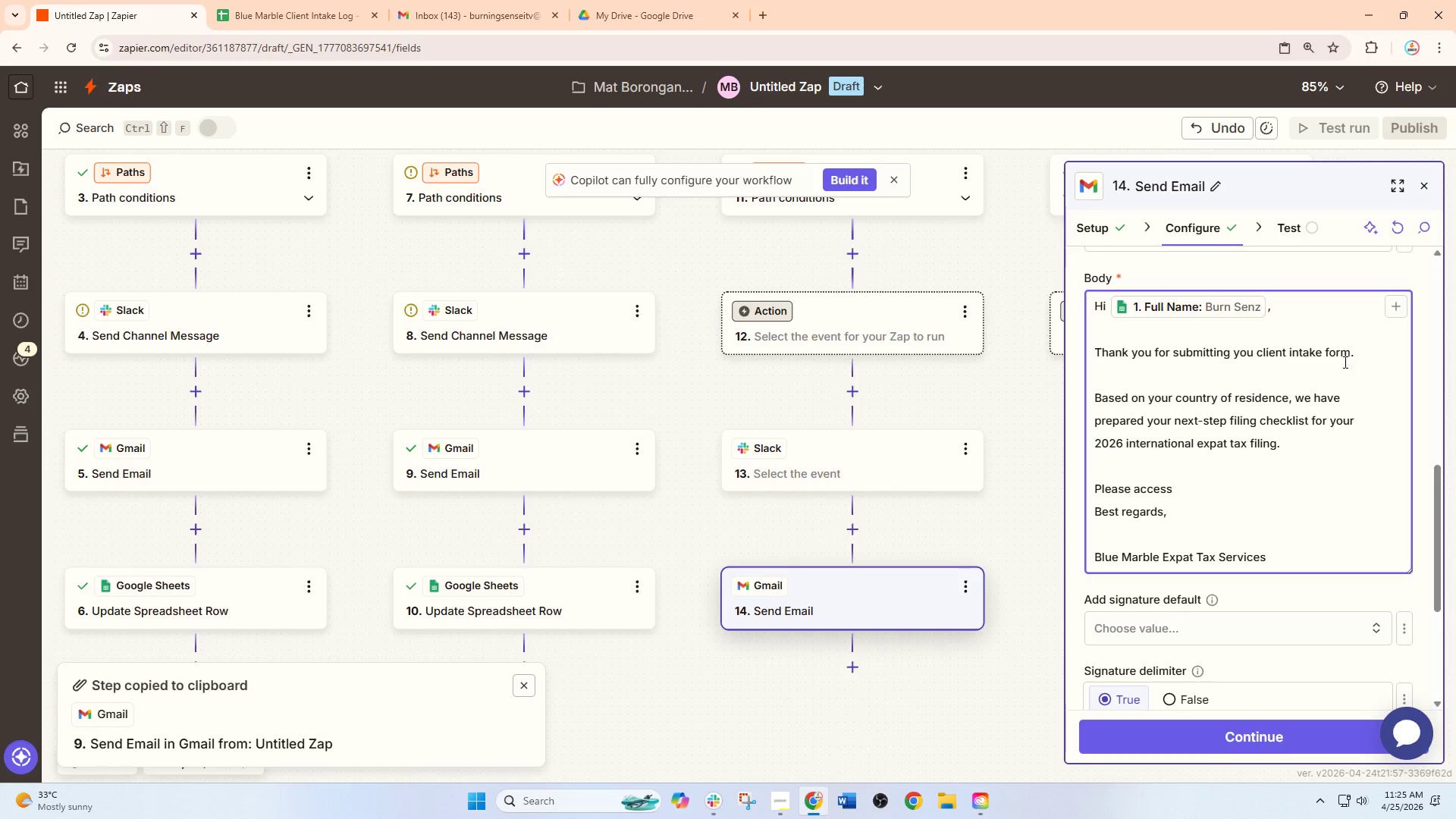 
type(y)
key(Backspace)
key(Backspace)
key(Backspace)
type(ur secure global resource folder here:)
 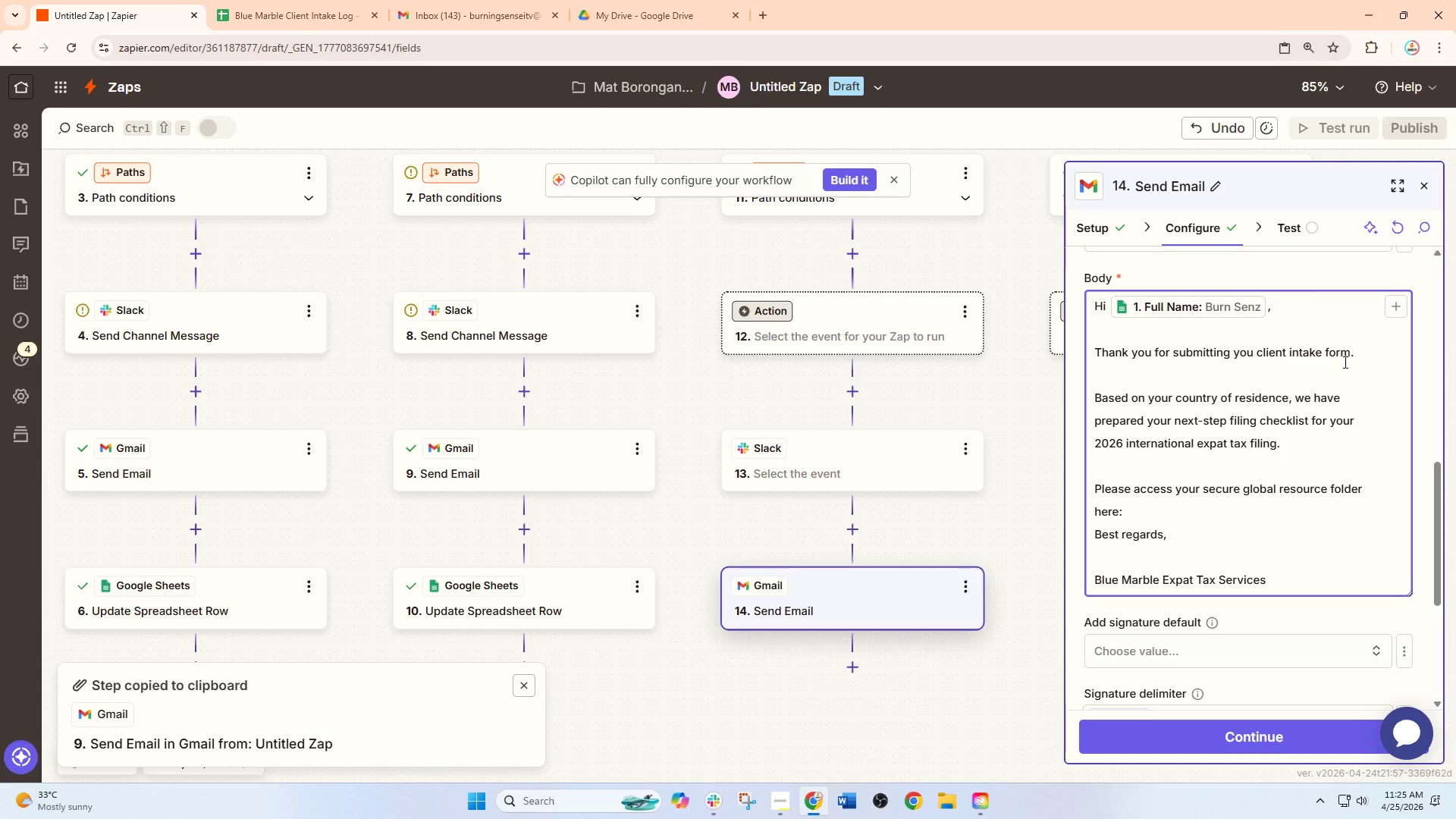 
key(Shift+Enter)
 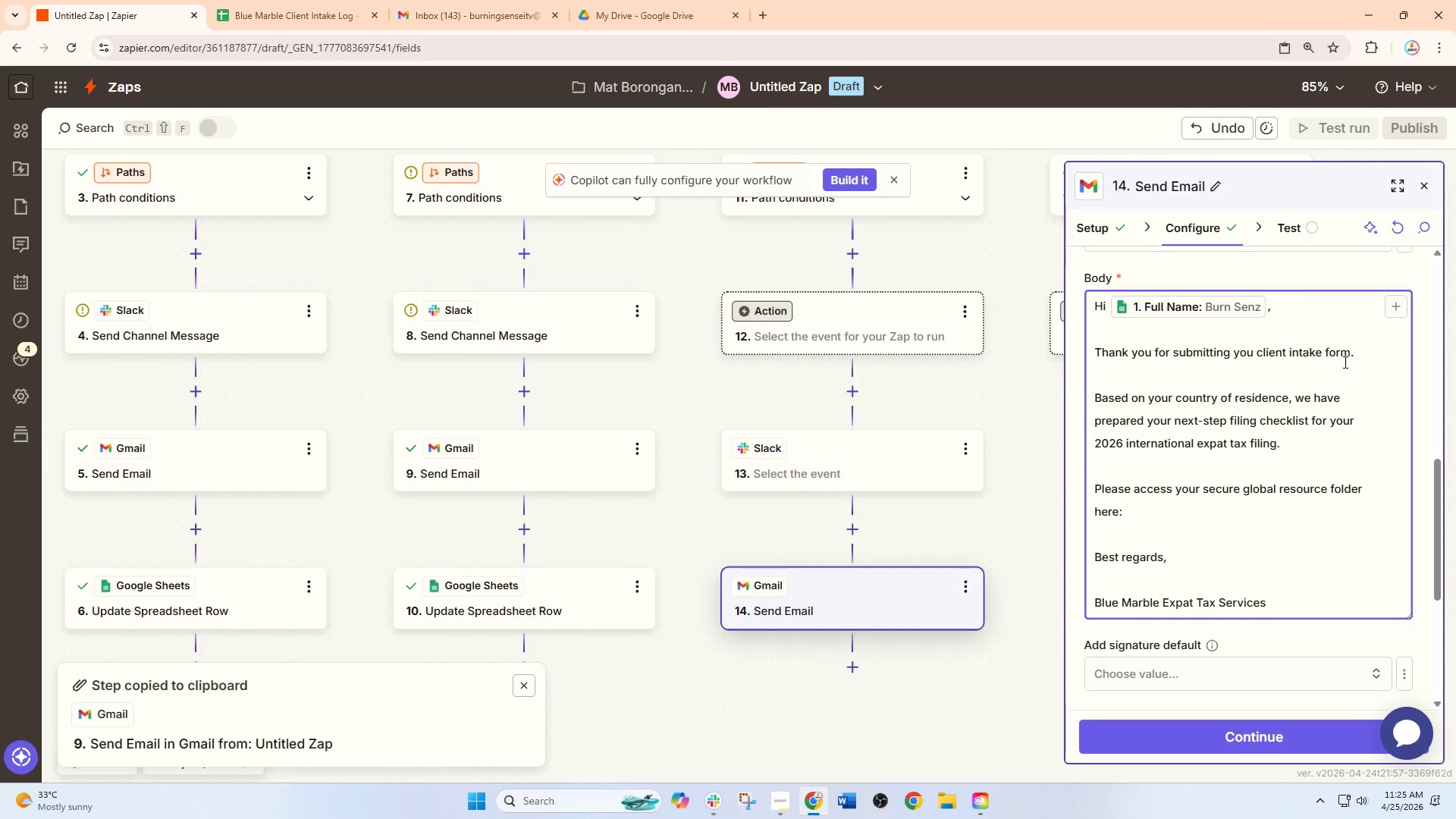 
key(Shift+Enter)
 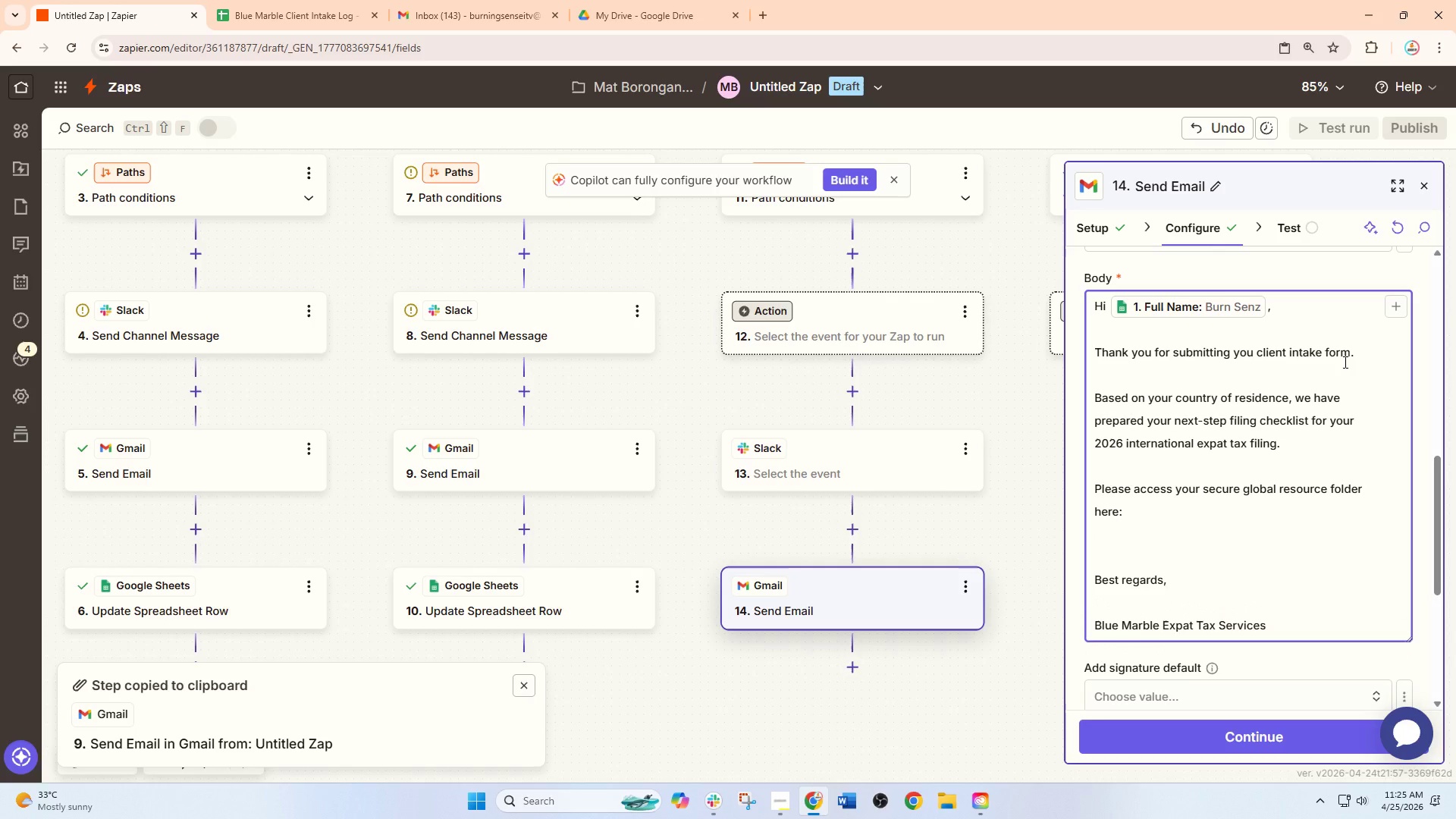 
type(h)
key(Backspace)
key(Backspace)
type(https://drive.google.com/global reso)
 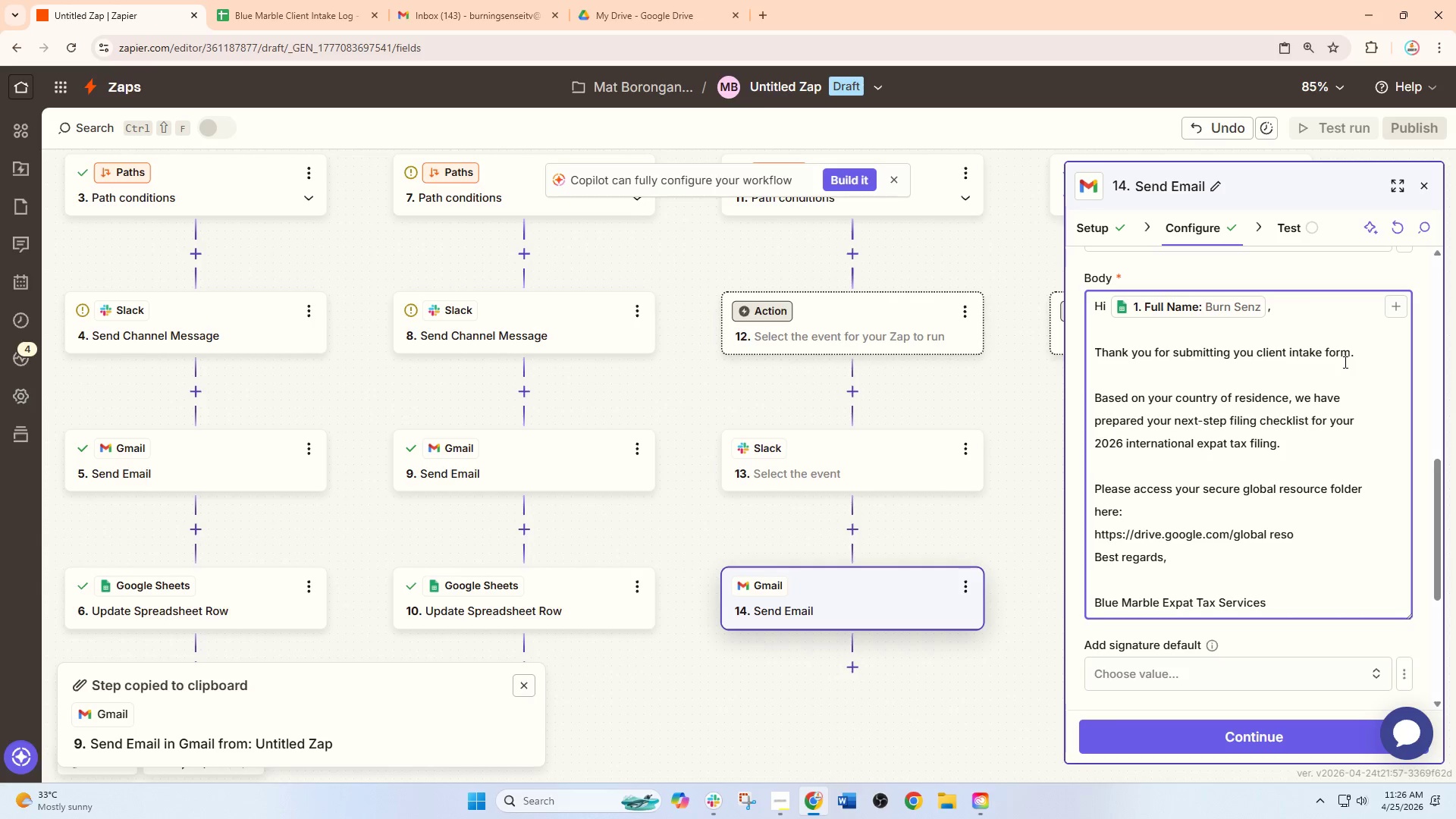 
type(i)
key(Backspace)
type(urce )
 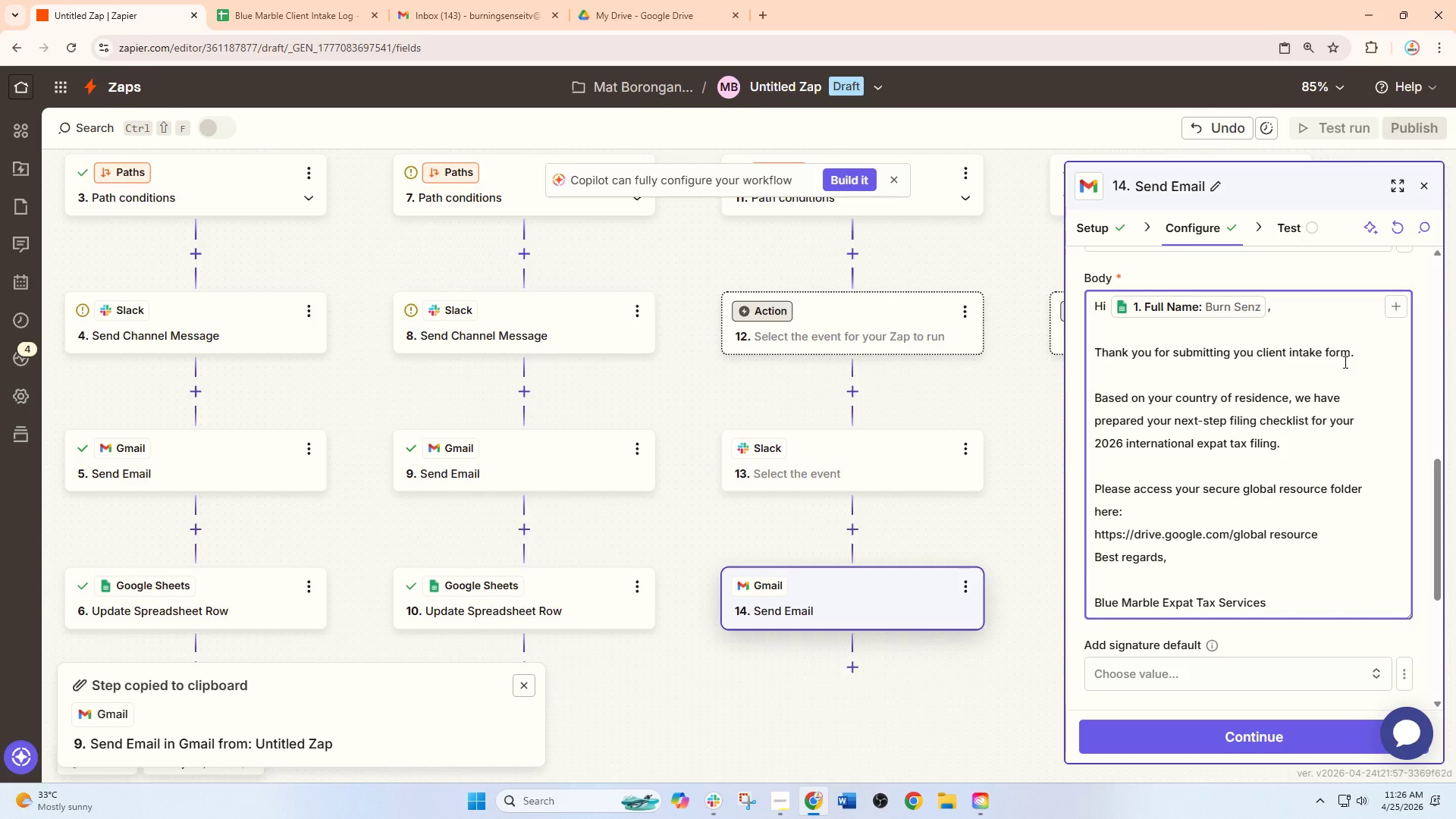 
wait(8.78)
 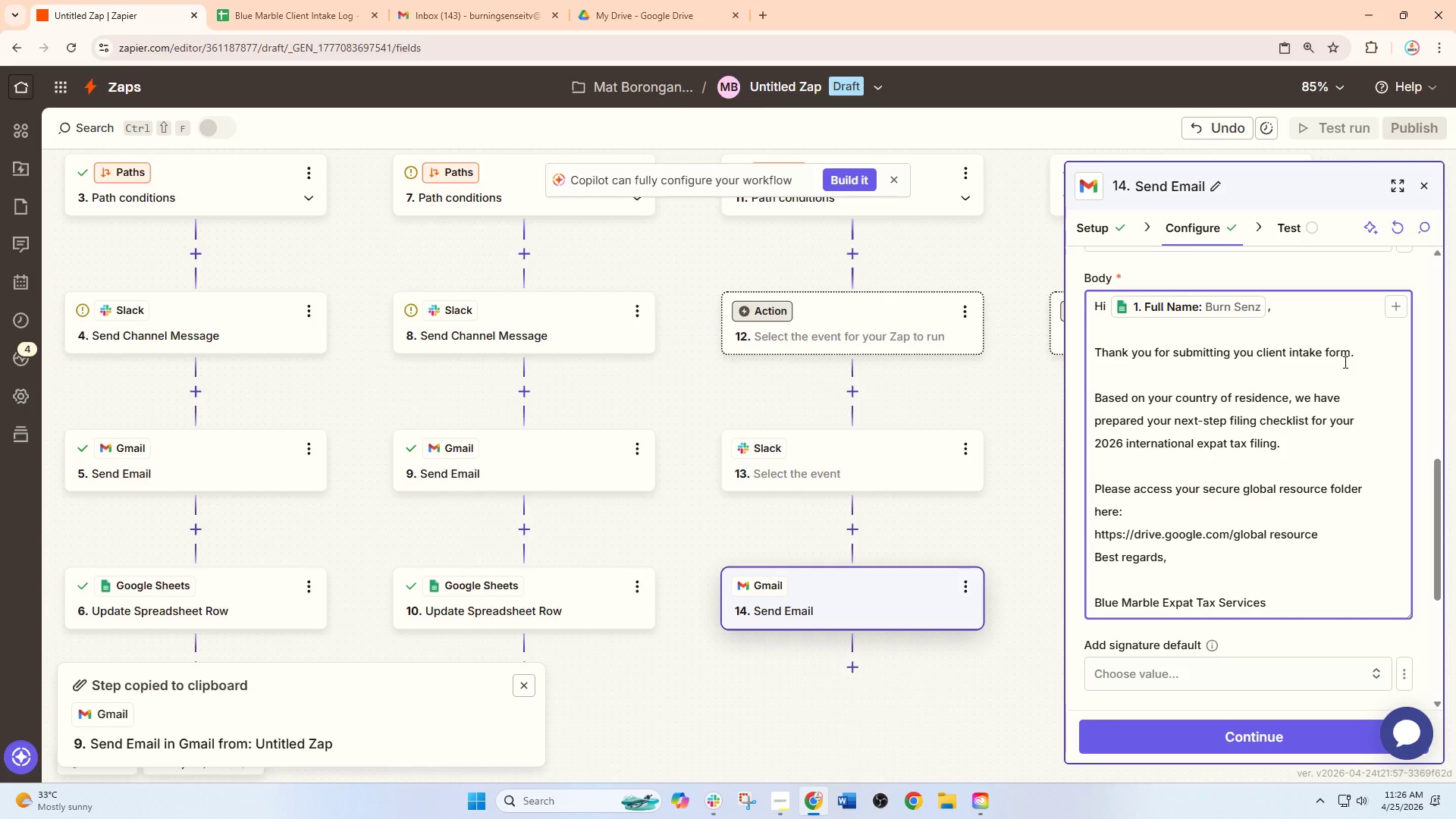 
hold_key(key=Backspace, duration=0.31)
 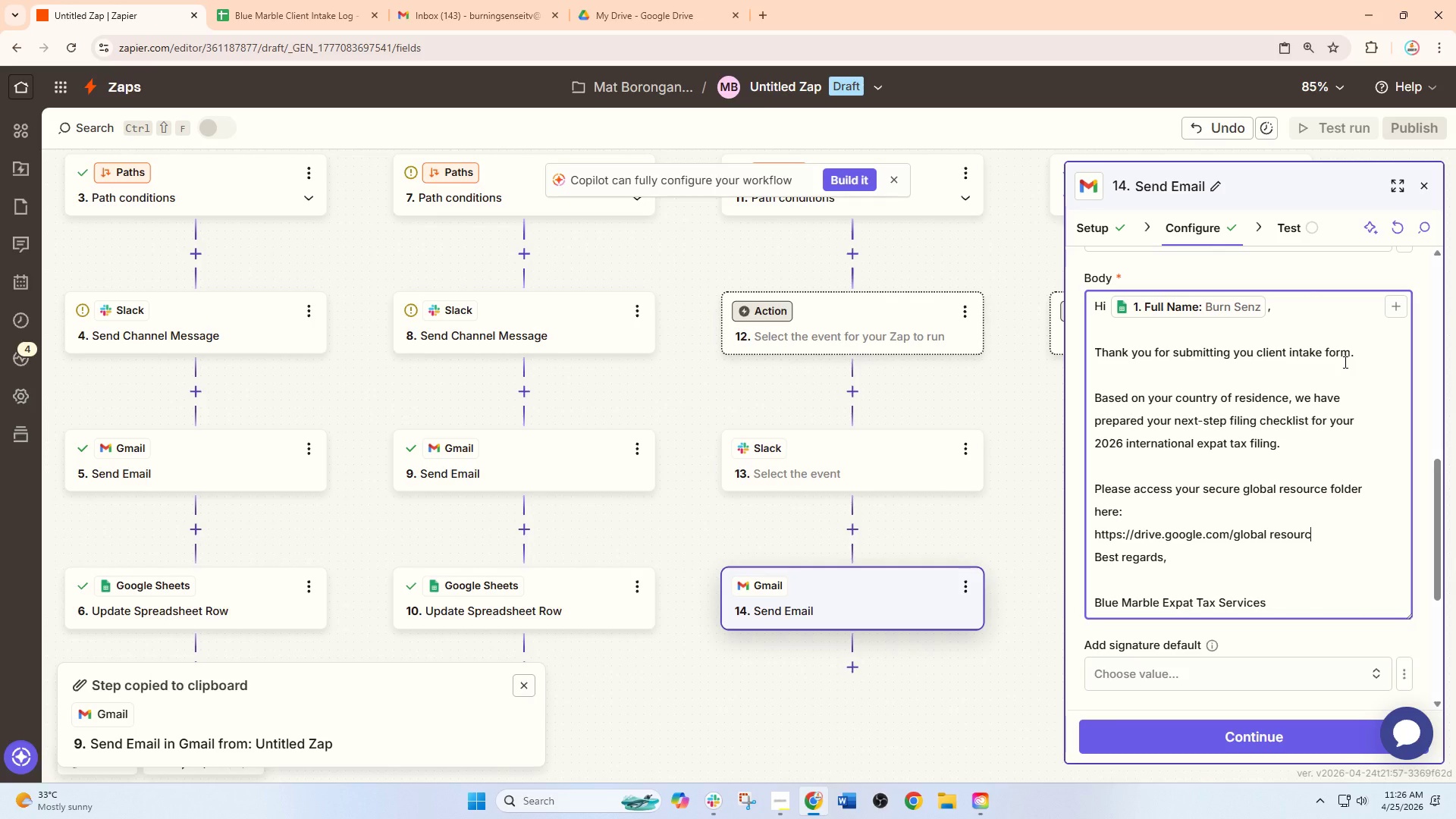 
key(Backspace)
key(Backspace)
key(Backspace)
key(Backspace)
key(Backspace)
key(Backspace)
type(l-tax)
 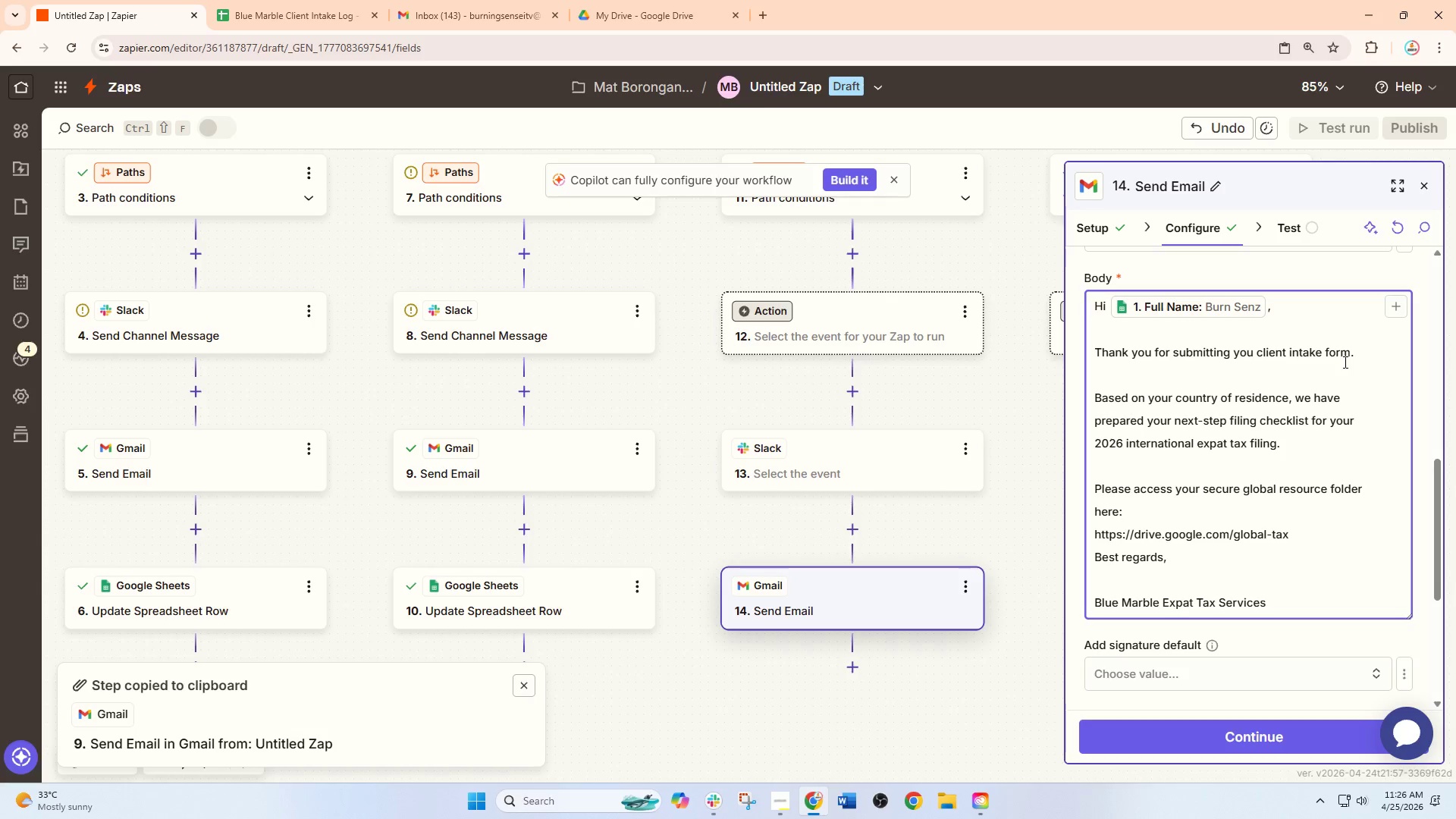 
type(-checklist-folder)
 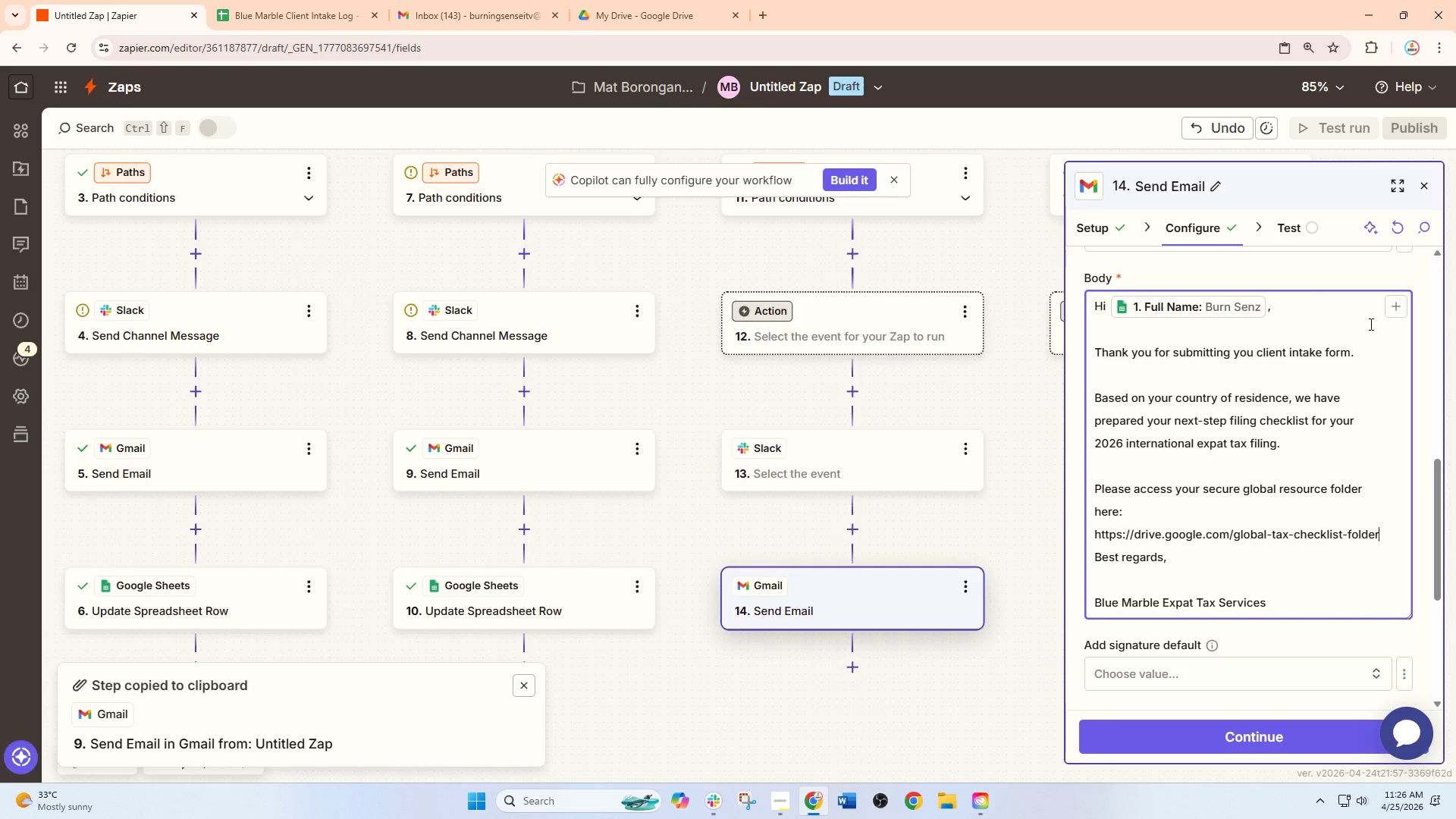 
key(NumpadEnter)
 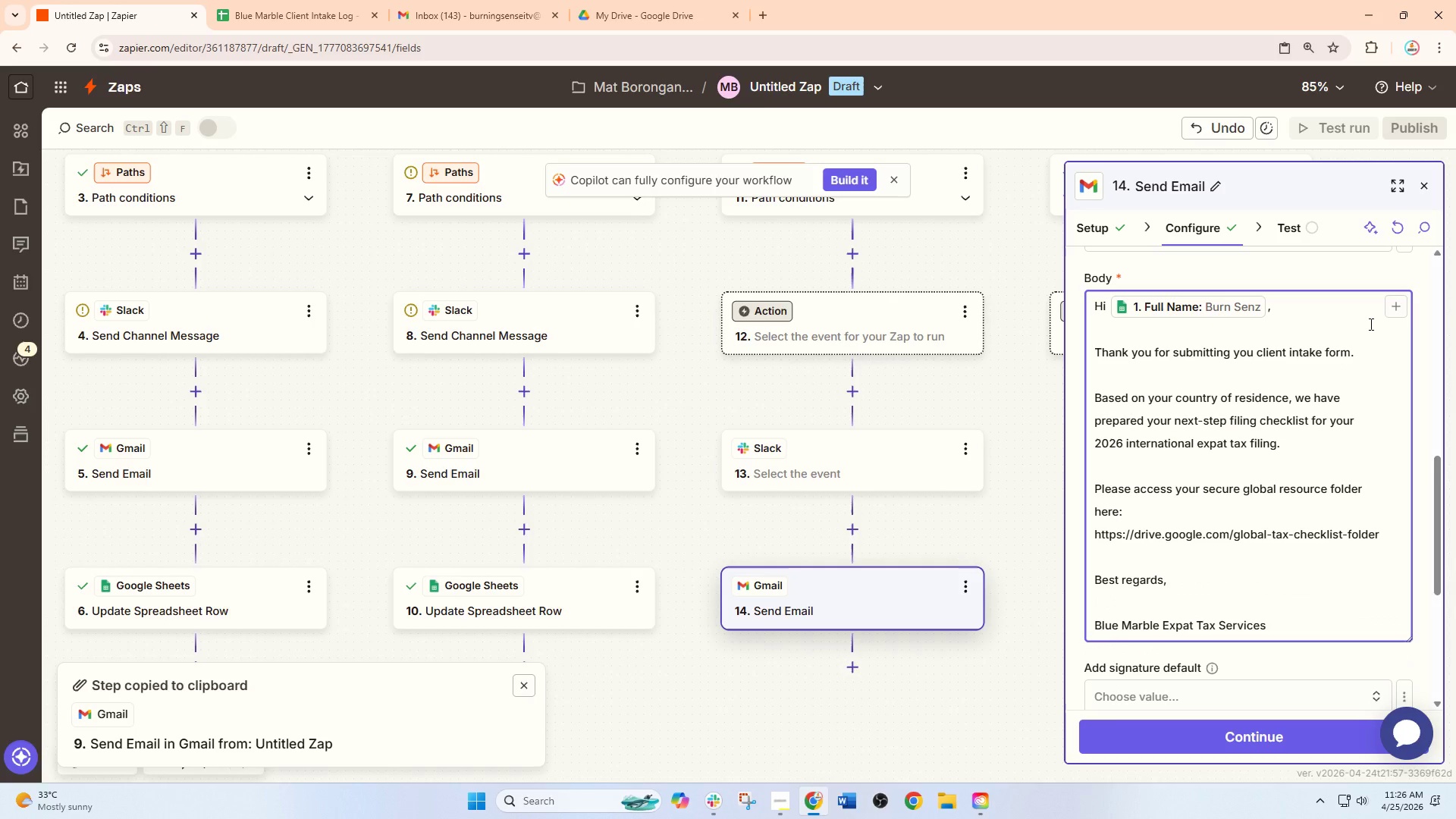 
key(NumpadEnter)
 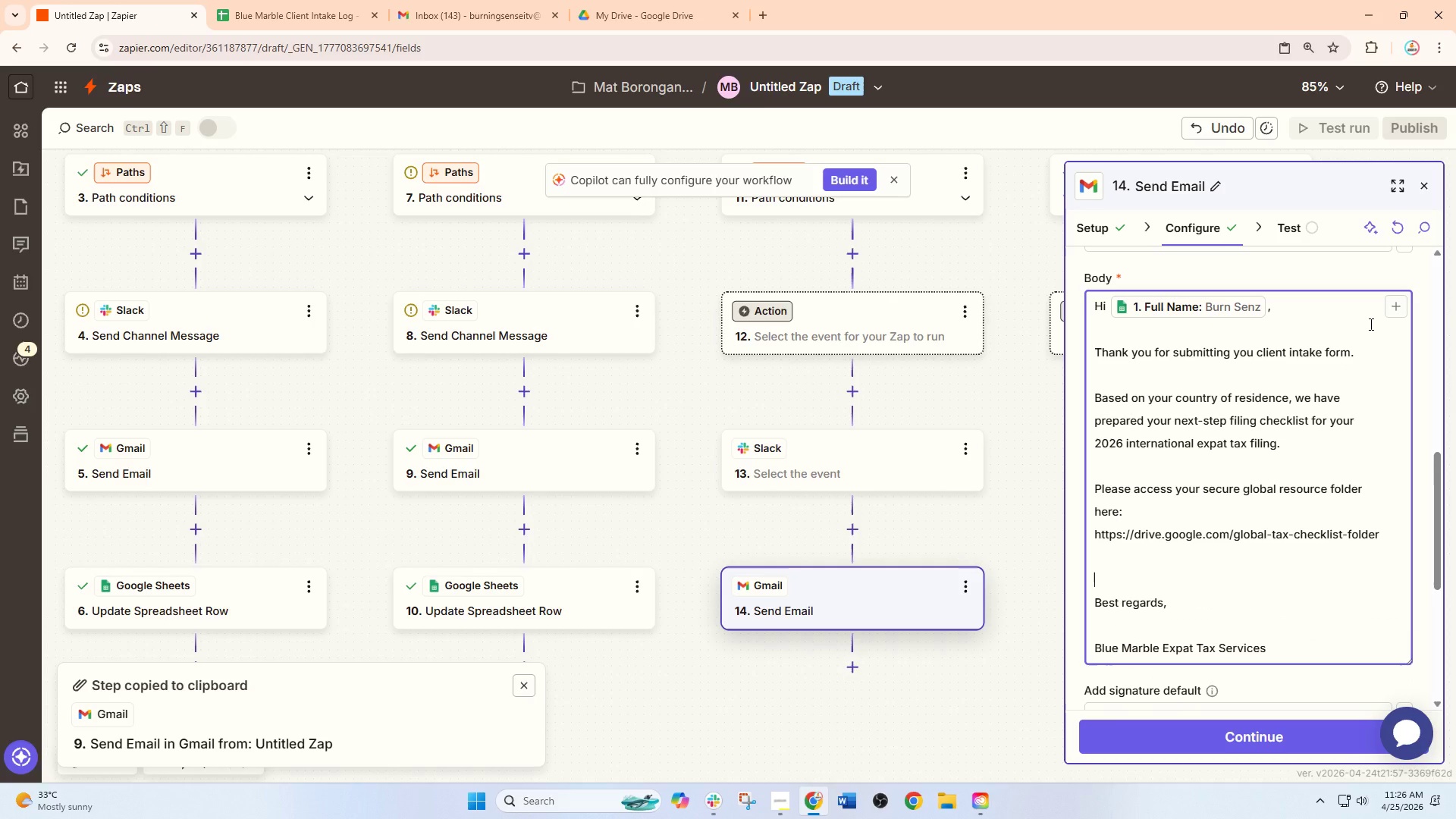 
type(Our international tax specialist )
key(Backspace)
type(s will rnew )
key(Backspace)
key(Backspace)
key(Backspace)
key(Backspace)
type(enew)
 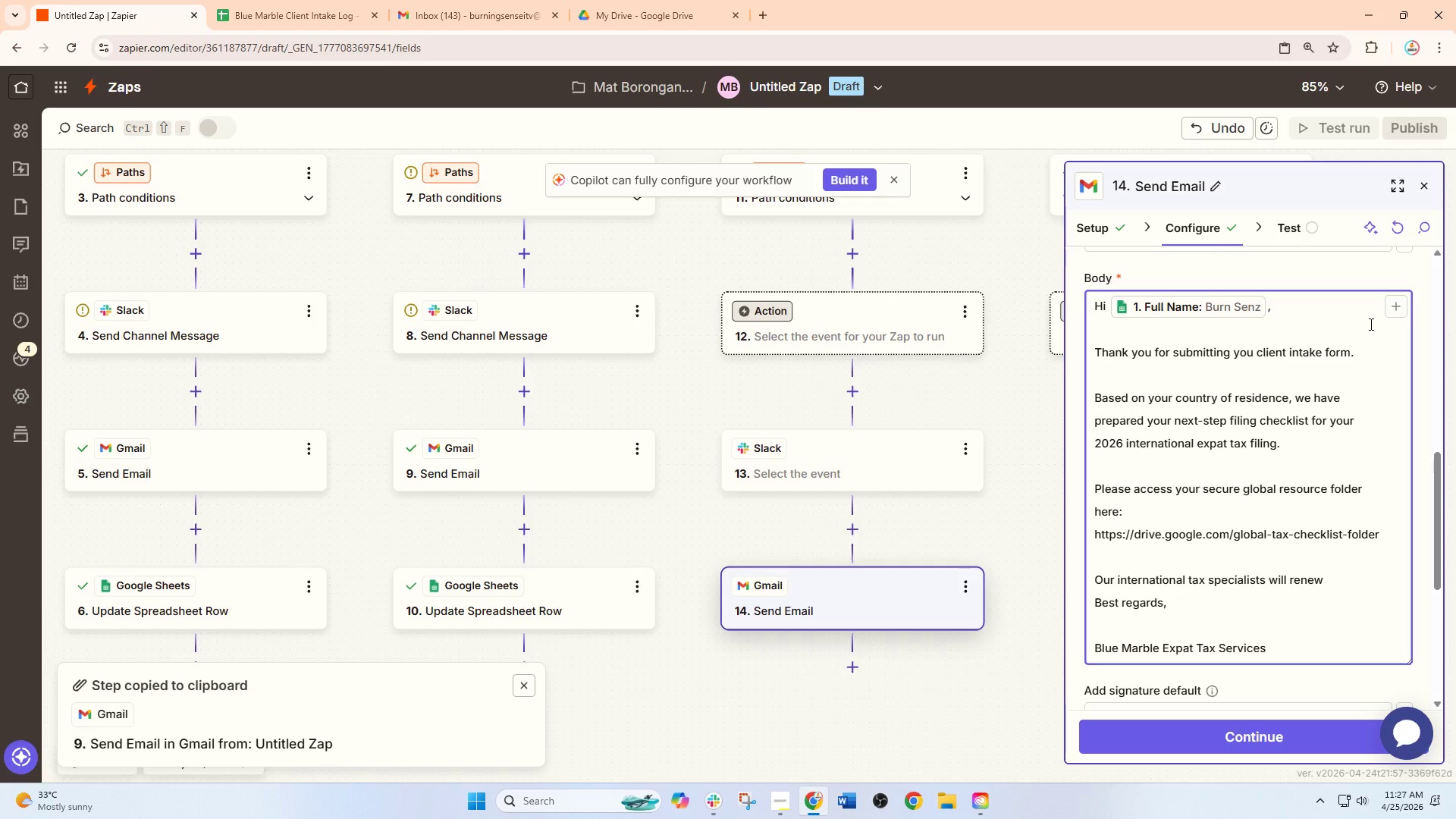 
key(Backspace)
 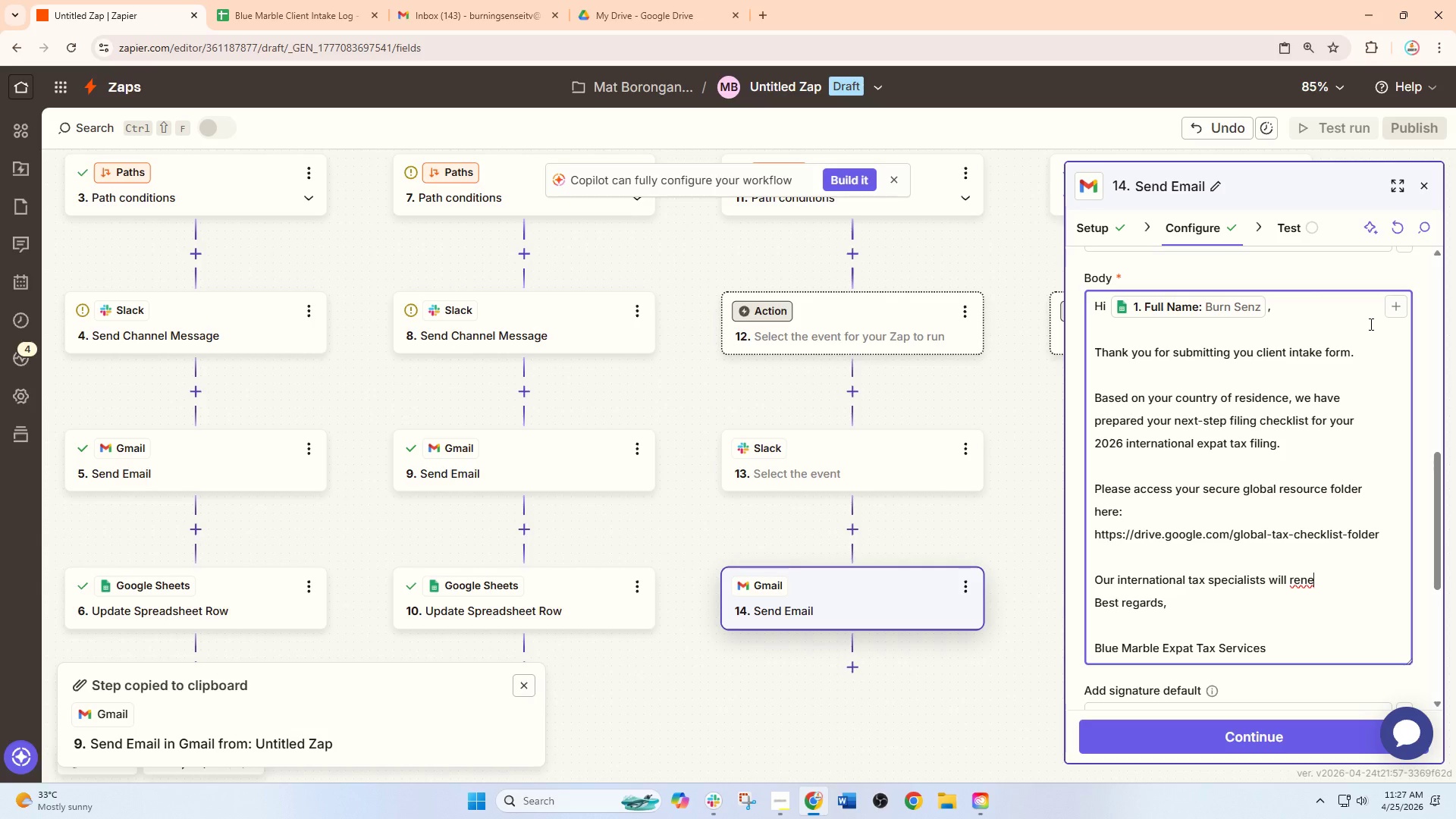 
key(Backspace)
 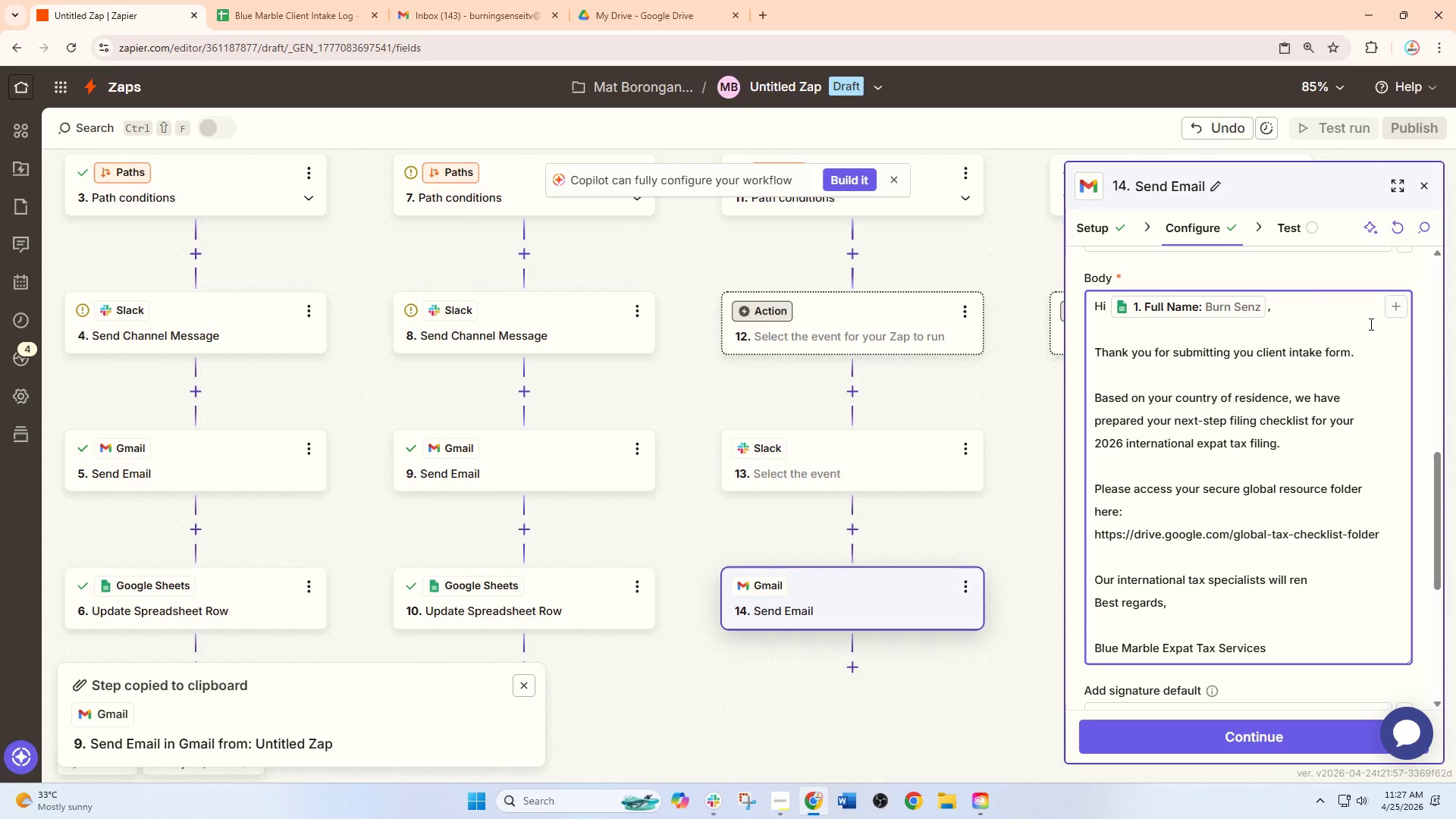 
key(Backspace)
 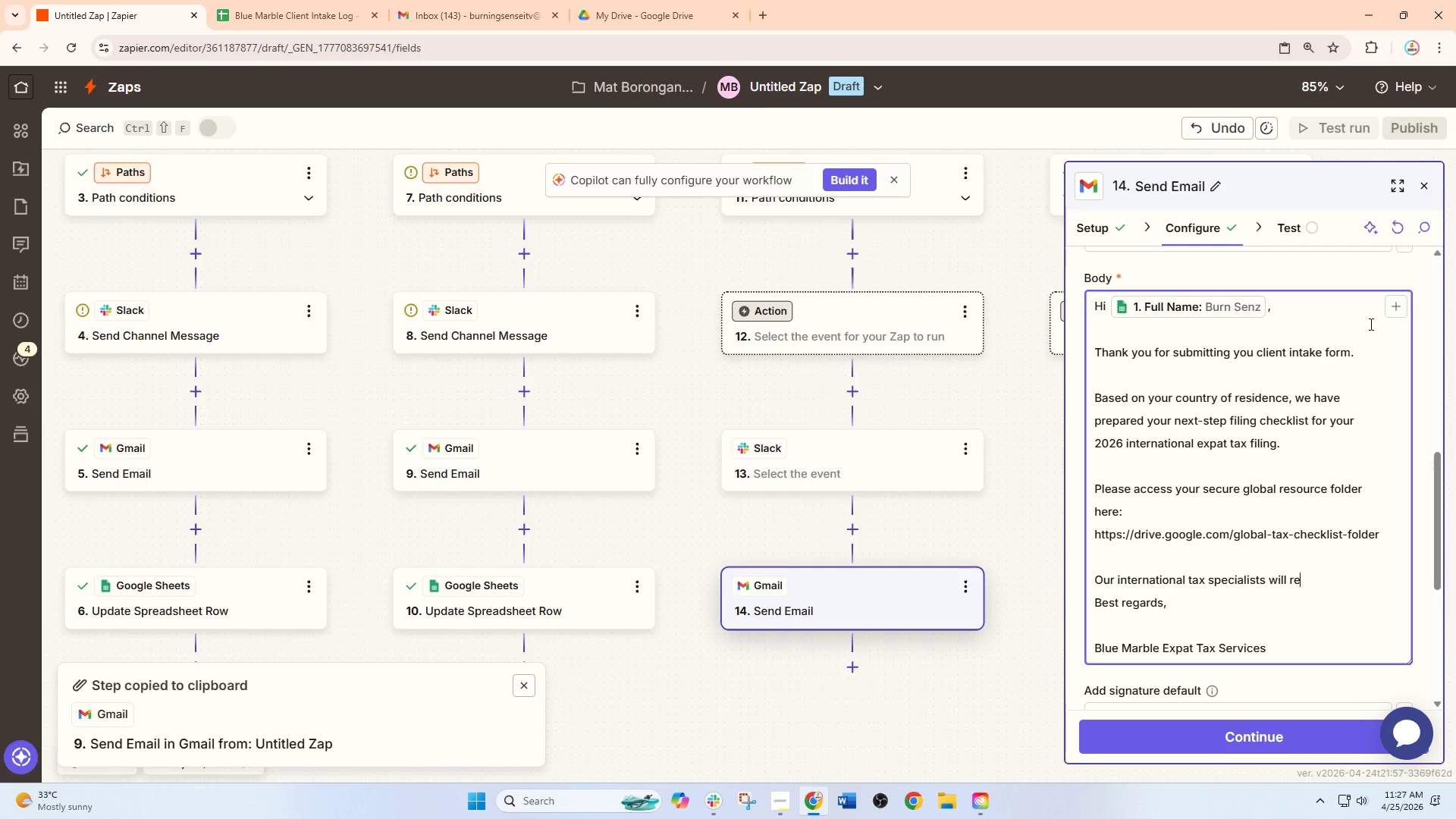 
type(view your submissin )
key(Backspace)
key(Backspace)
type(on )
 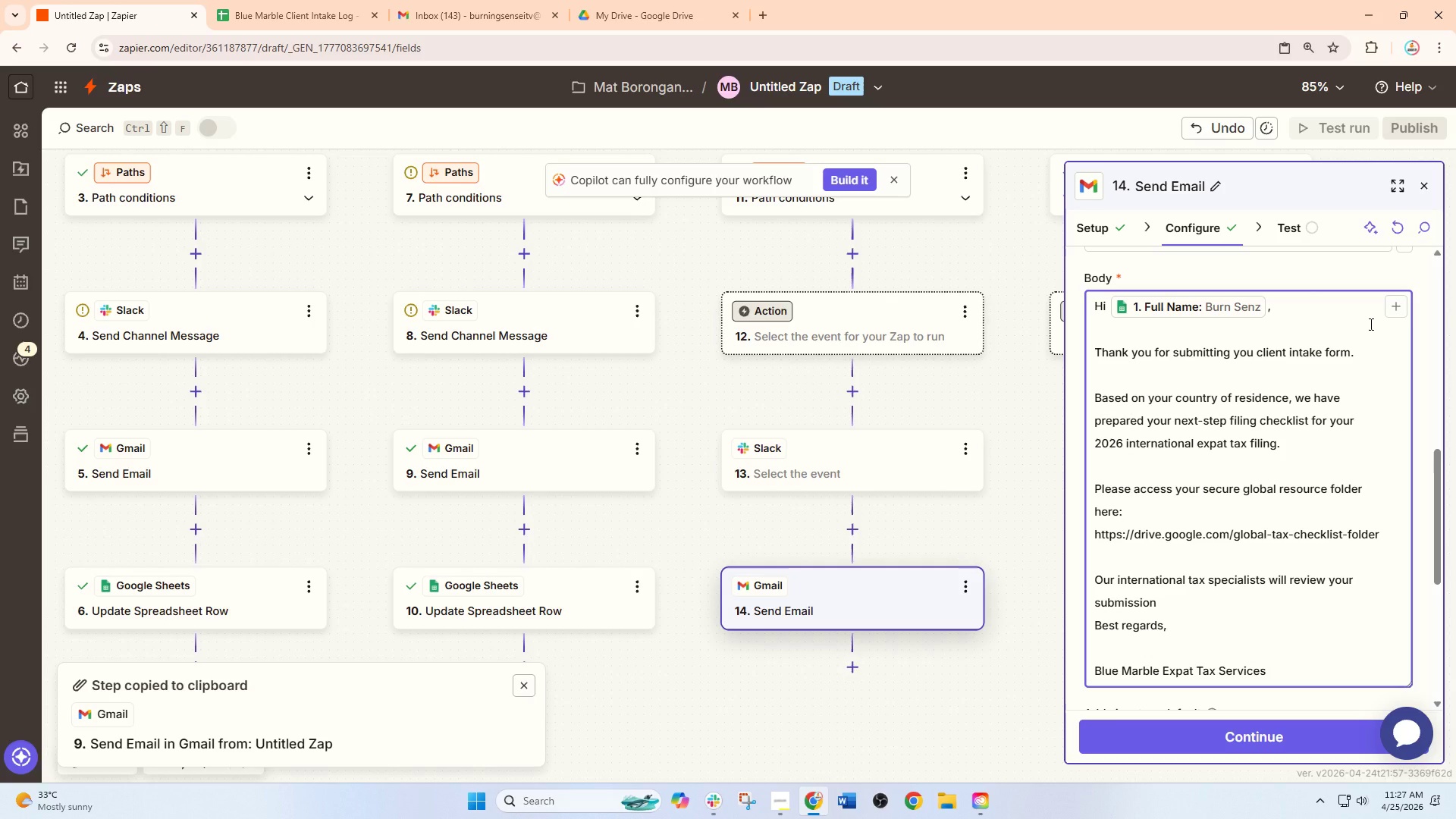 
type(shortly snd co)
key(Backspace)
key(Backspace)
key(Backspace)
key(Backspace)
key(Backspace)
key(Backspace)
type(s)
key(Backspace)
type(and contact)
 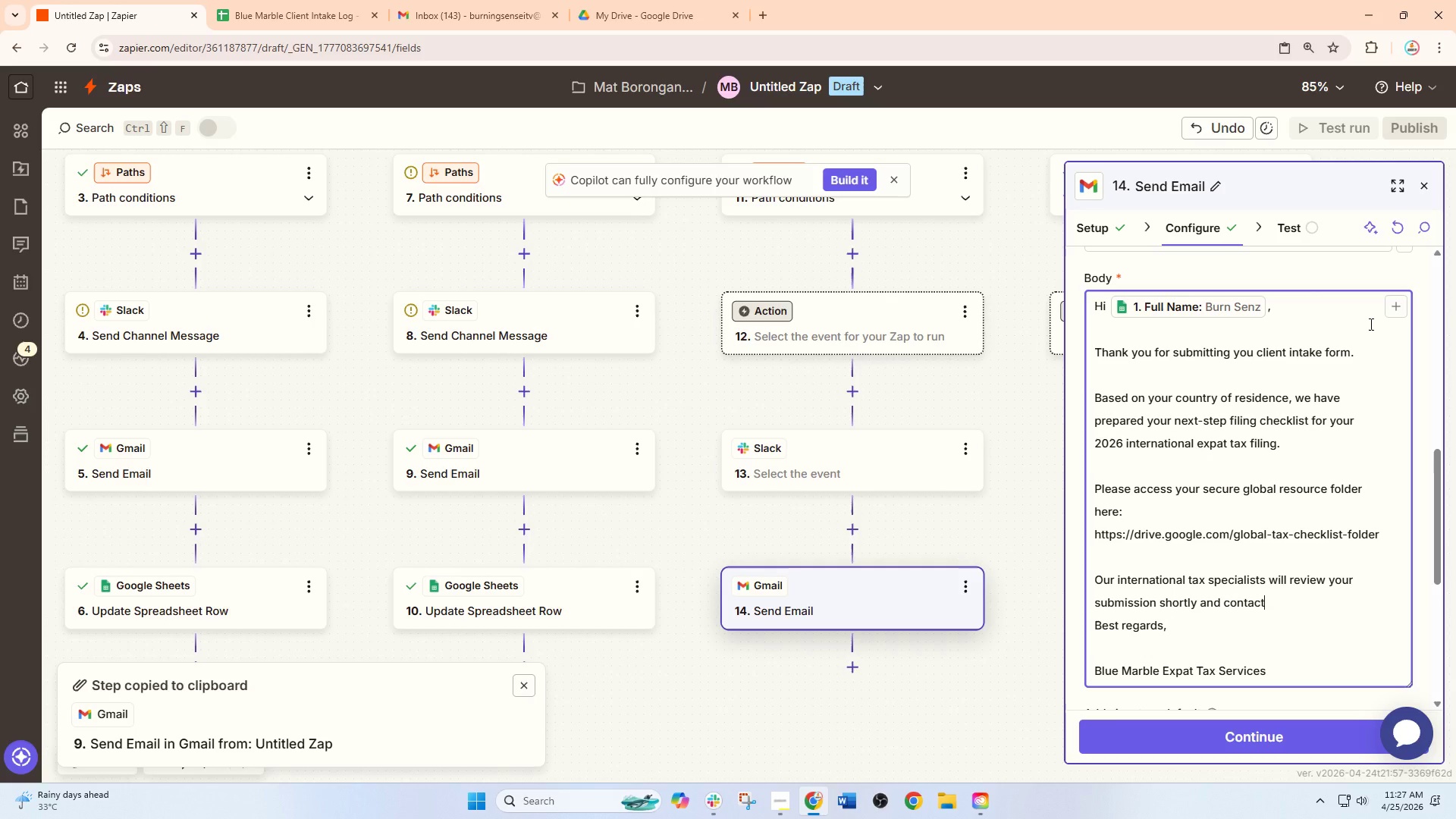 
type( you if additional dp)
key(Backspace)
type(ocumentation is needed. )
 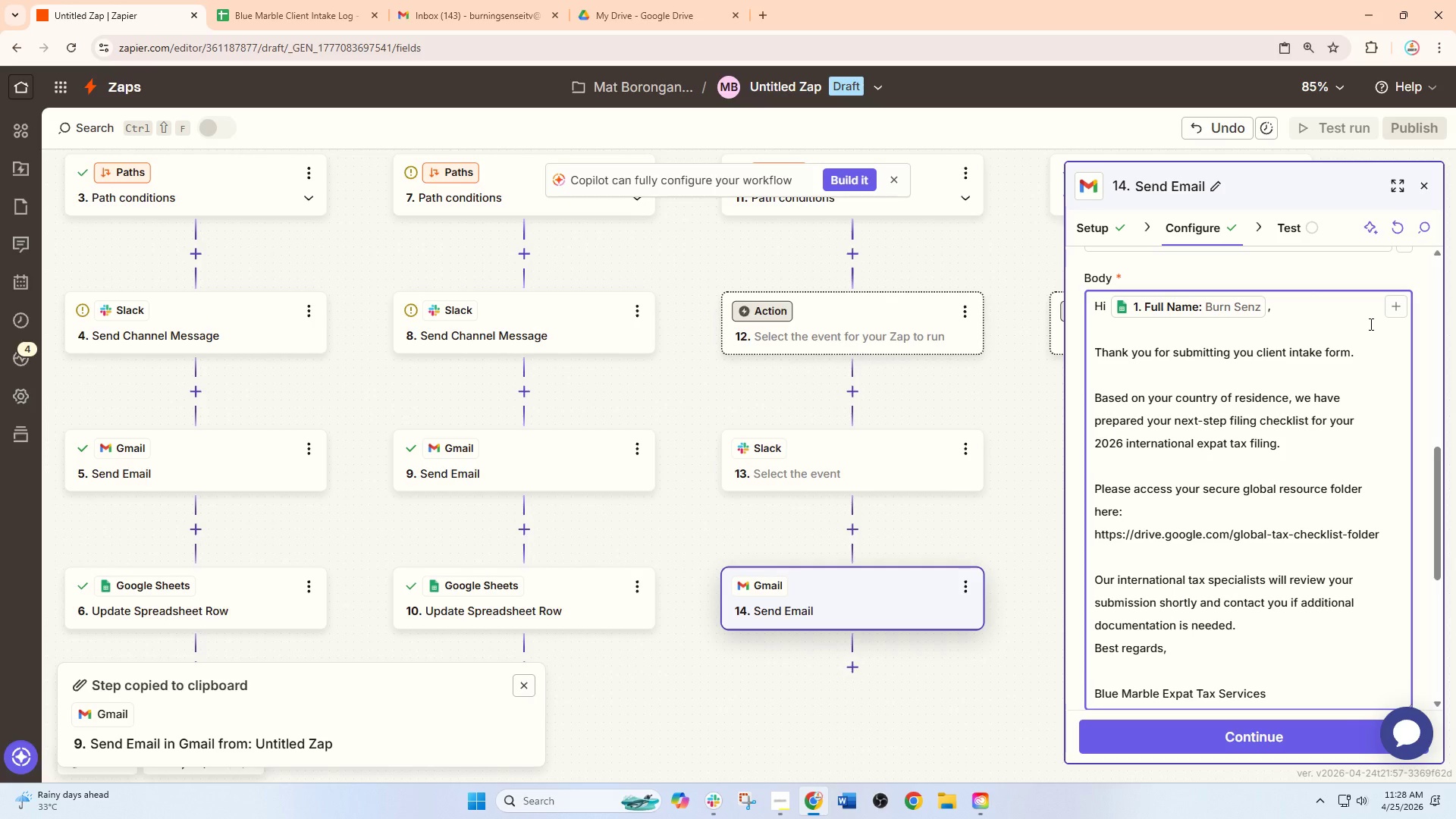 
key(Enter)
 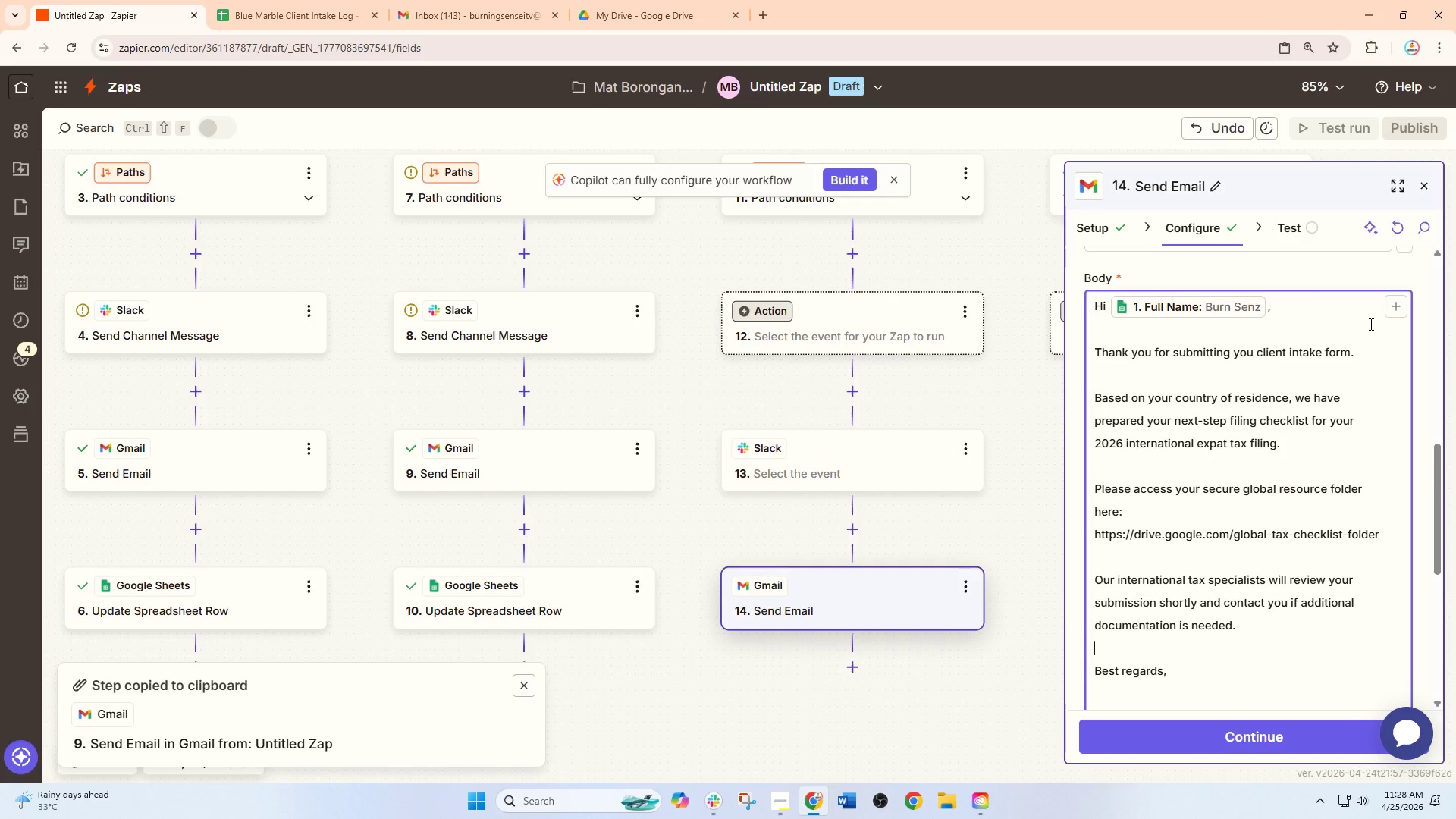 
scroll: coordinate [1370, 324], scroll_direction: down, amount: 1.0
 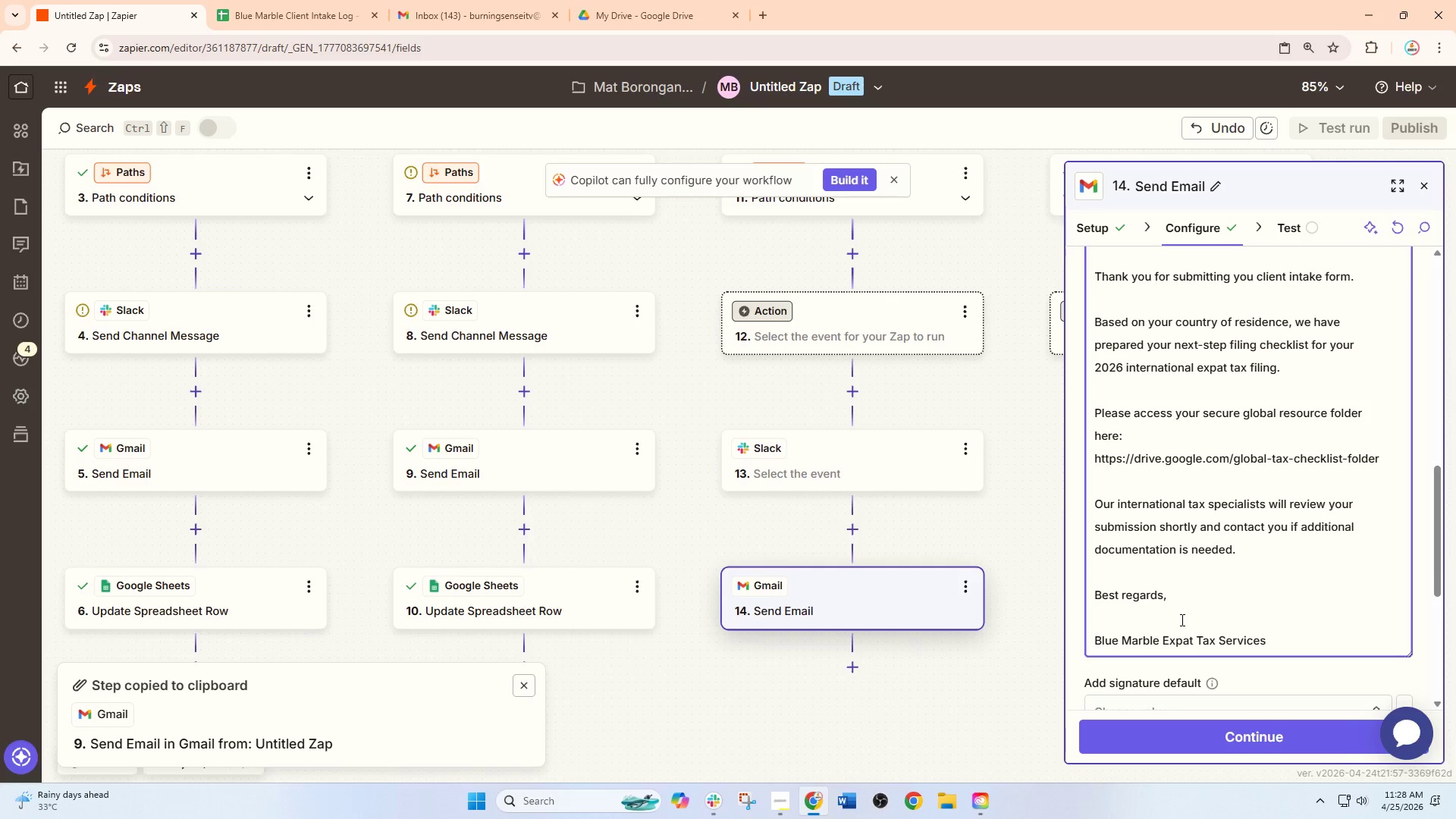 
scroll: coordinate [1264, 633], scroll_direction: up, amount: 1.0
 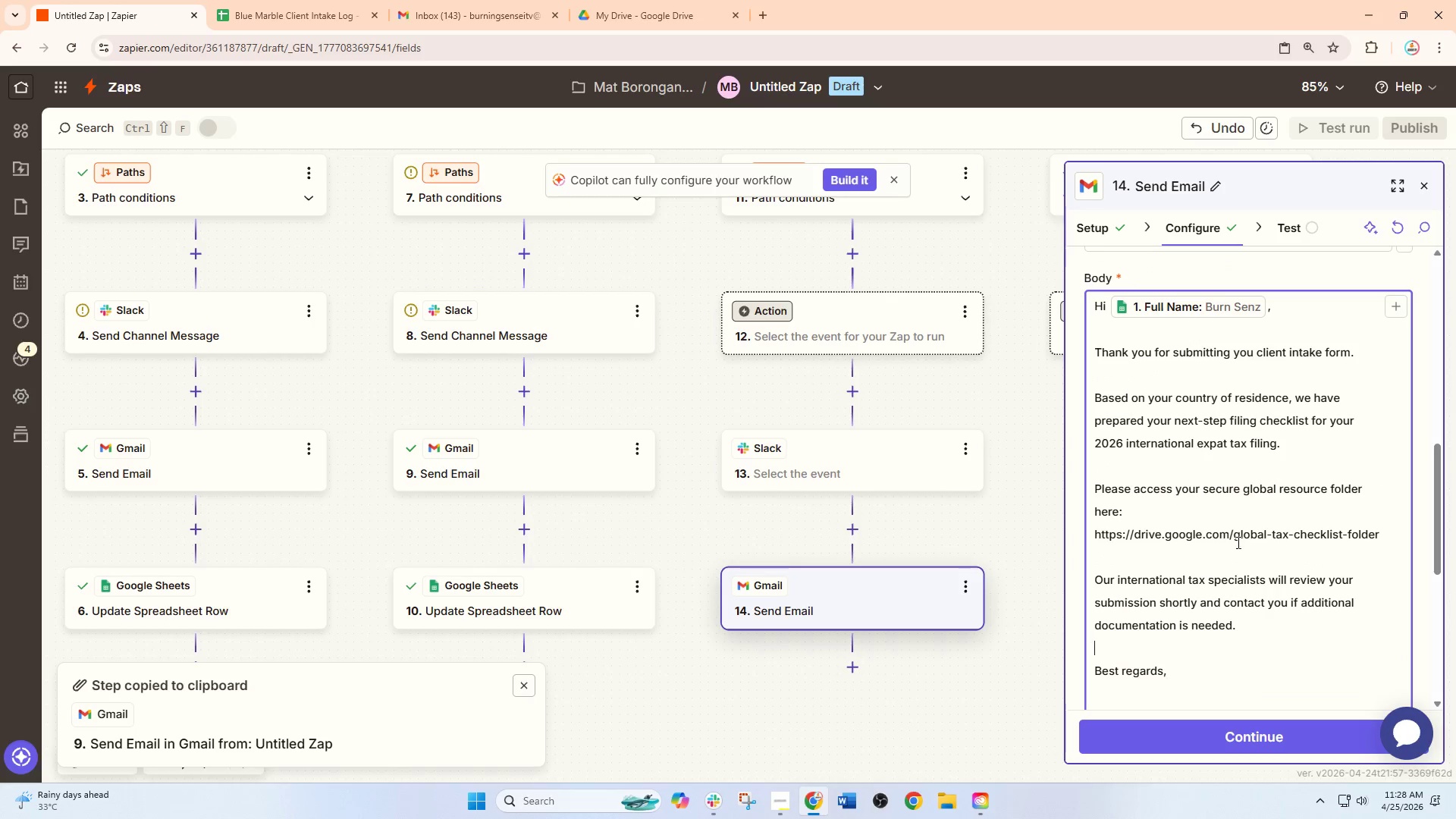 
left_click([1155, 519])
 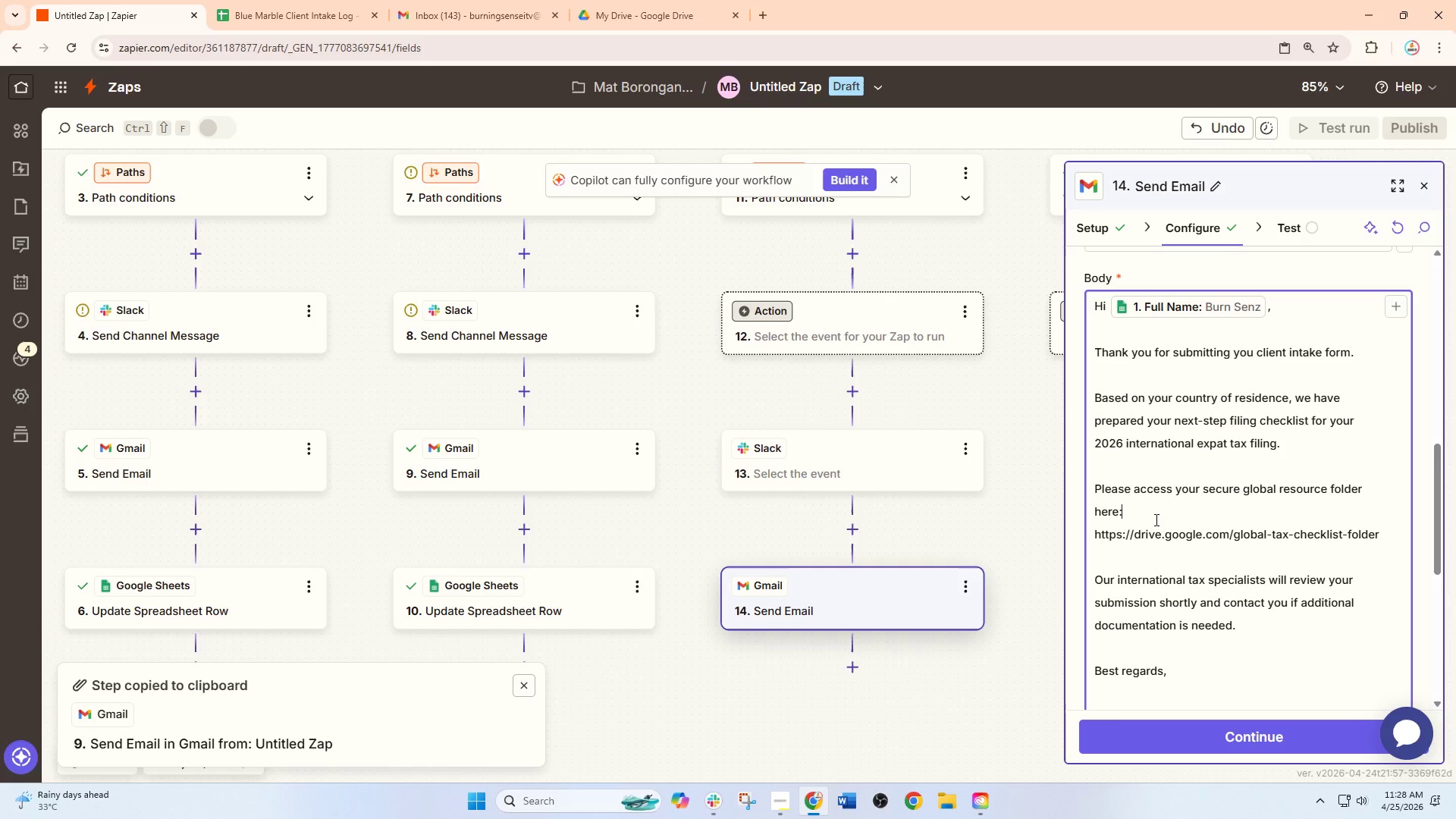 
key(NumpadEnter)
 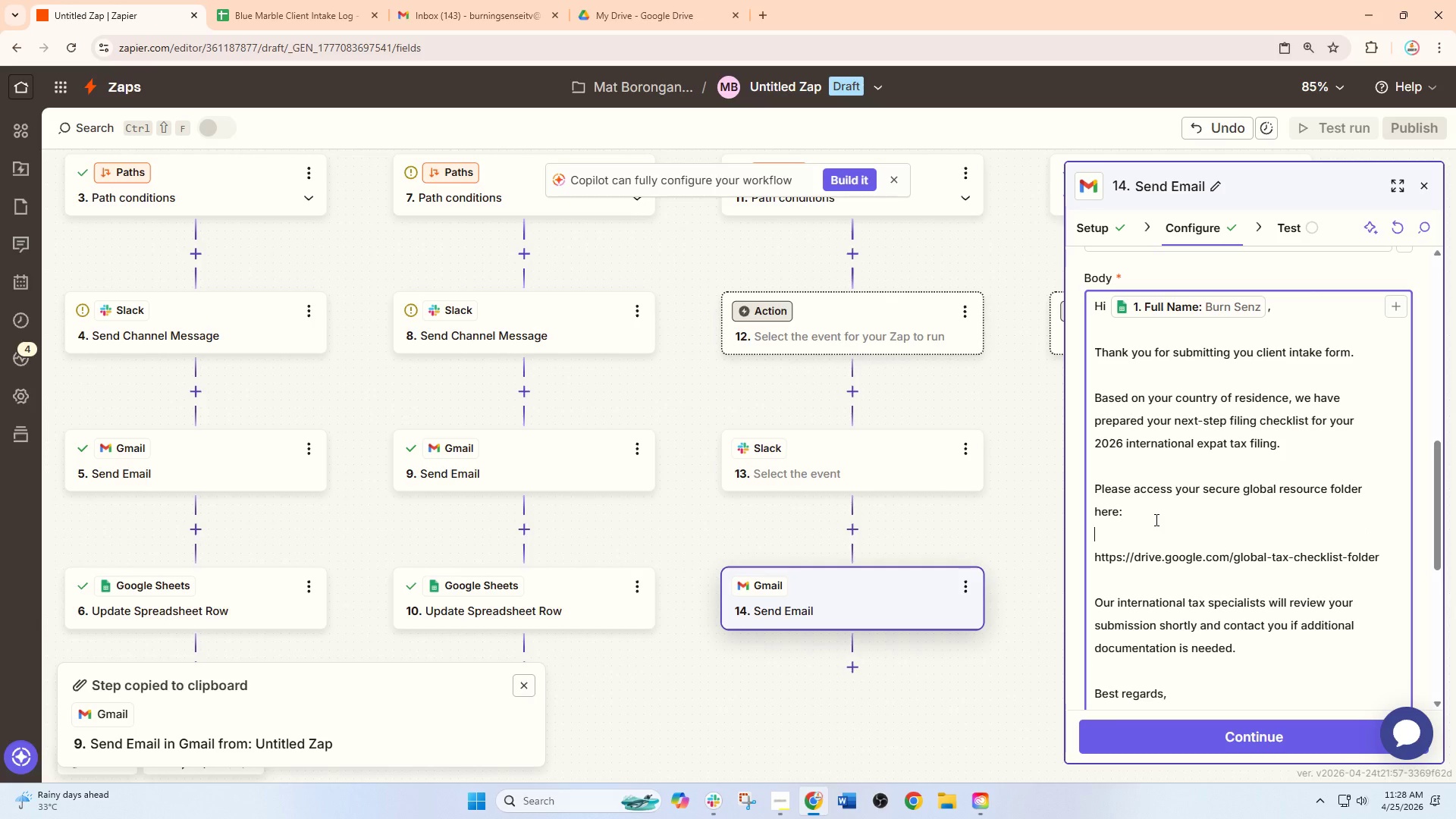 
scroll: coordinate [1155, 519], scroll_direction: down, amount: 1.0
 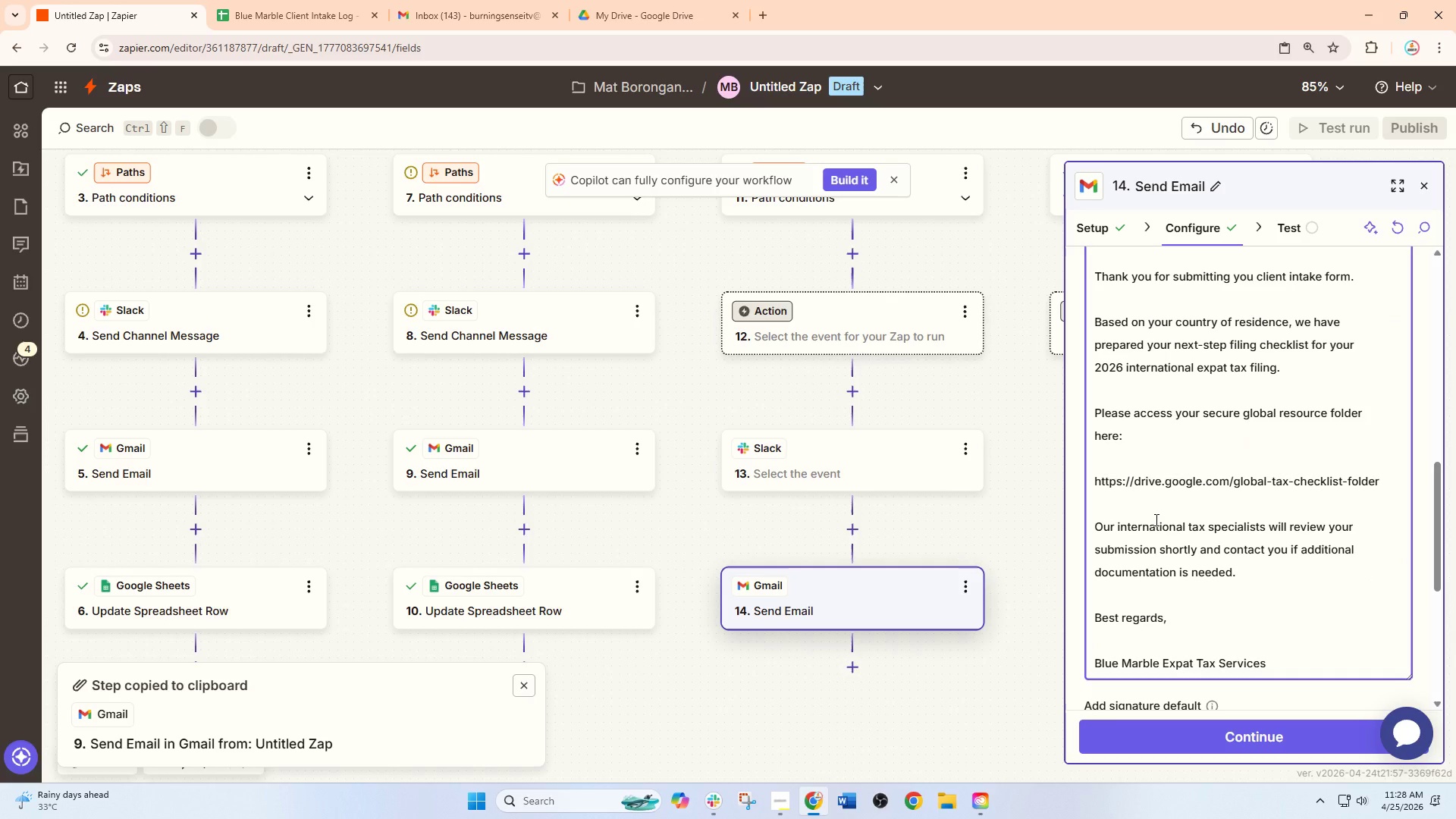 
scroll: coordinate [1155, 519], scroll_direction: up, amount: 1.0
 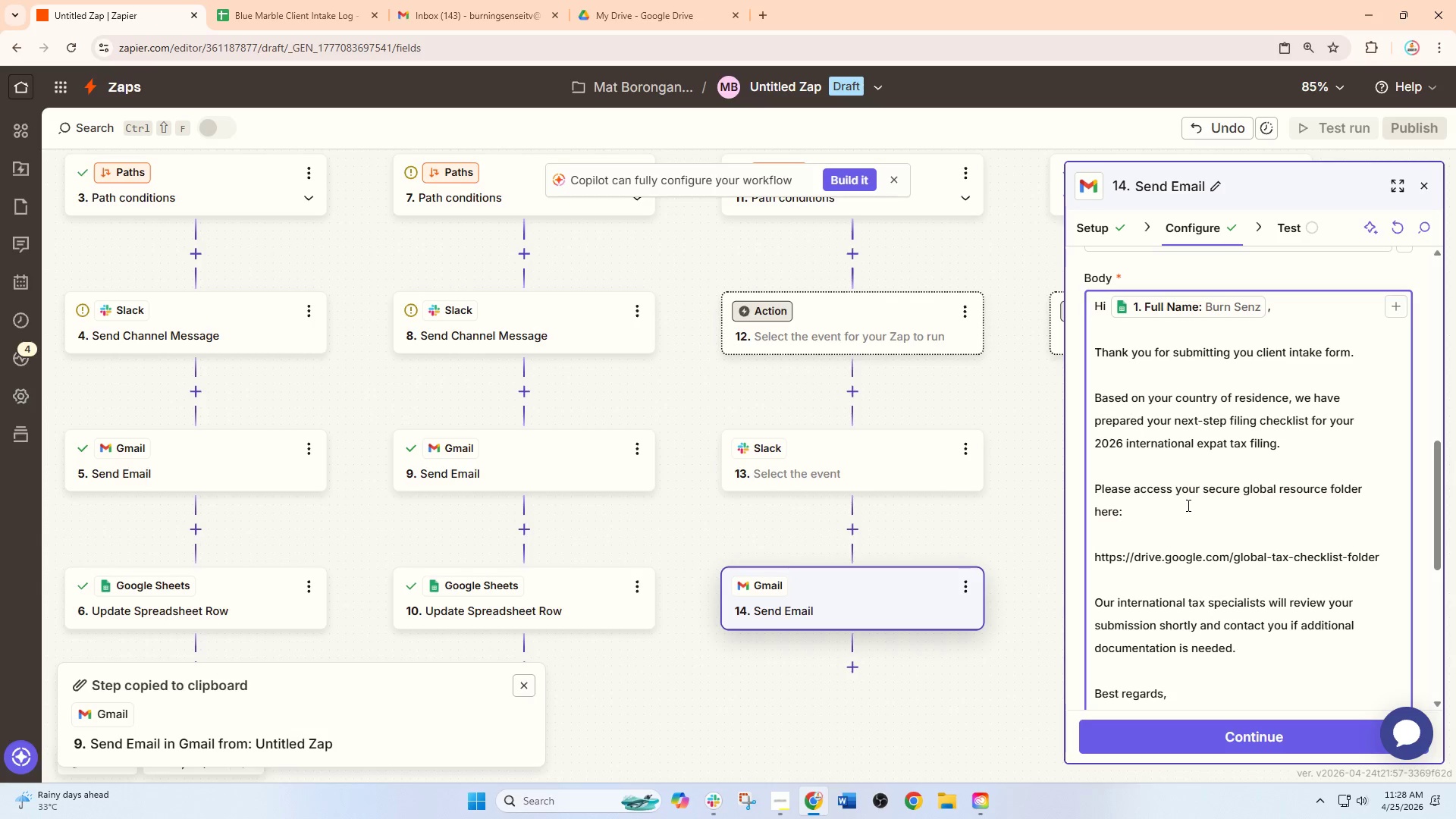 
wait(10.32)
 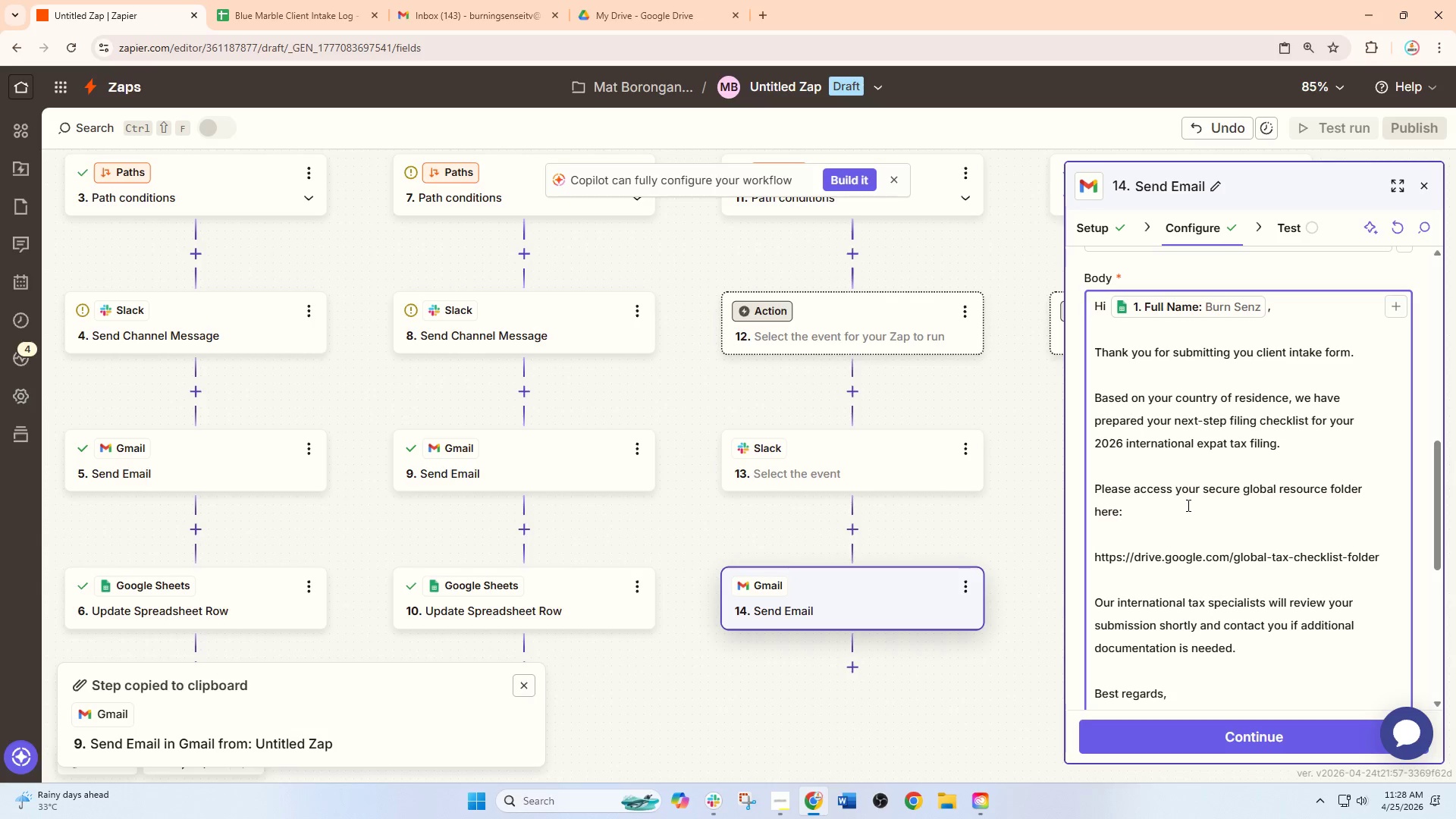 
left_click([1219, 741])
 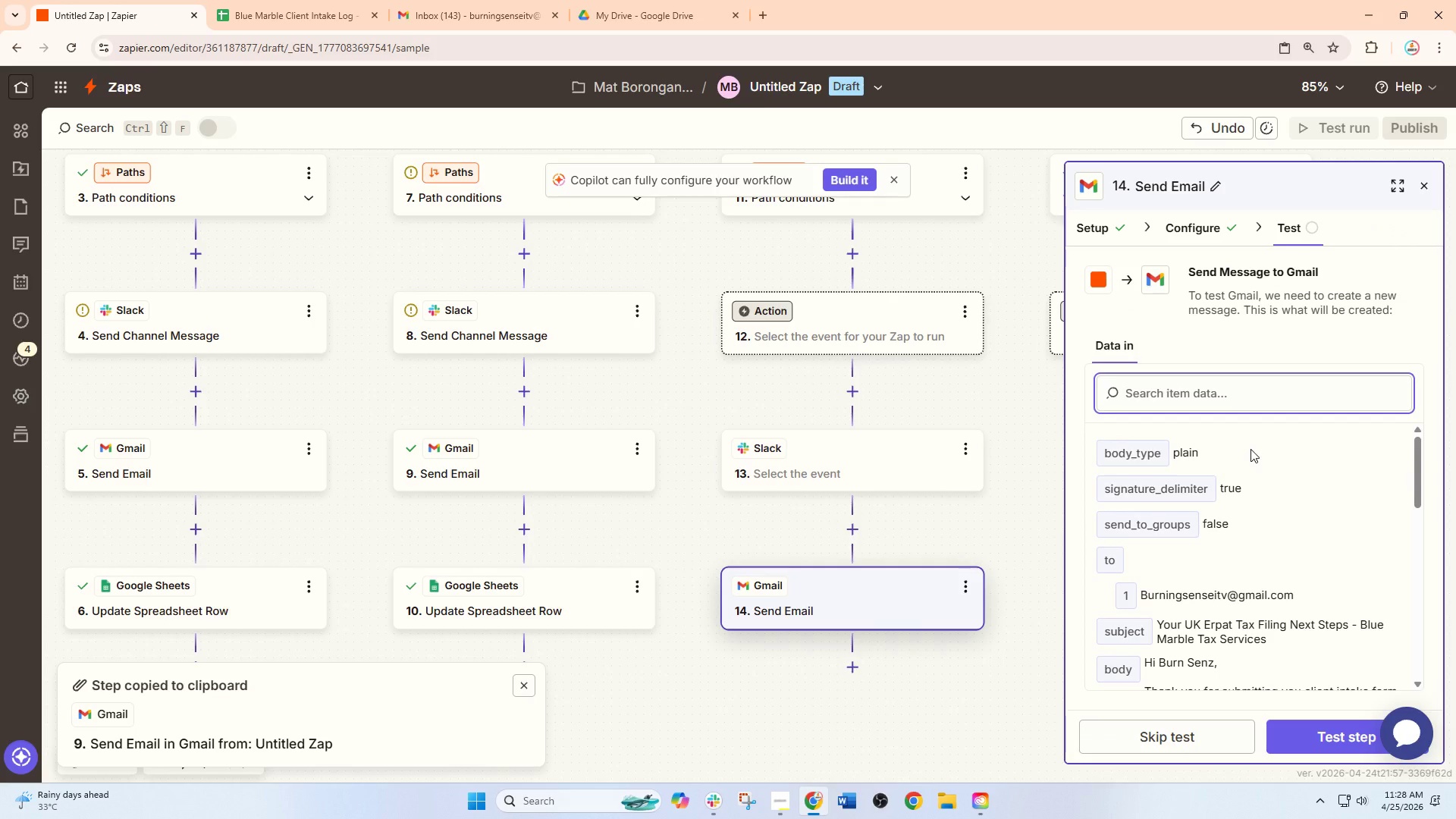 
scroll: coordinate [1250, 449], scroll_direction: down, amount: 2.0
 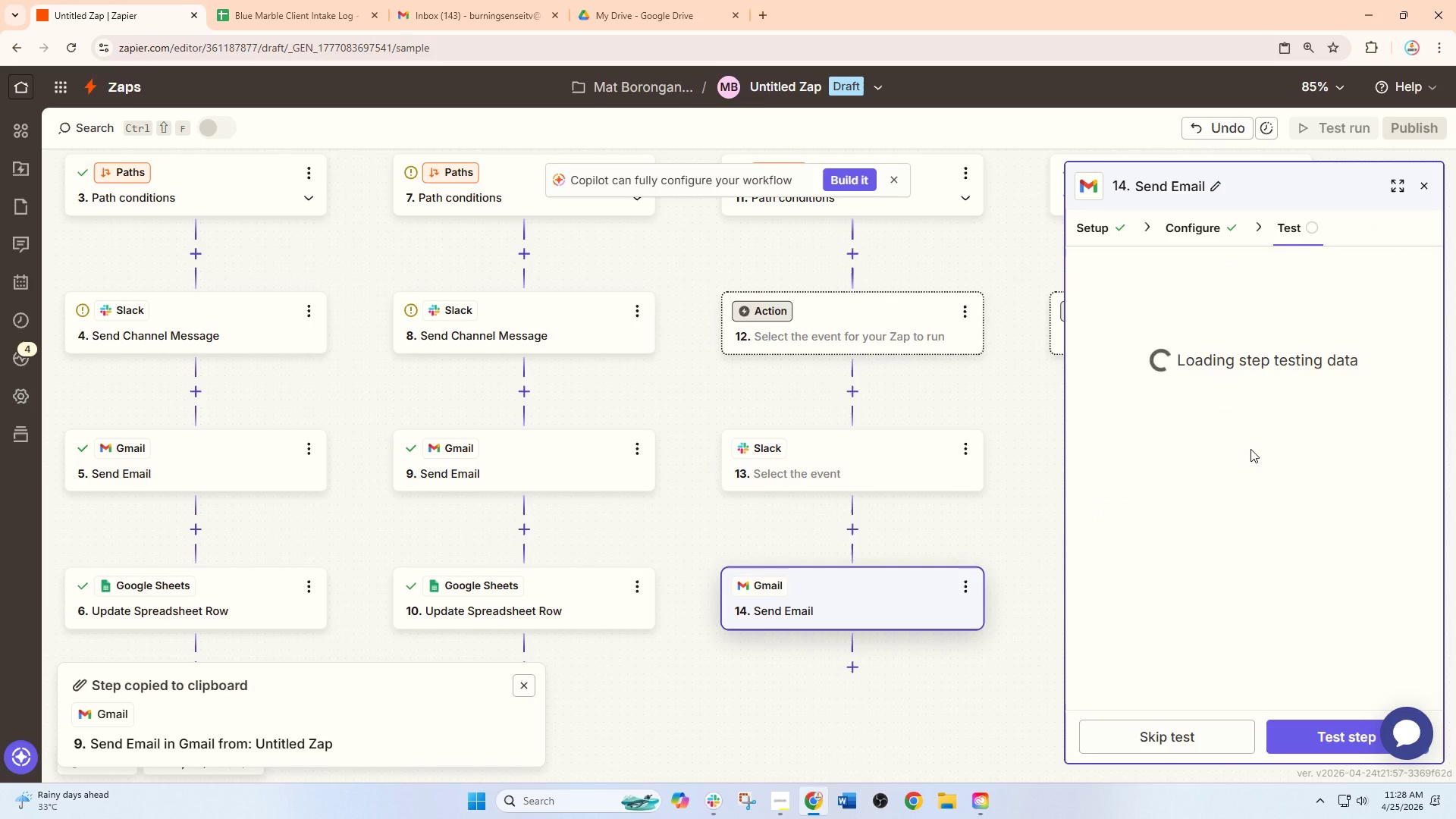 
scroll: coordinate [1250, 449], scroll_direction: up, amount: 1.0
 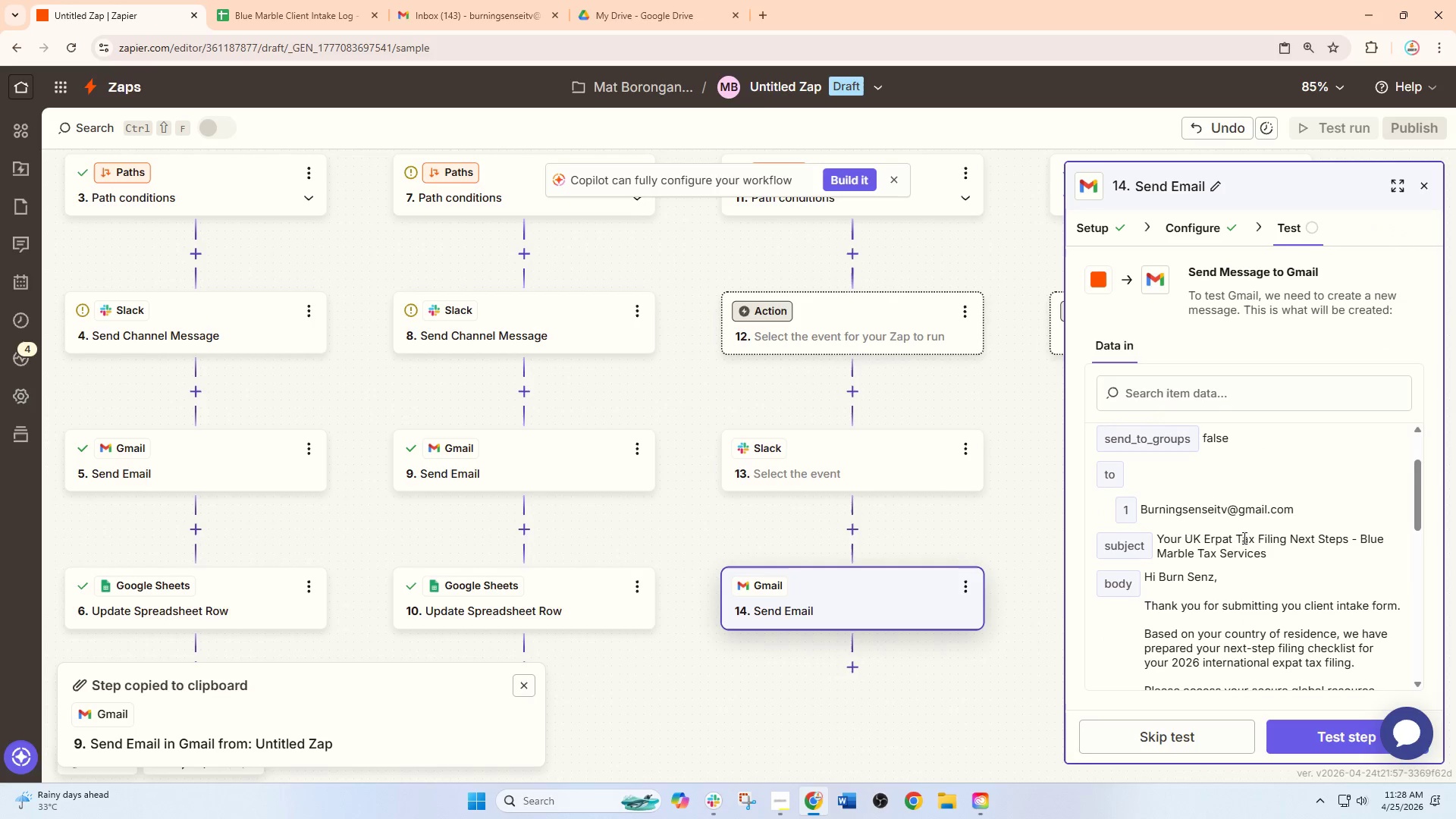 
scroll: coordinate [1230, 588], scroll_direction: down, amount: 2.0
 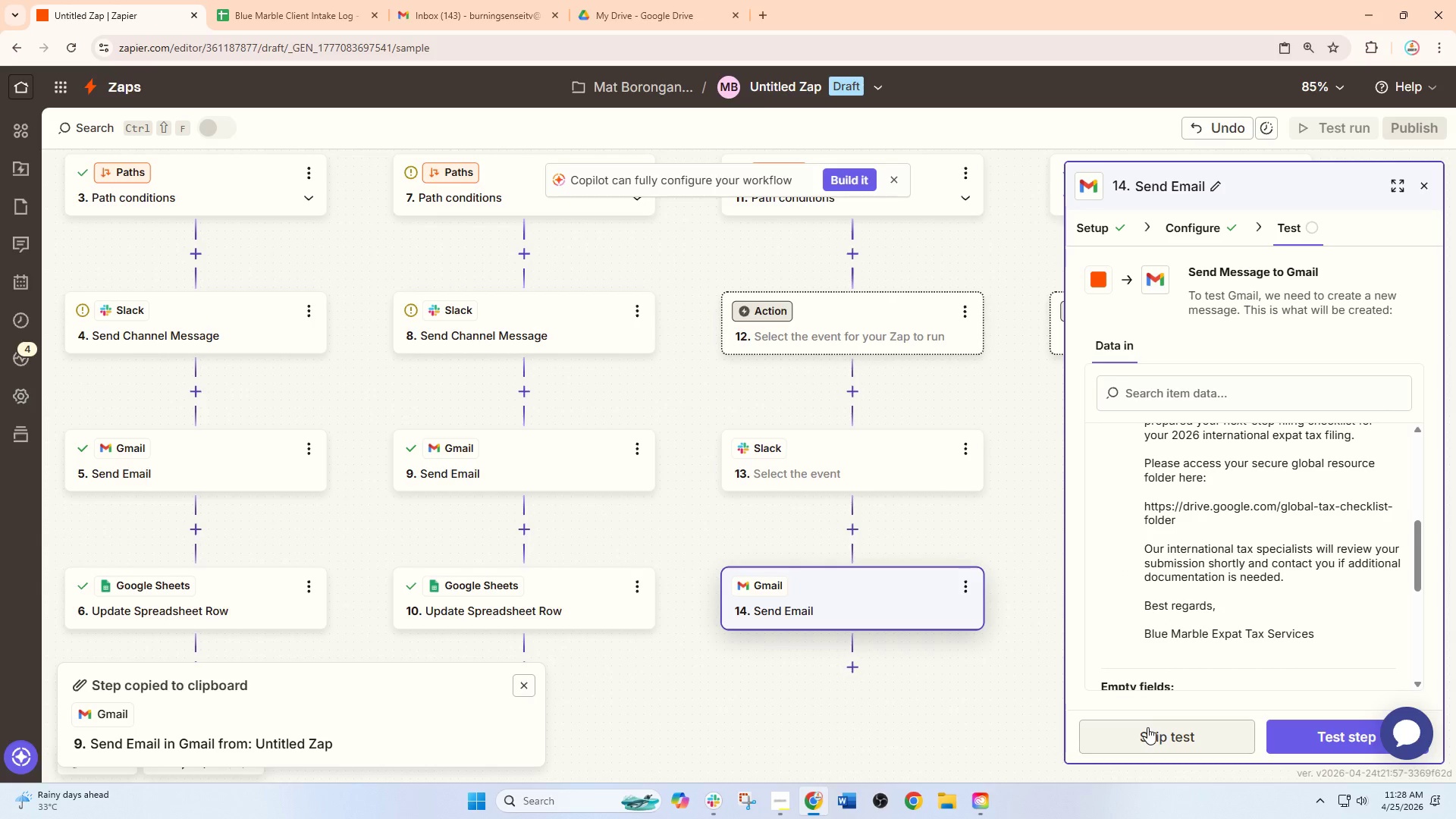 
left_click([1147, 727])
 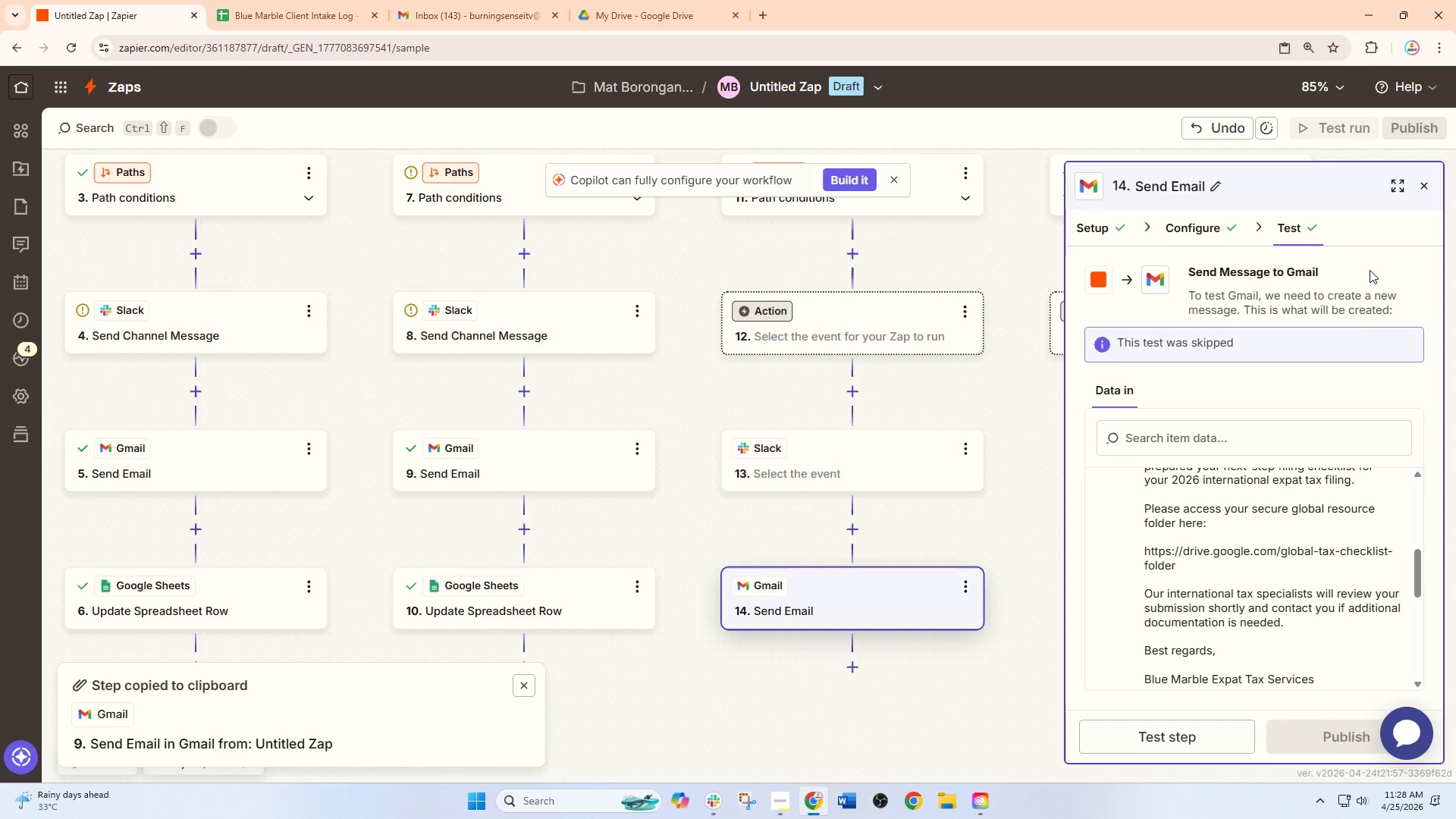 
wait(7.47)
 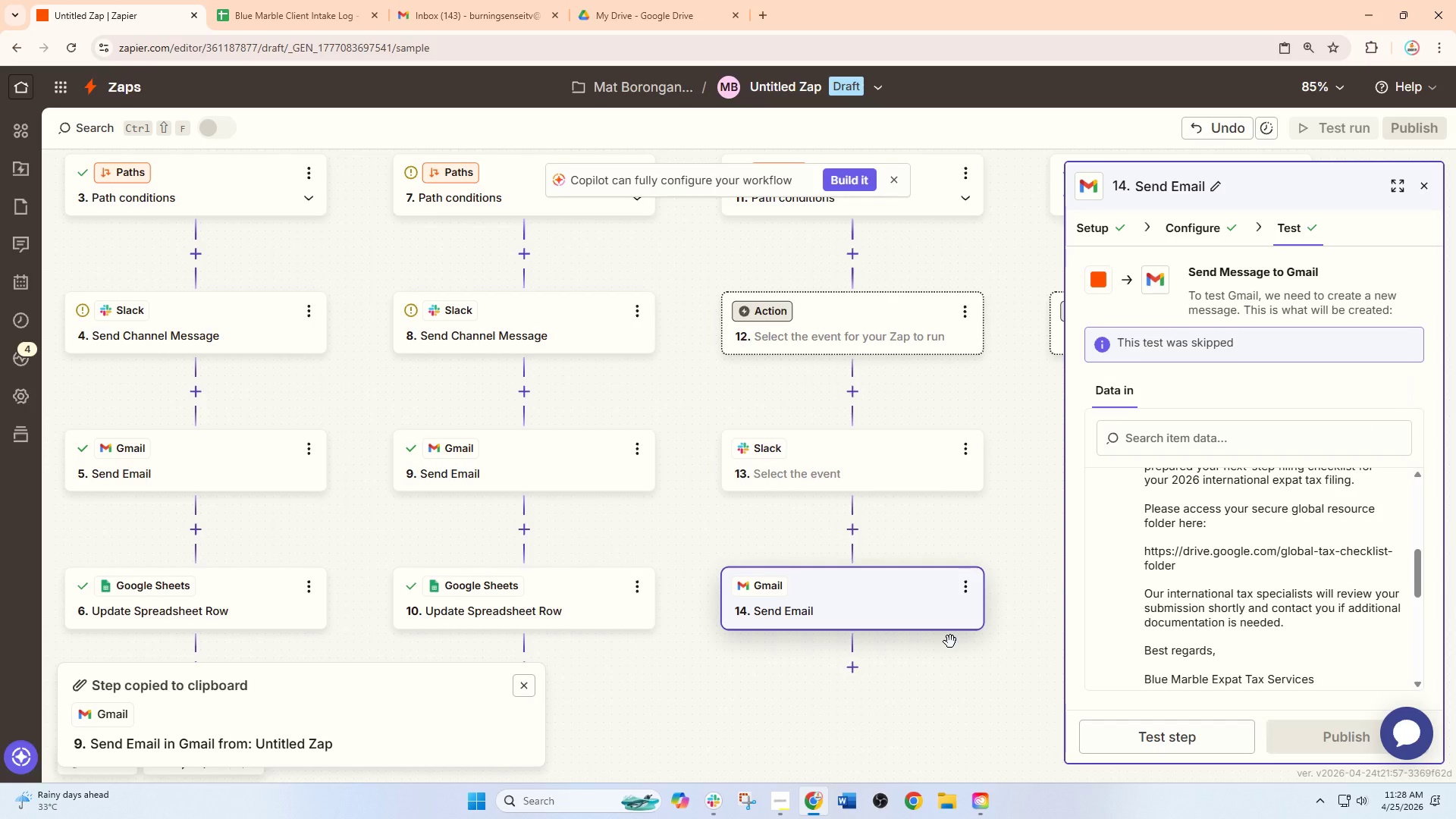 
scroll: coordinate [514, 488], scroll_direction: down, amount: 1.0
 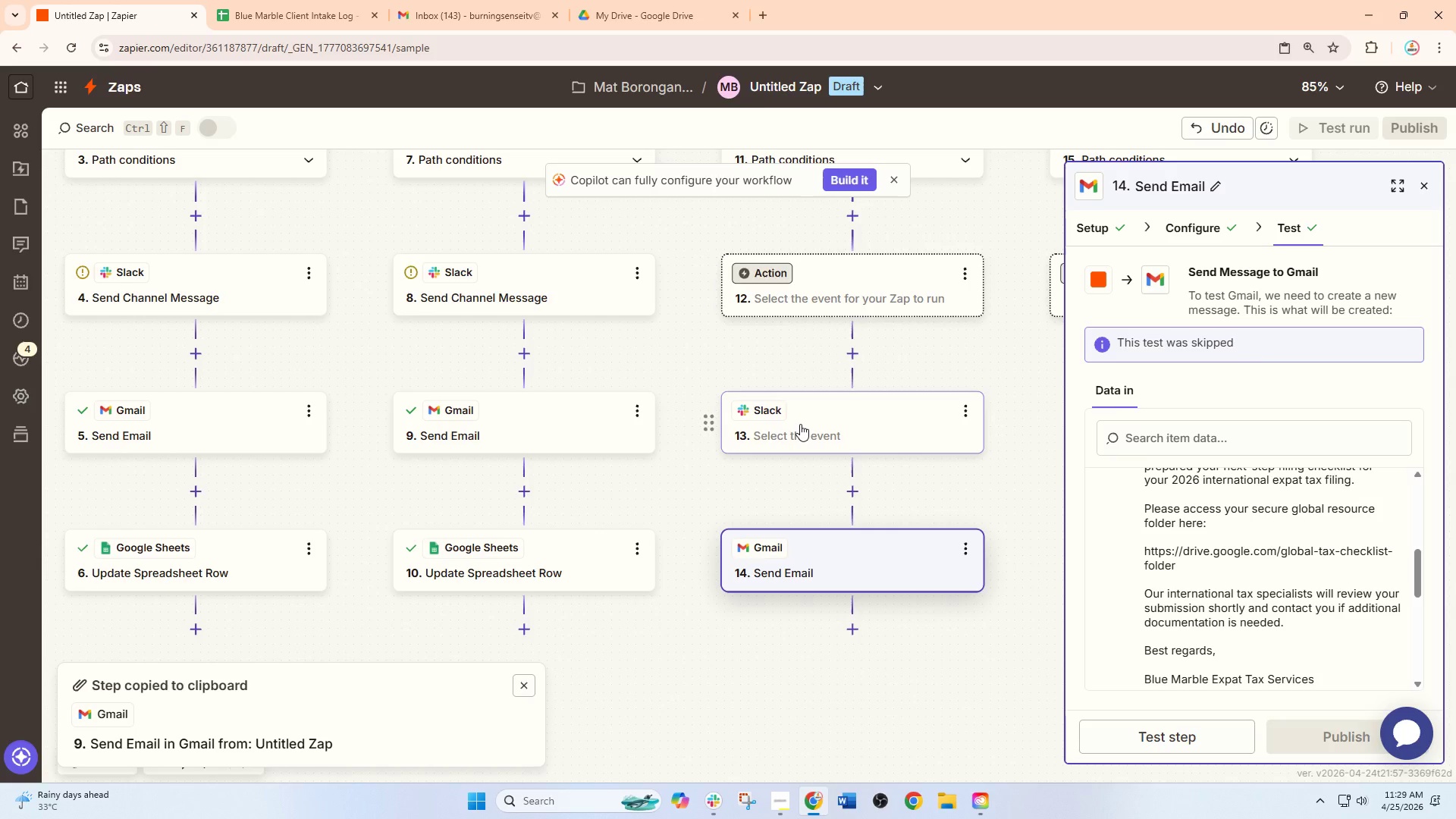 
wait(6.13)
 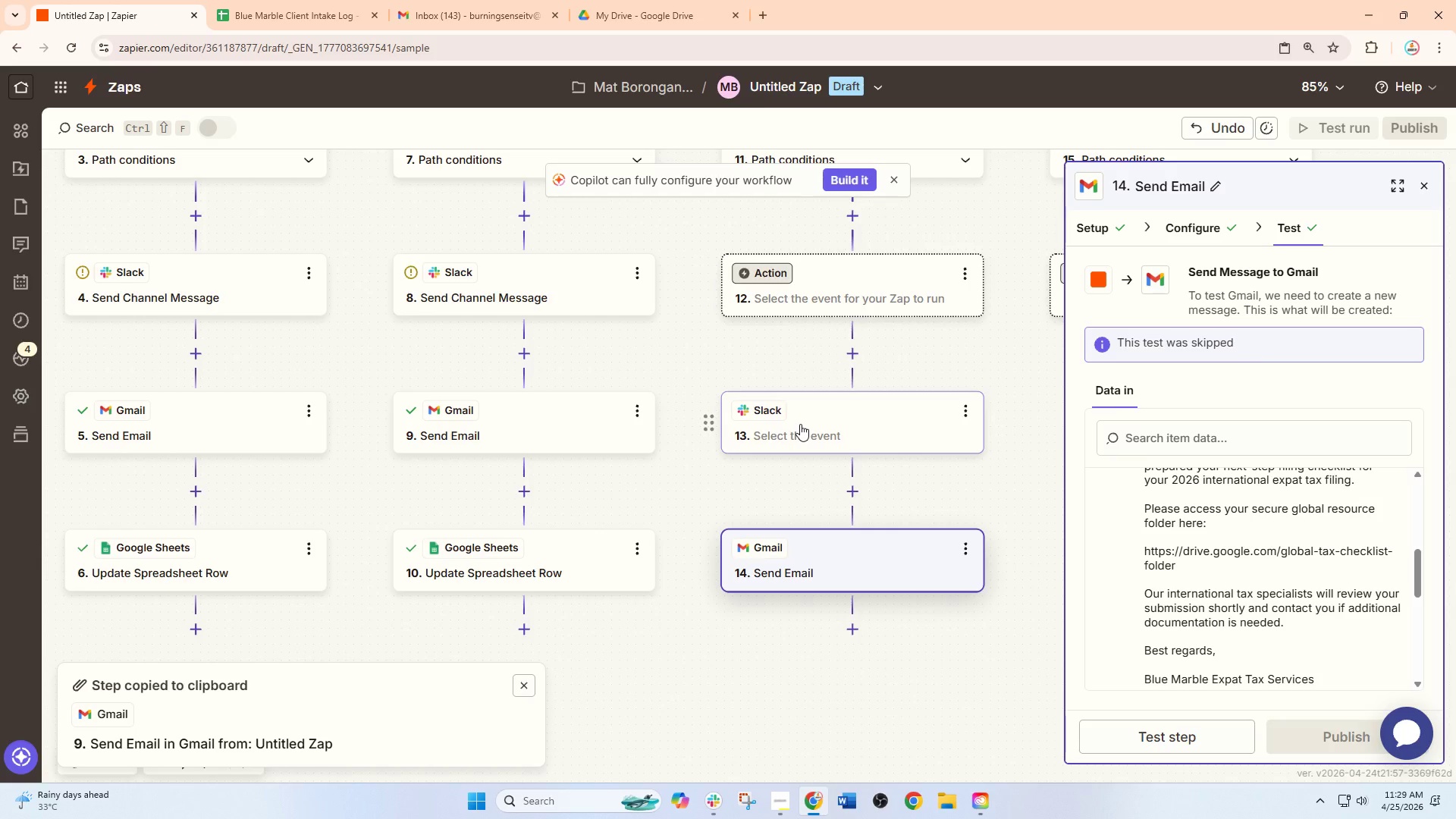 
scroll: coordinate [351, 459], scroll_direction: down, amount: 1.0
 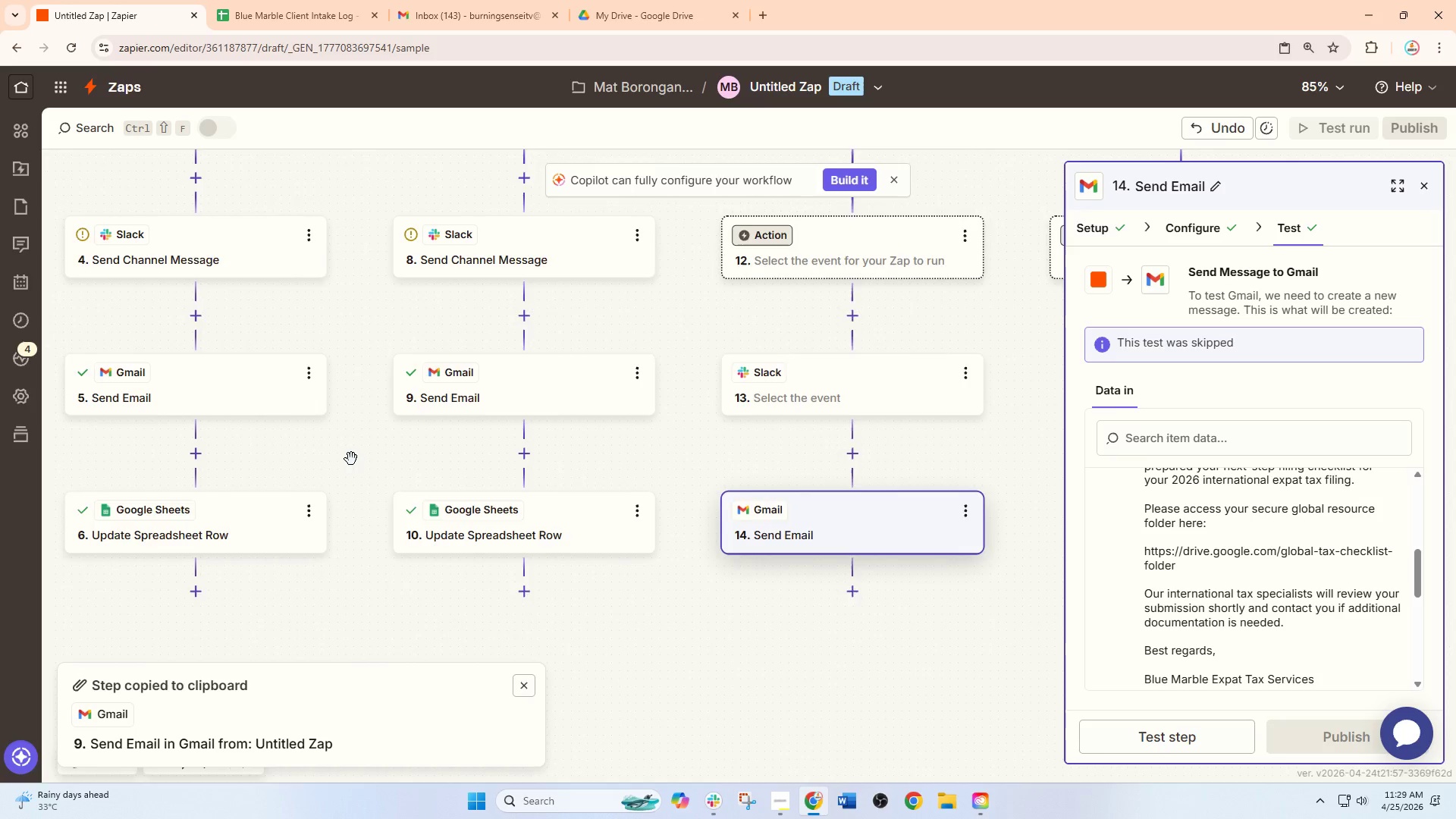 
scroll: coordinate [351, 459], scroll_direction: up, amount: 1.0
 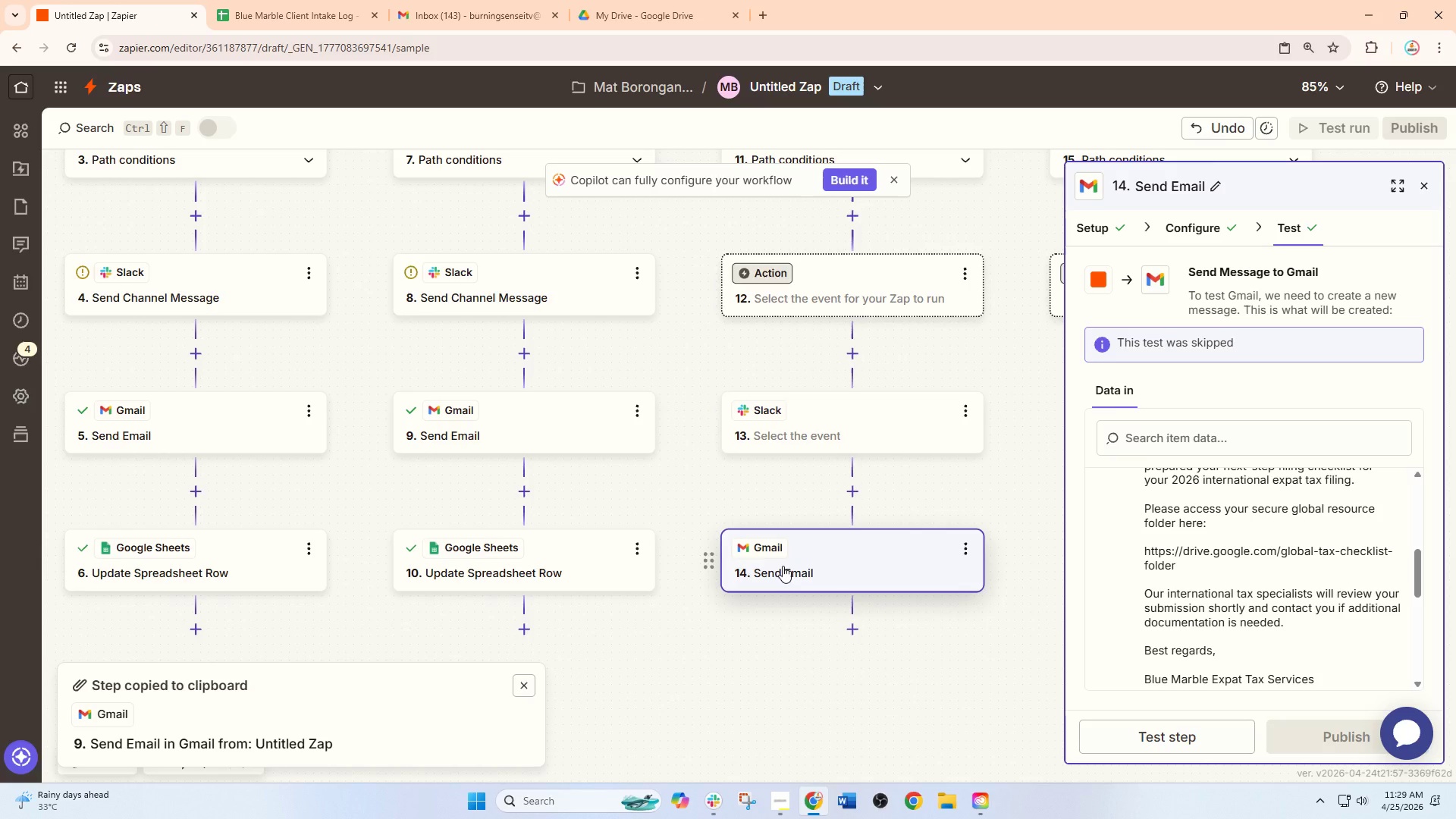 
left_click([776, 576])
 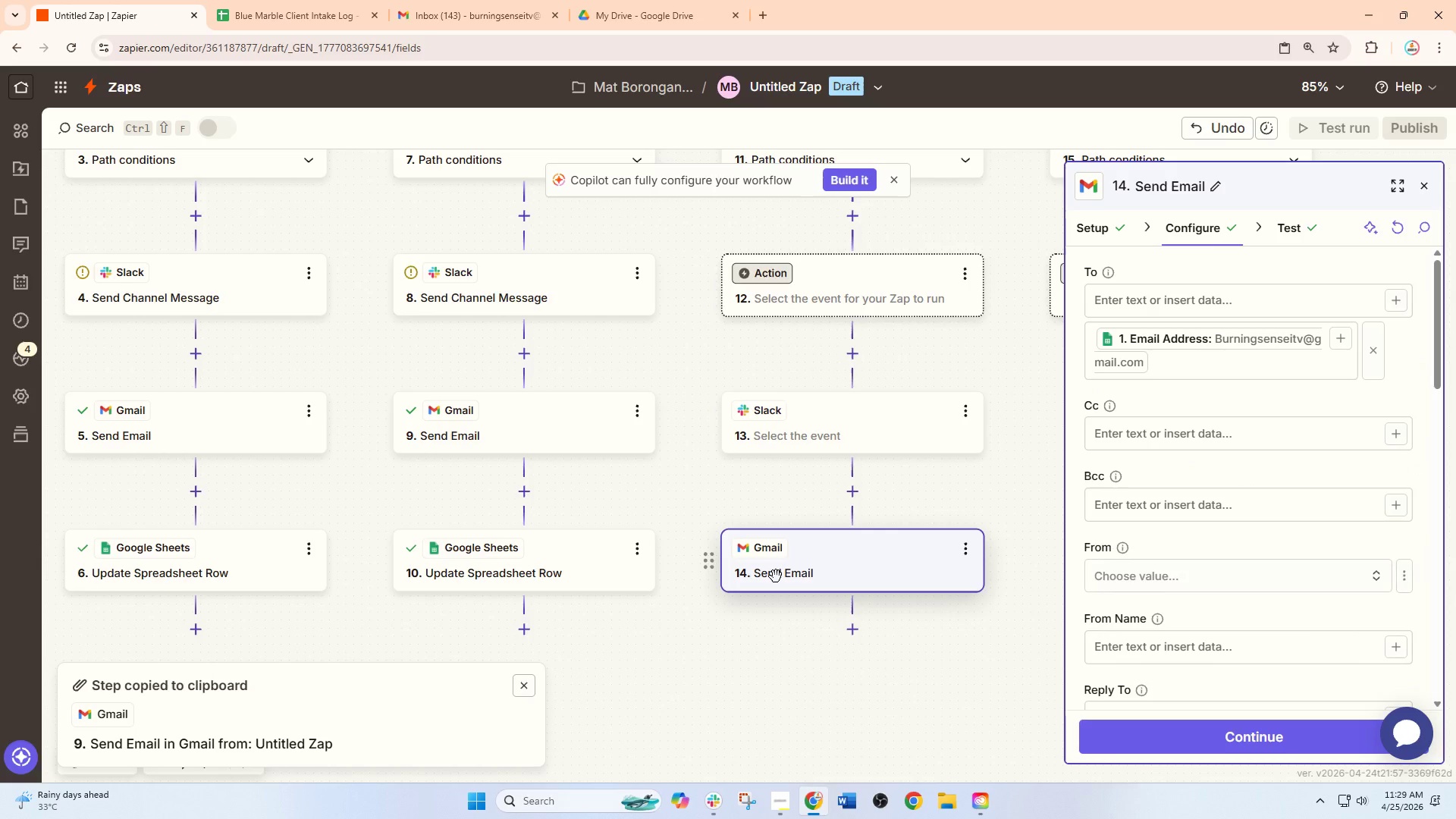 
wait(15.42)
 